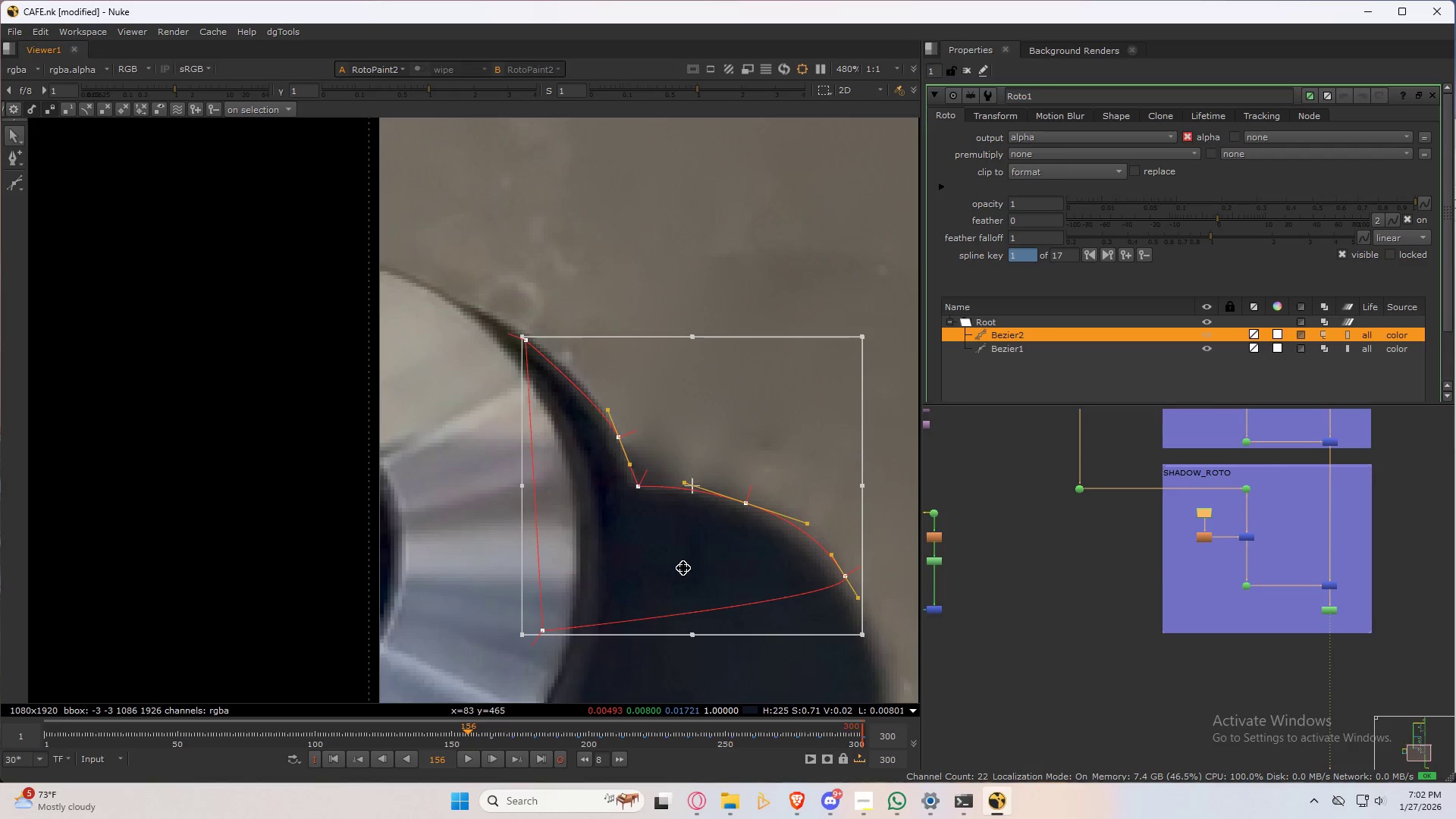 
left_click_drag(start_coordinate=[683, 567], to_coordinate=[684, 563])
 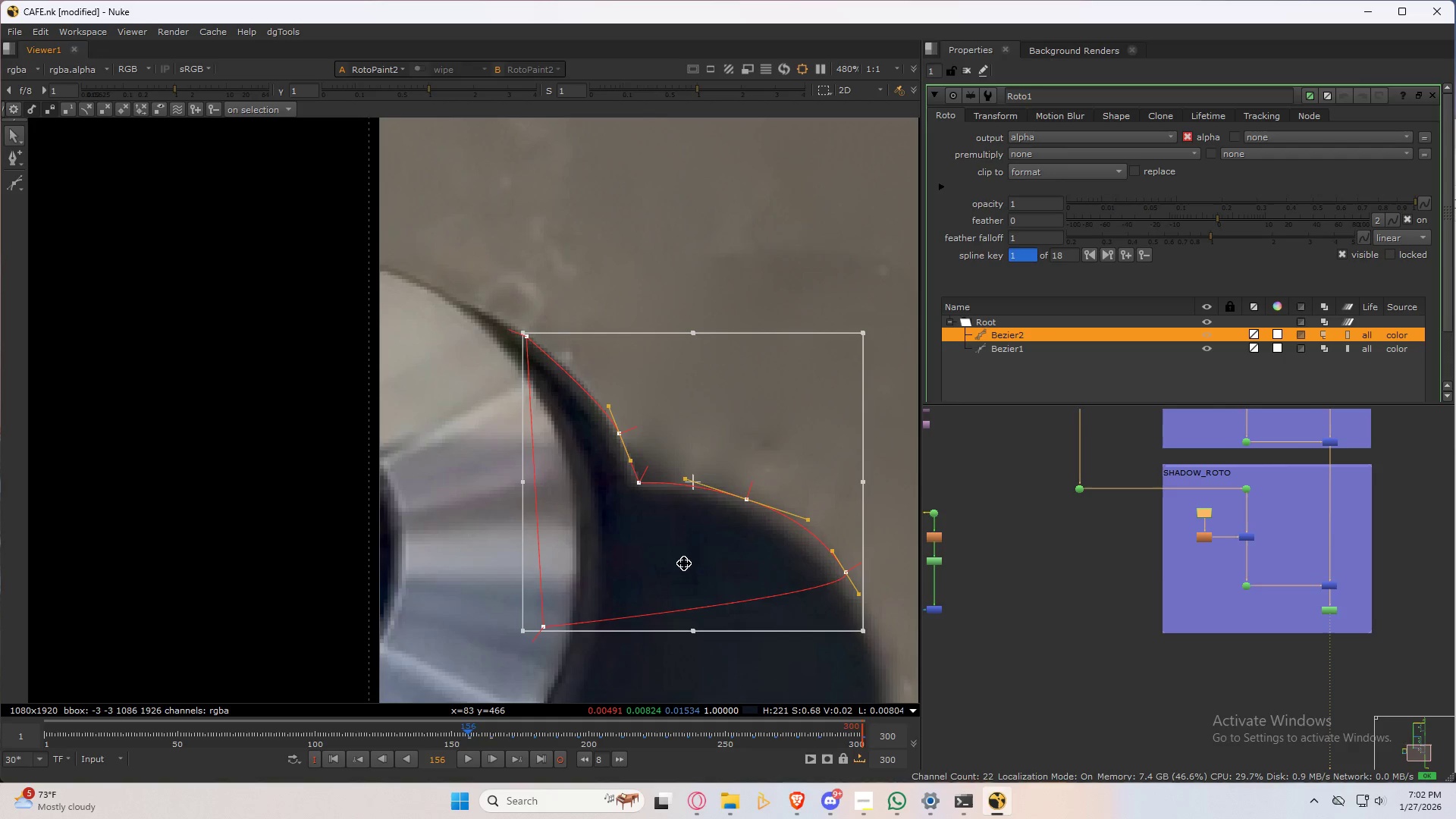 
key(Shift+ShiftRight)
 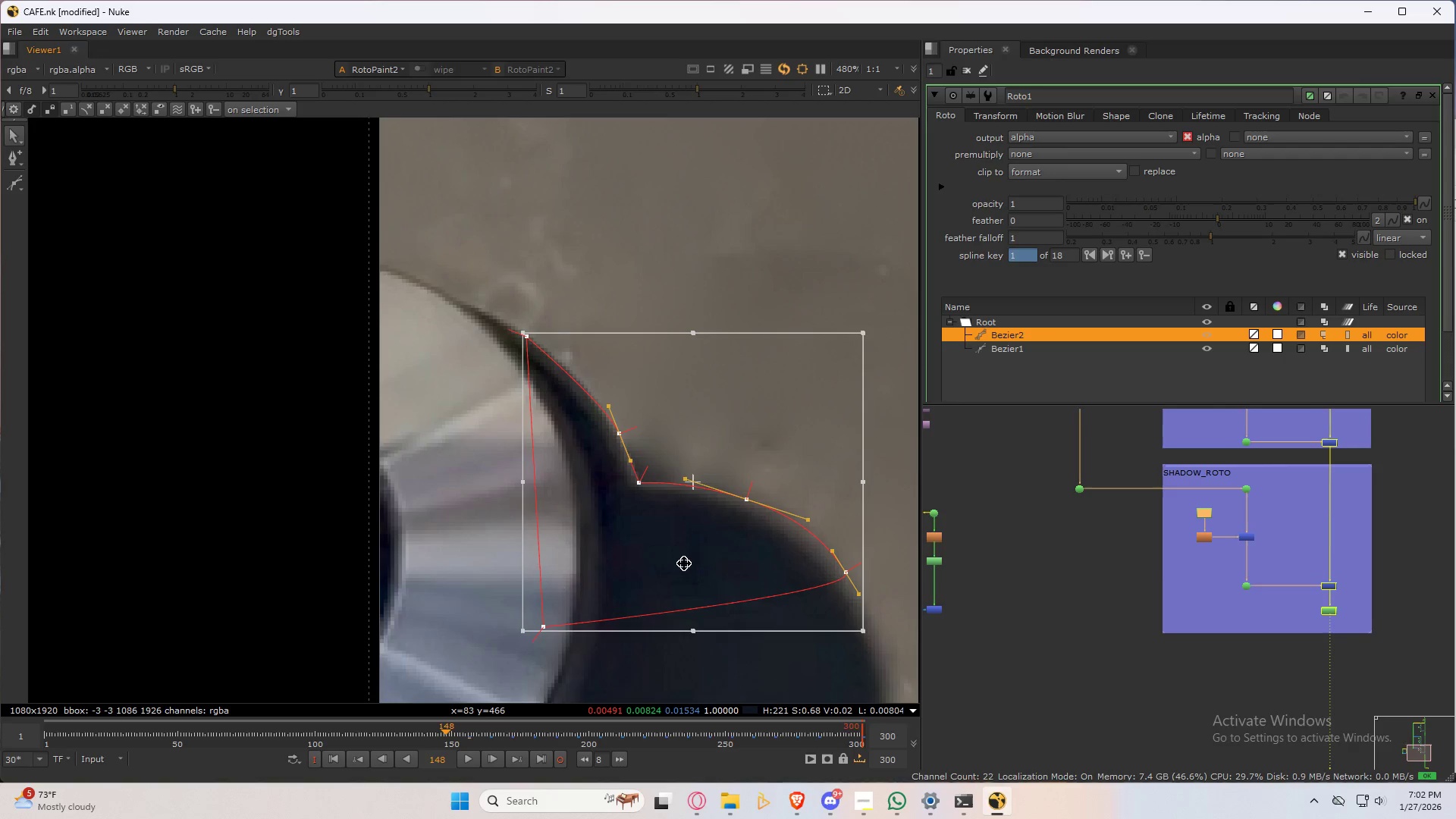 
key(Shift+ArrowLeft)
 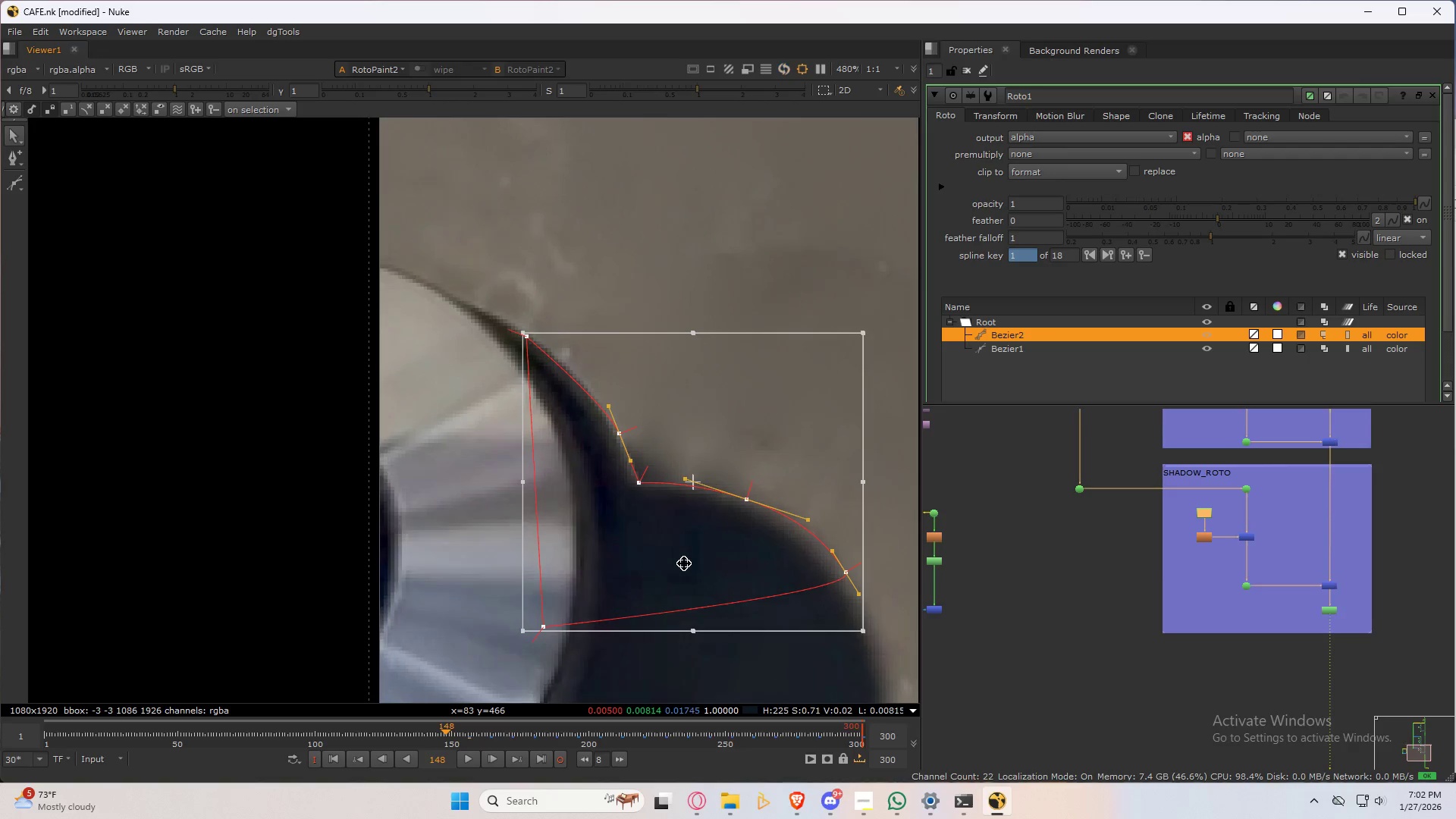 
left_click_drag(start_coordinate=[684, 563], to_coordinate=[682, 560])
 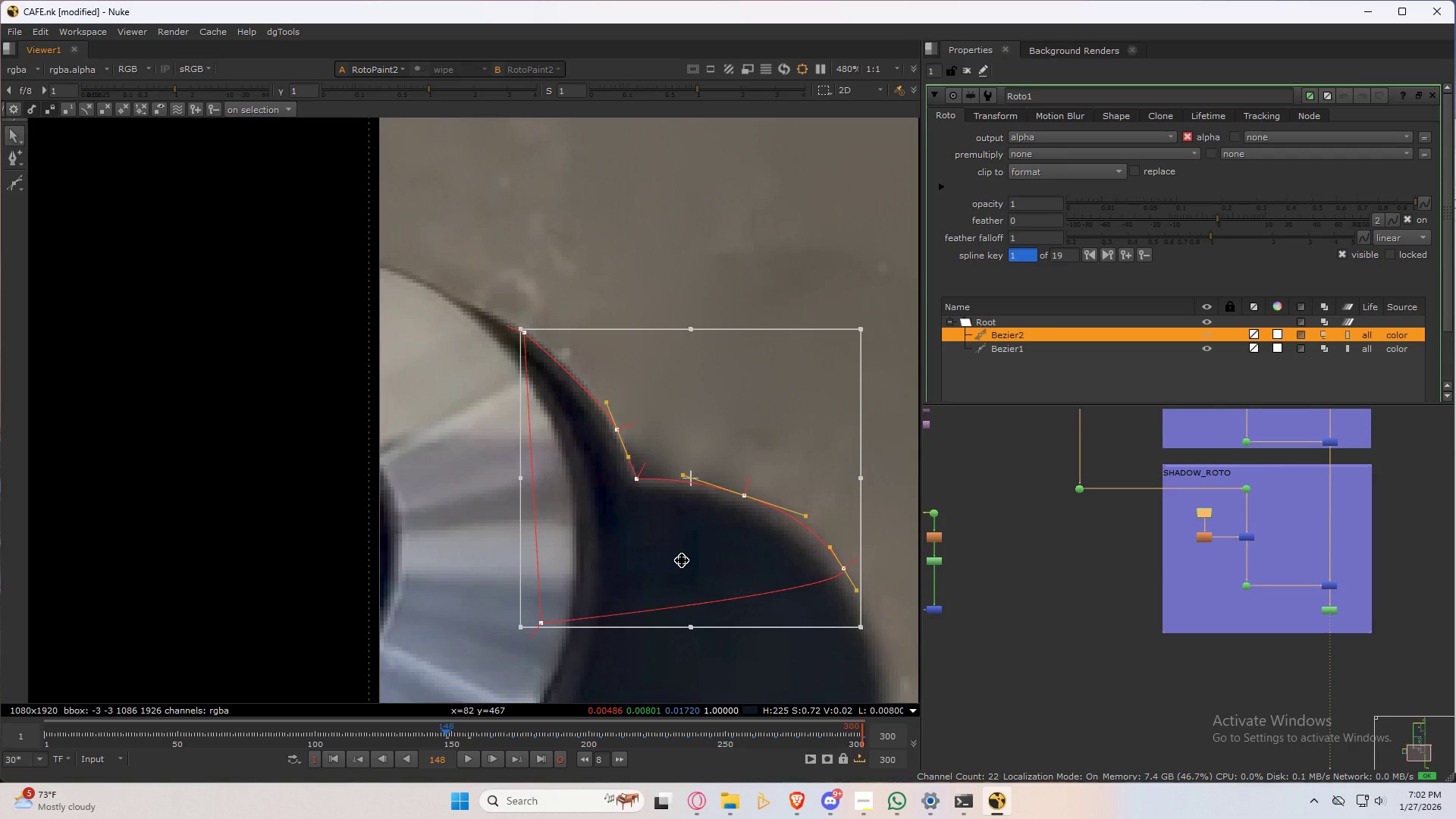 
key(Shift+ShiftRight)
 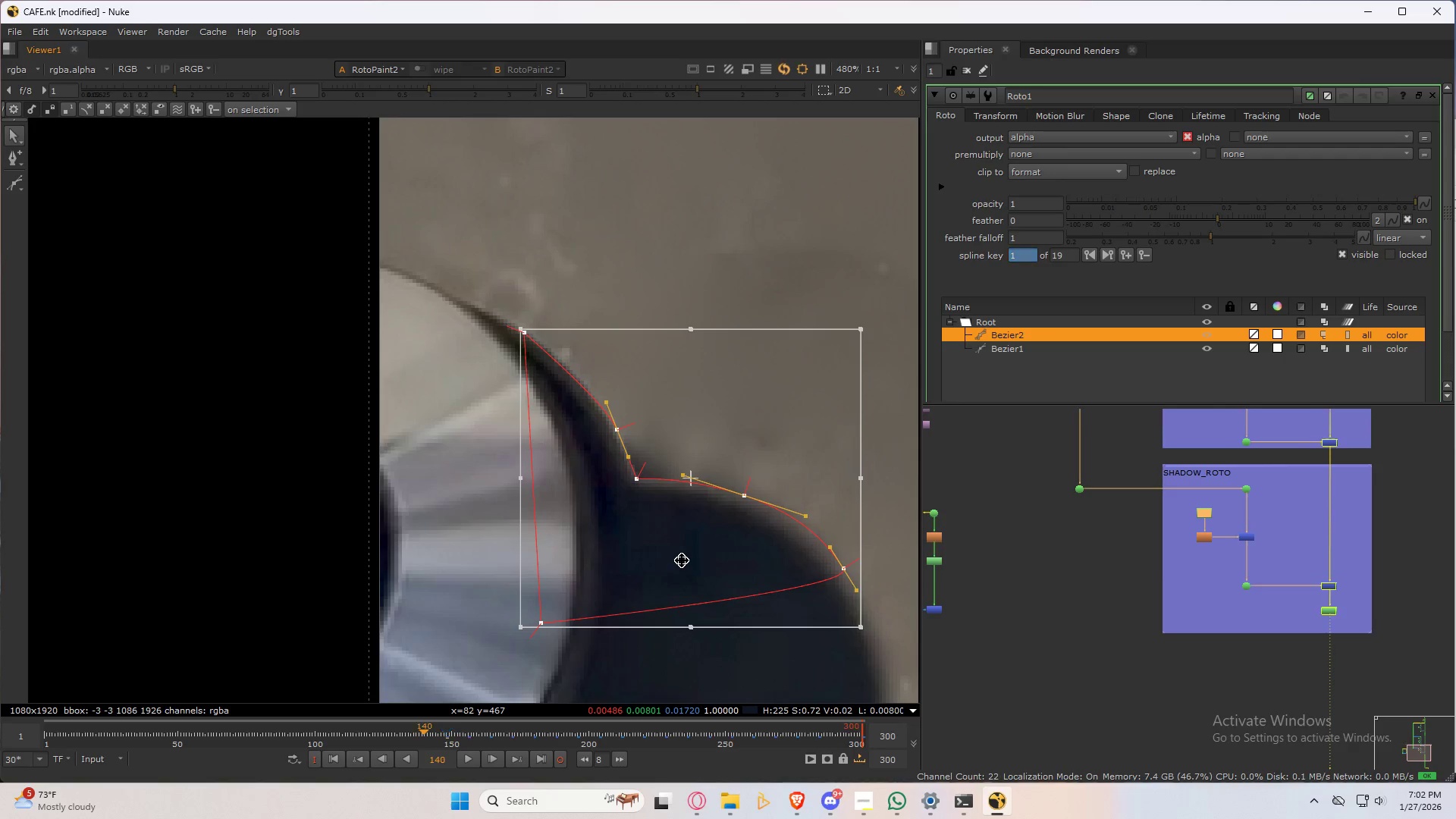 
key(Shift+ArrowLeft)
 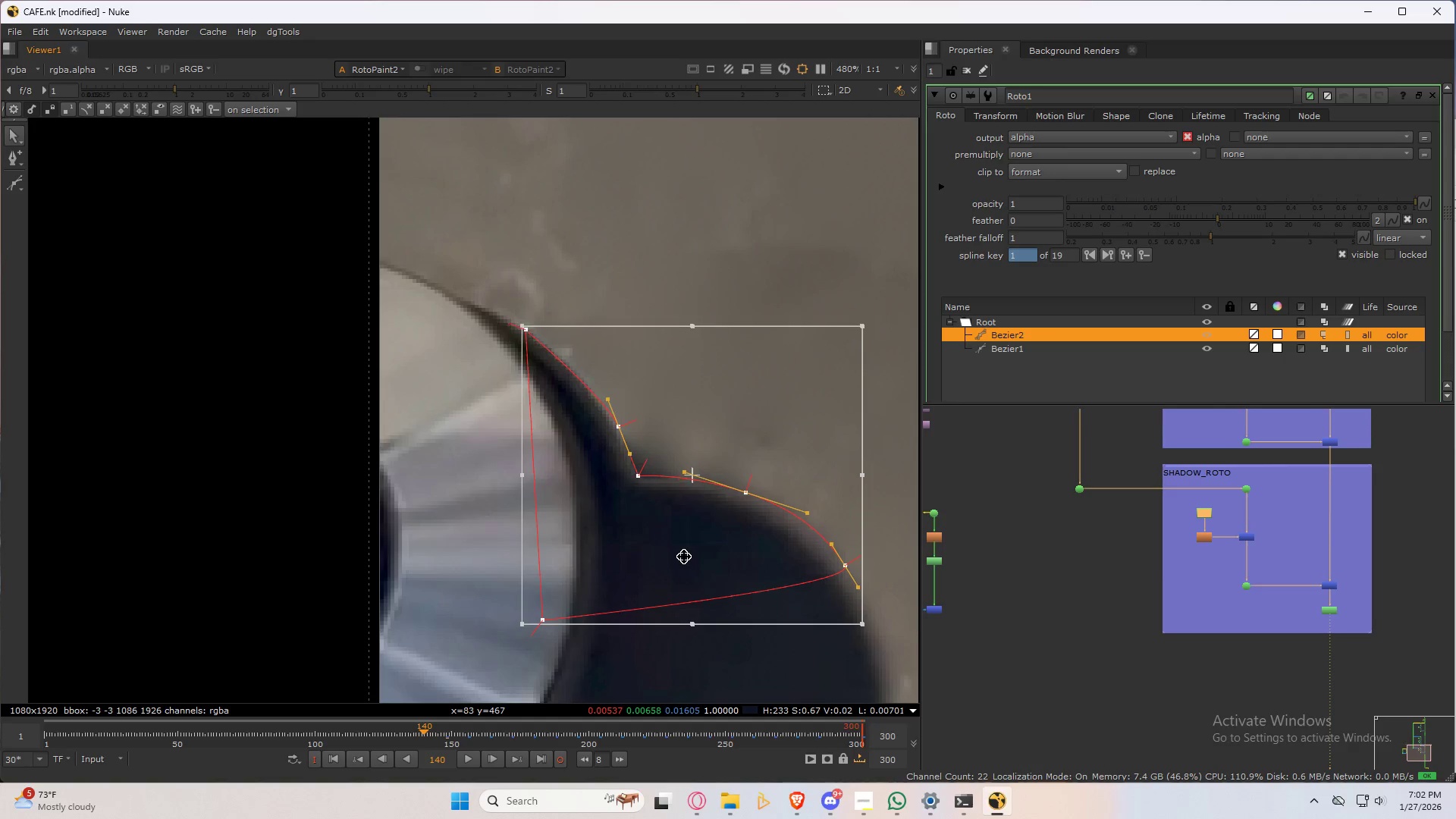 
key(Shift+ShiftRight)
 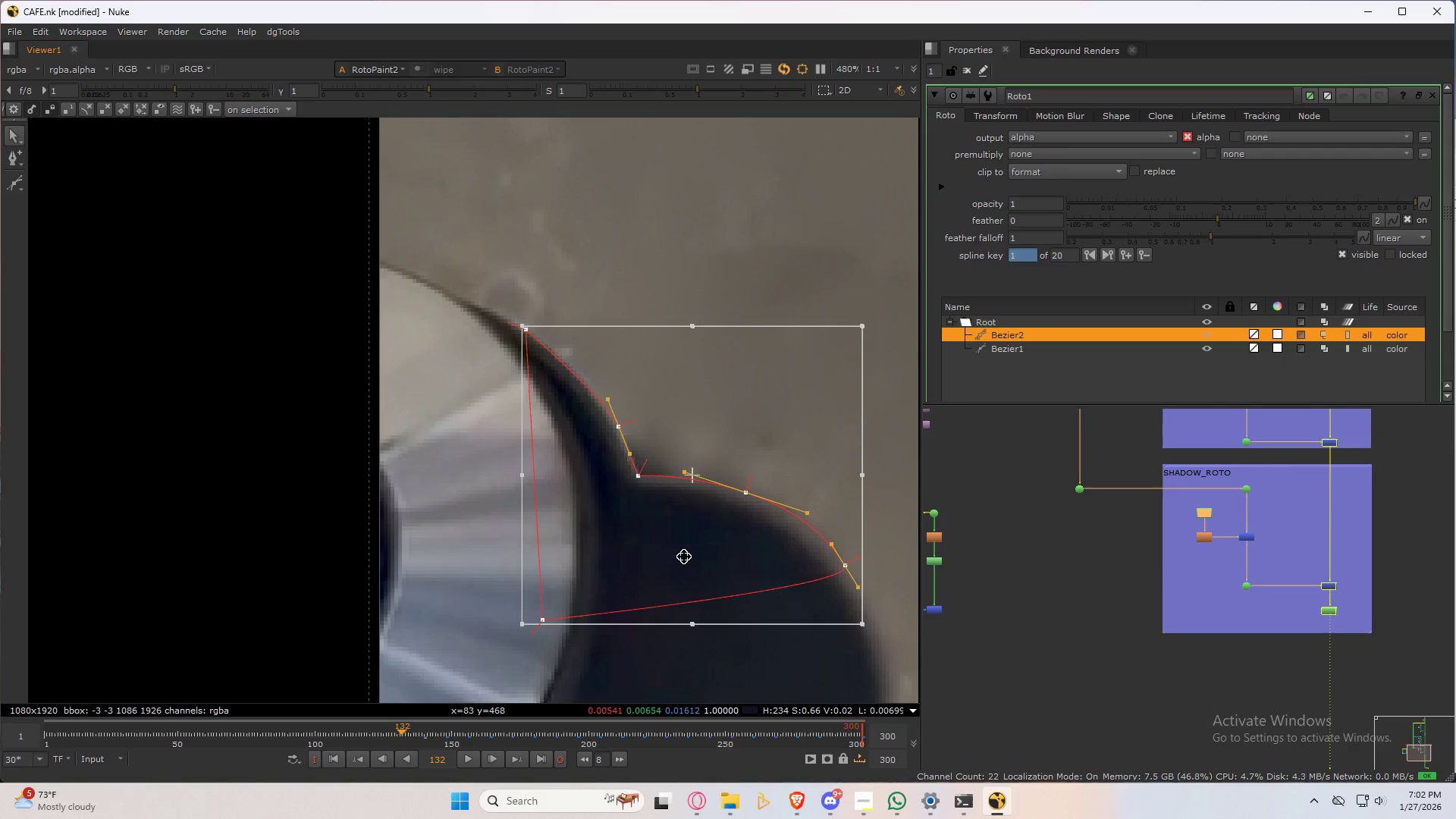 
key(Shift+ArrowLeft)
 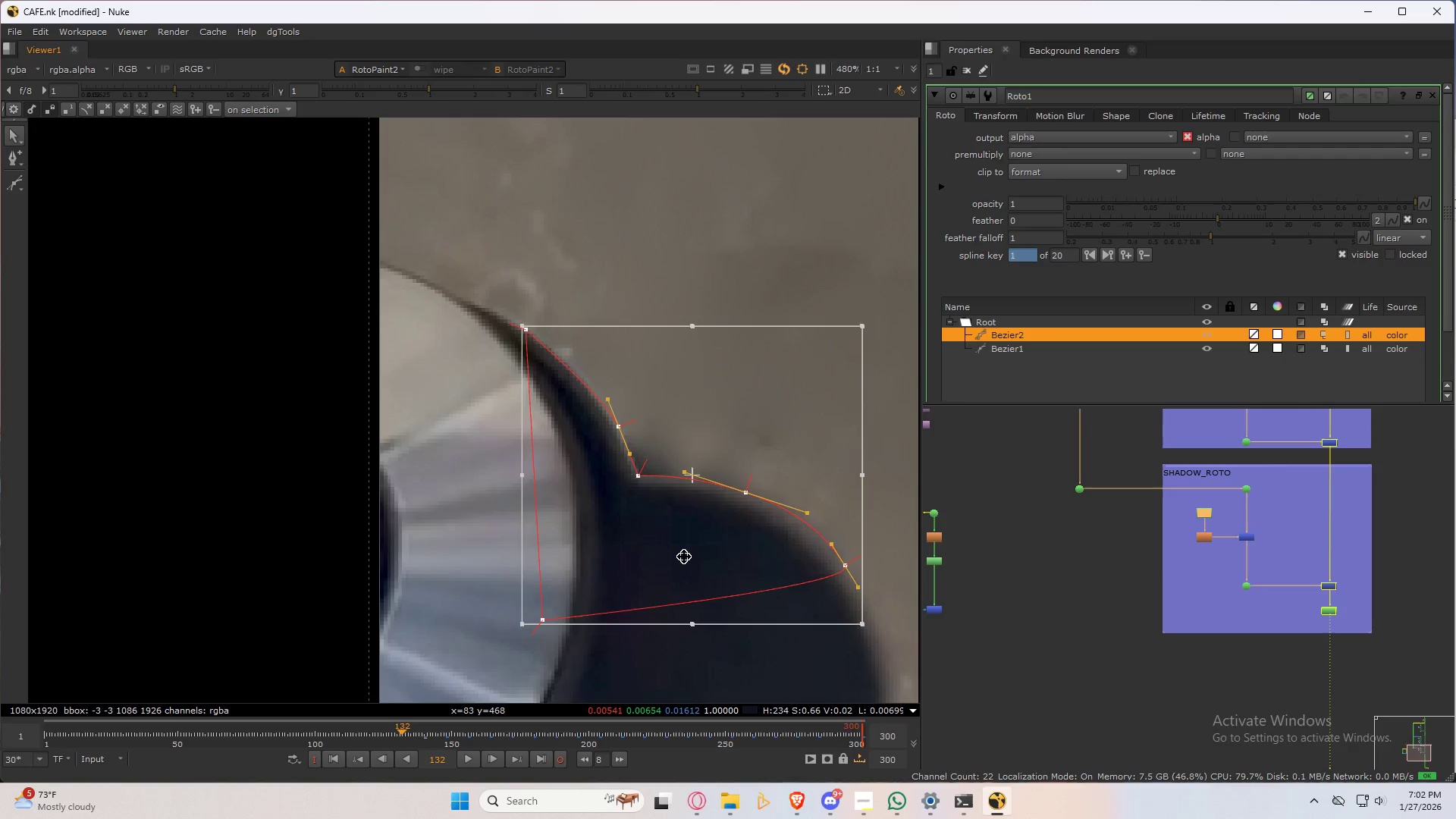 
left_click_drag(start_coordinate=[684, 557], to_coordinate=[685, 547])
 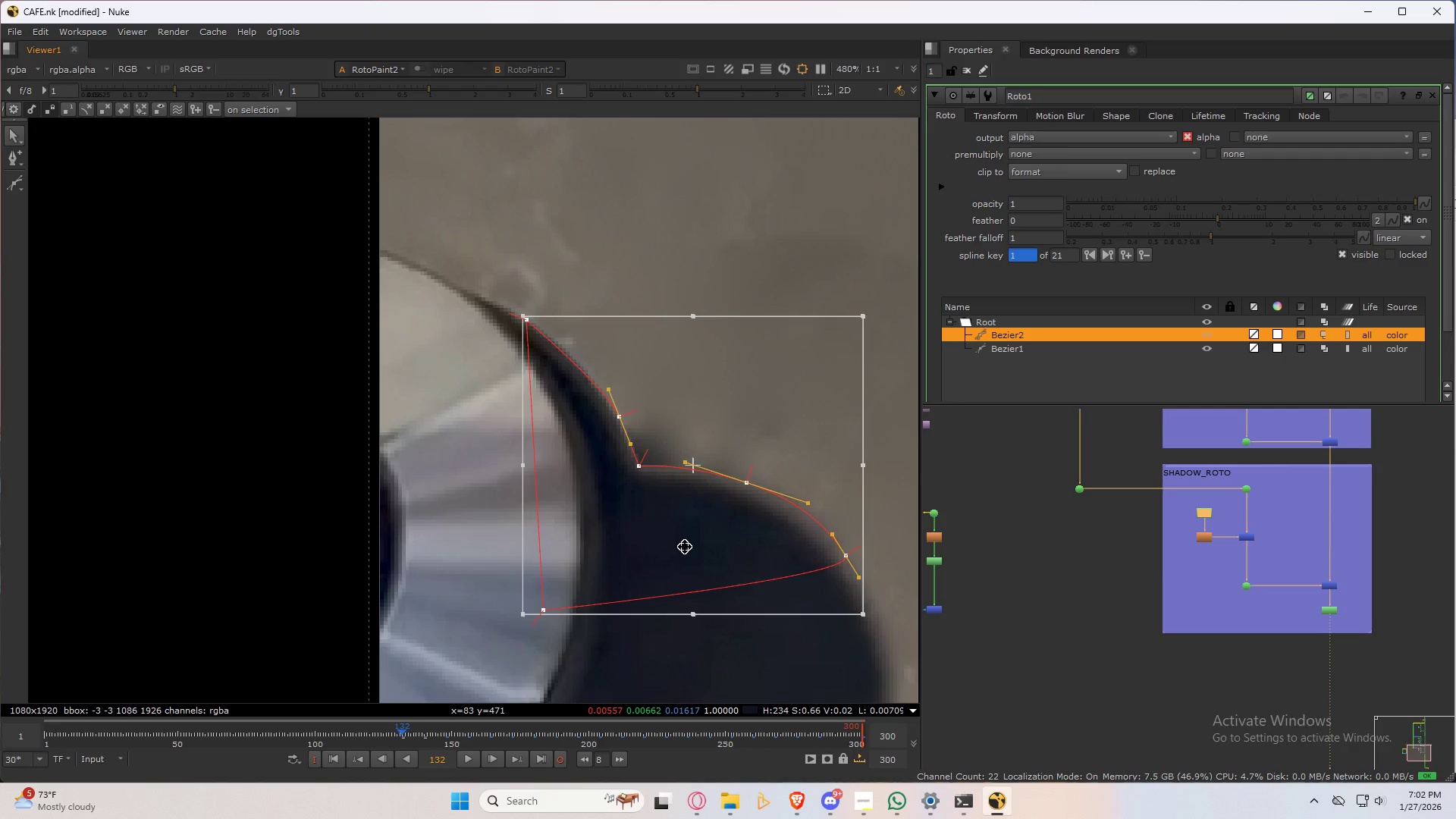 
key(Shift+ShiftRight)
 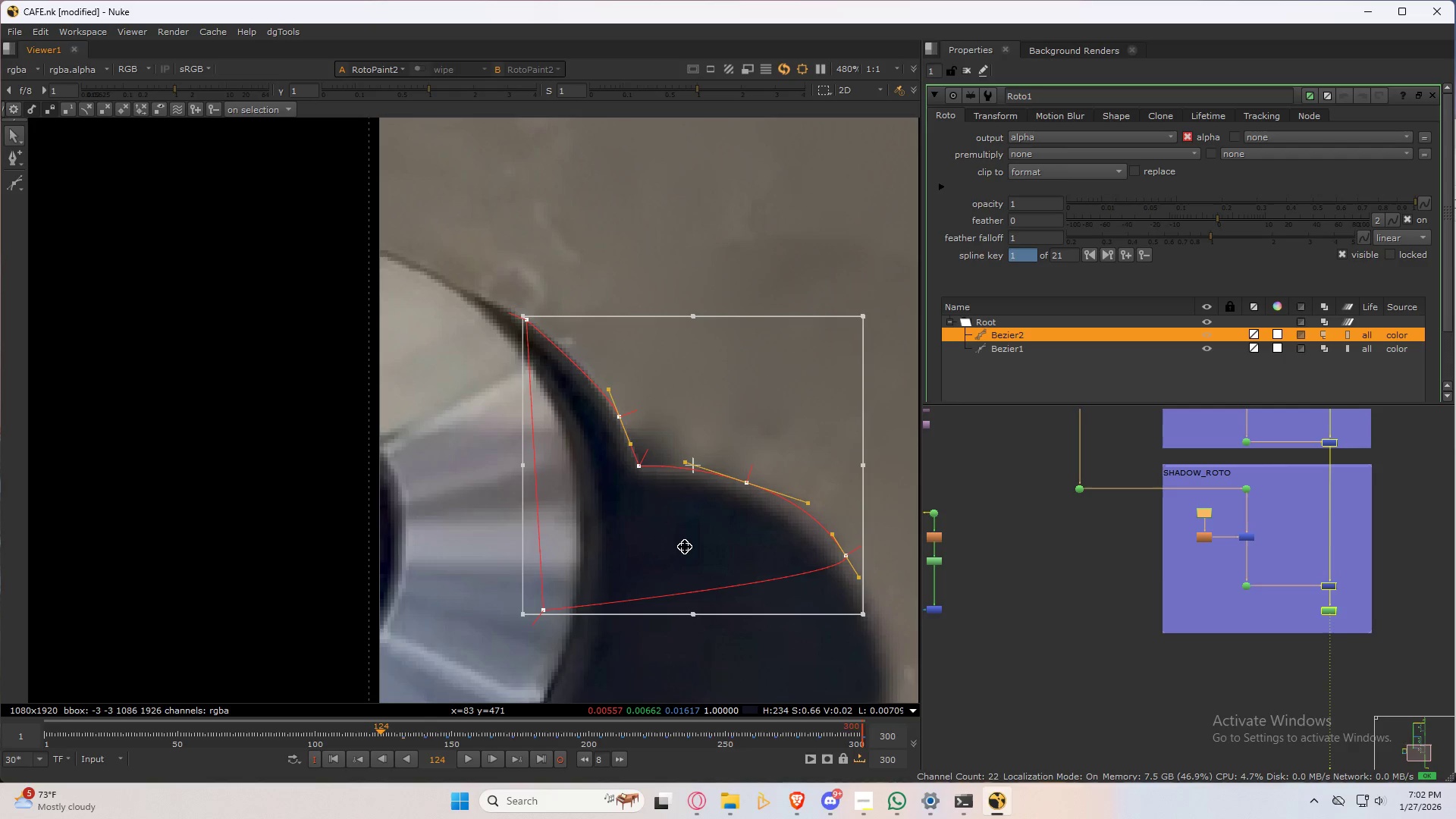 
key(Shift+ArrowLeft)
 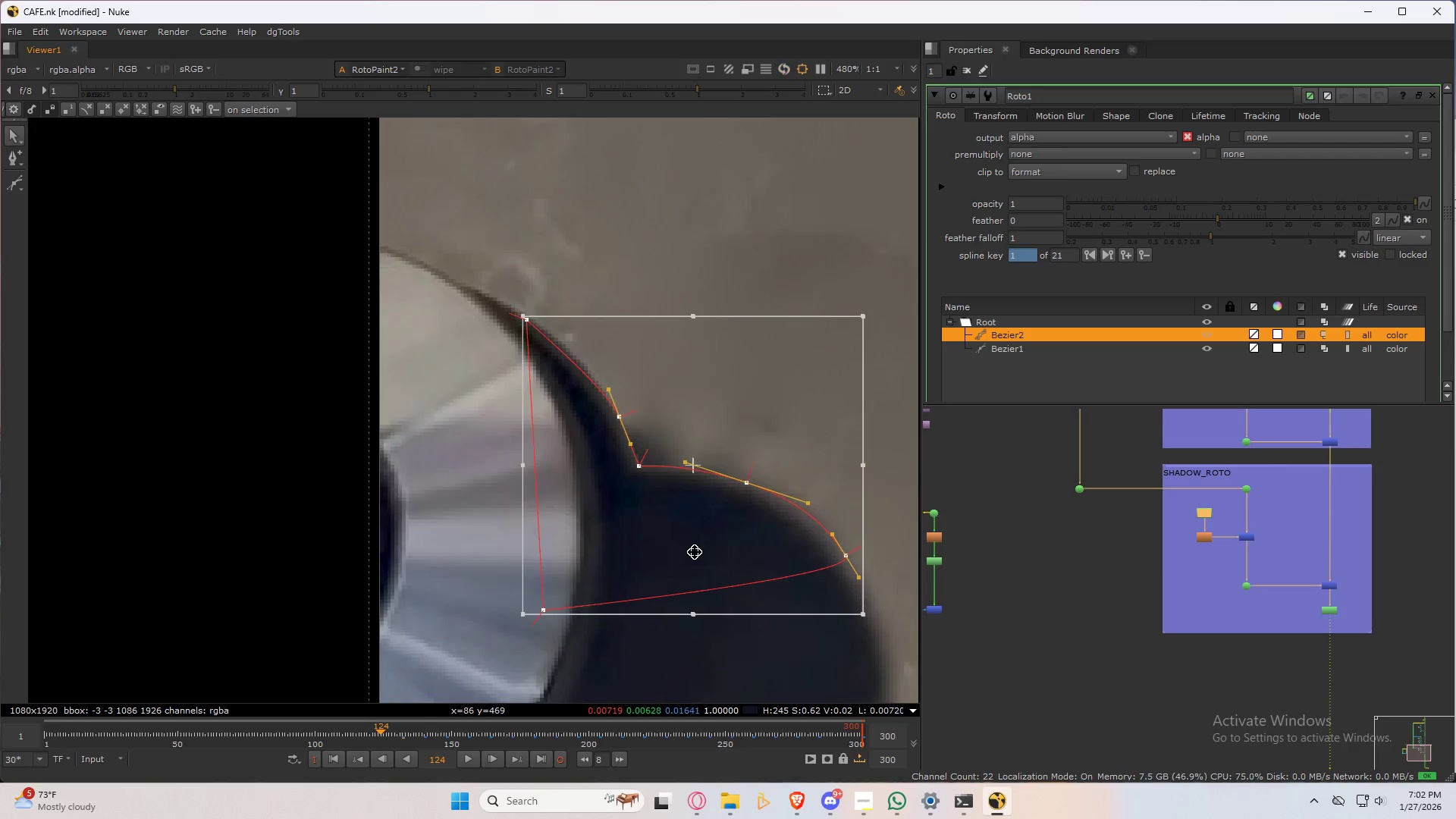 
left_click_drag(start_coordinate=[695, 552], to_coordinate=[695, 548])
 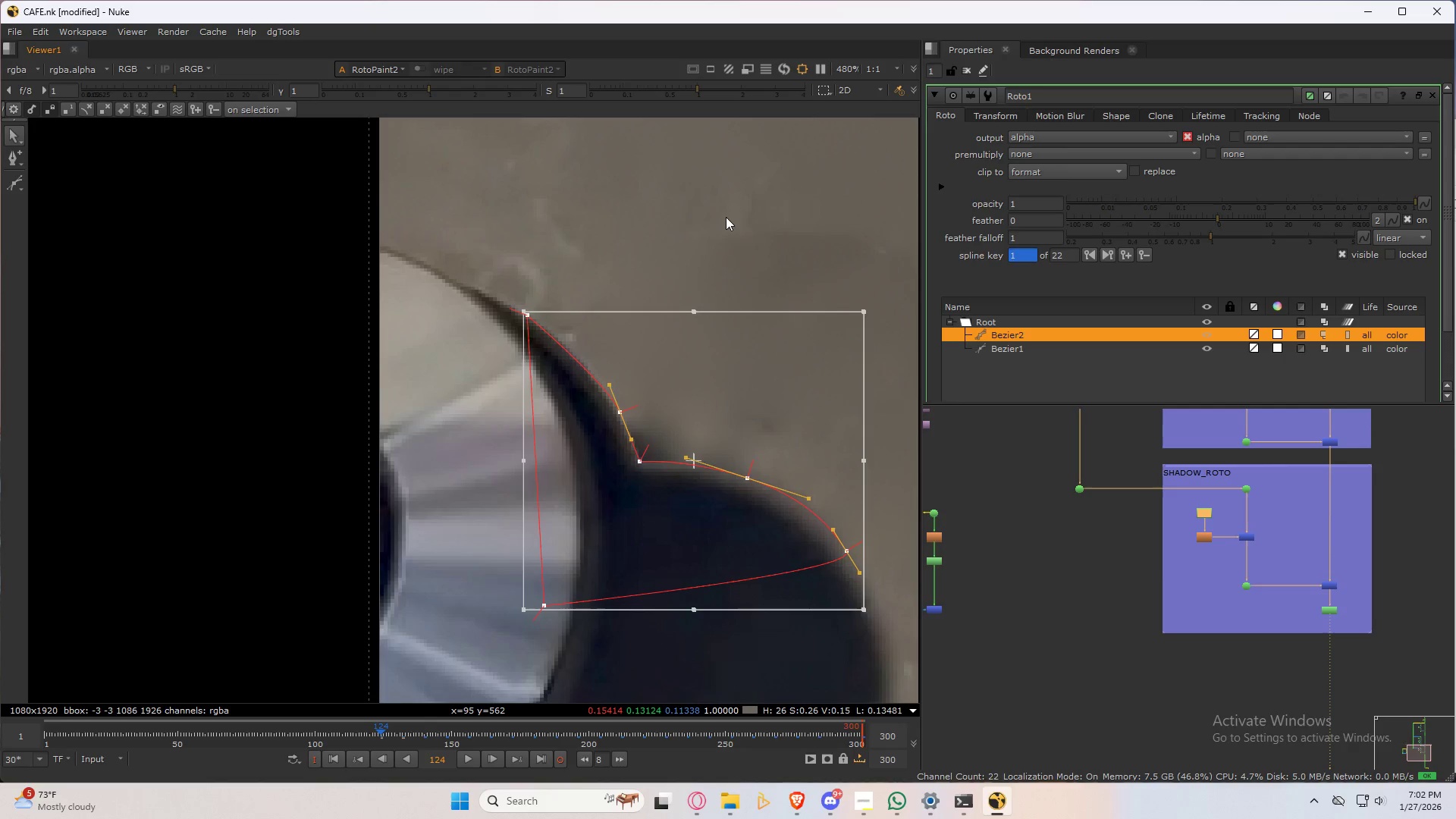 
double_click([726, 215])
 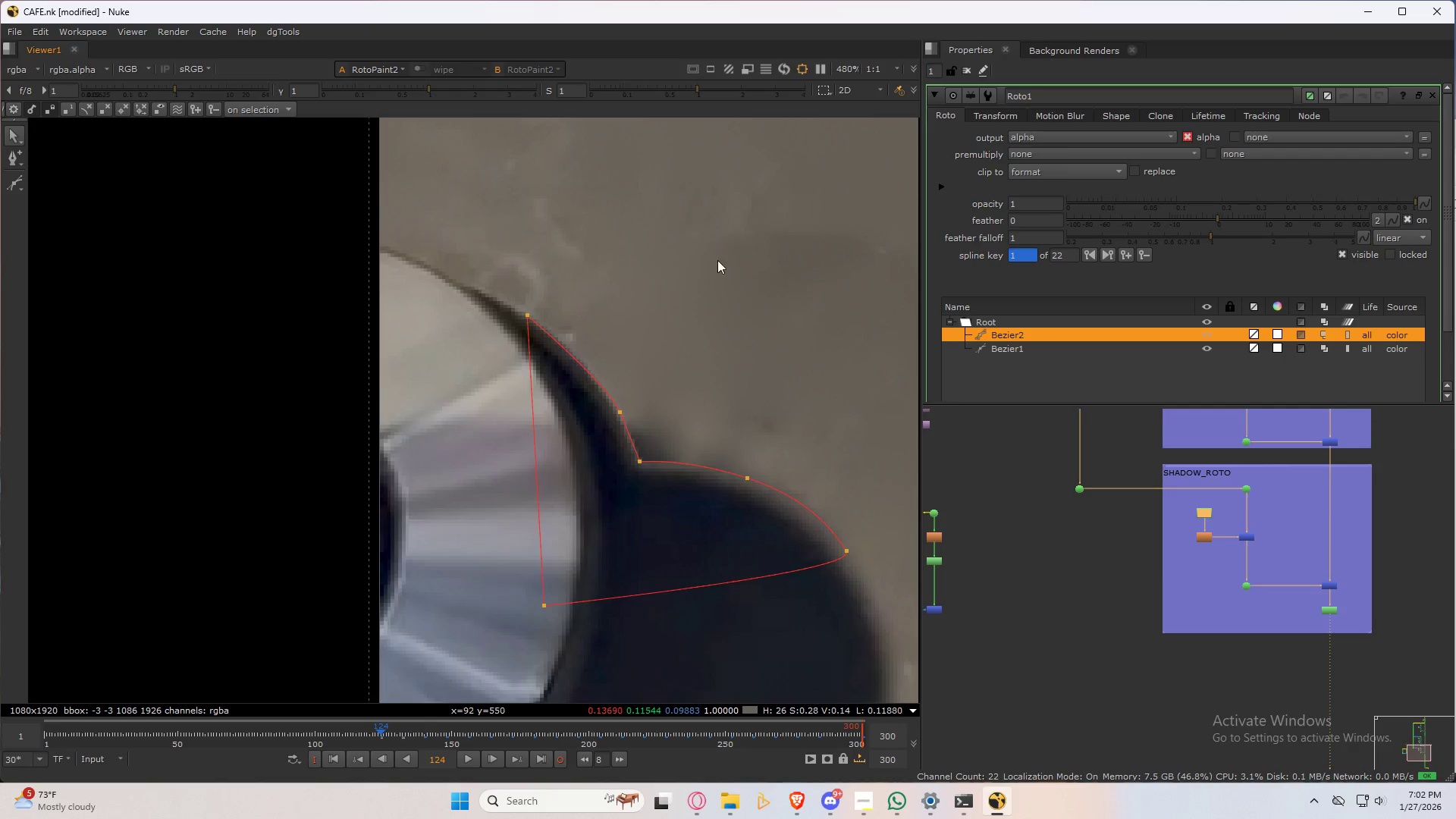 
key(Q)
 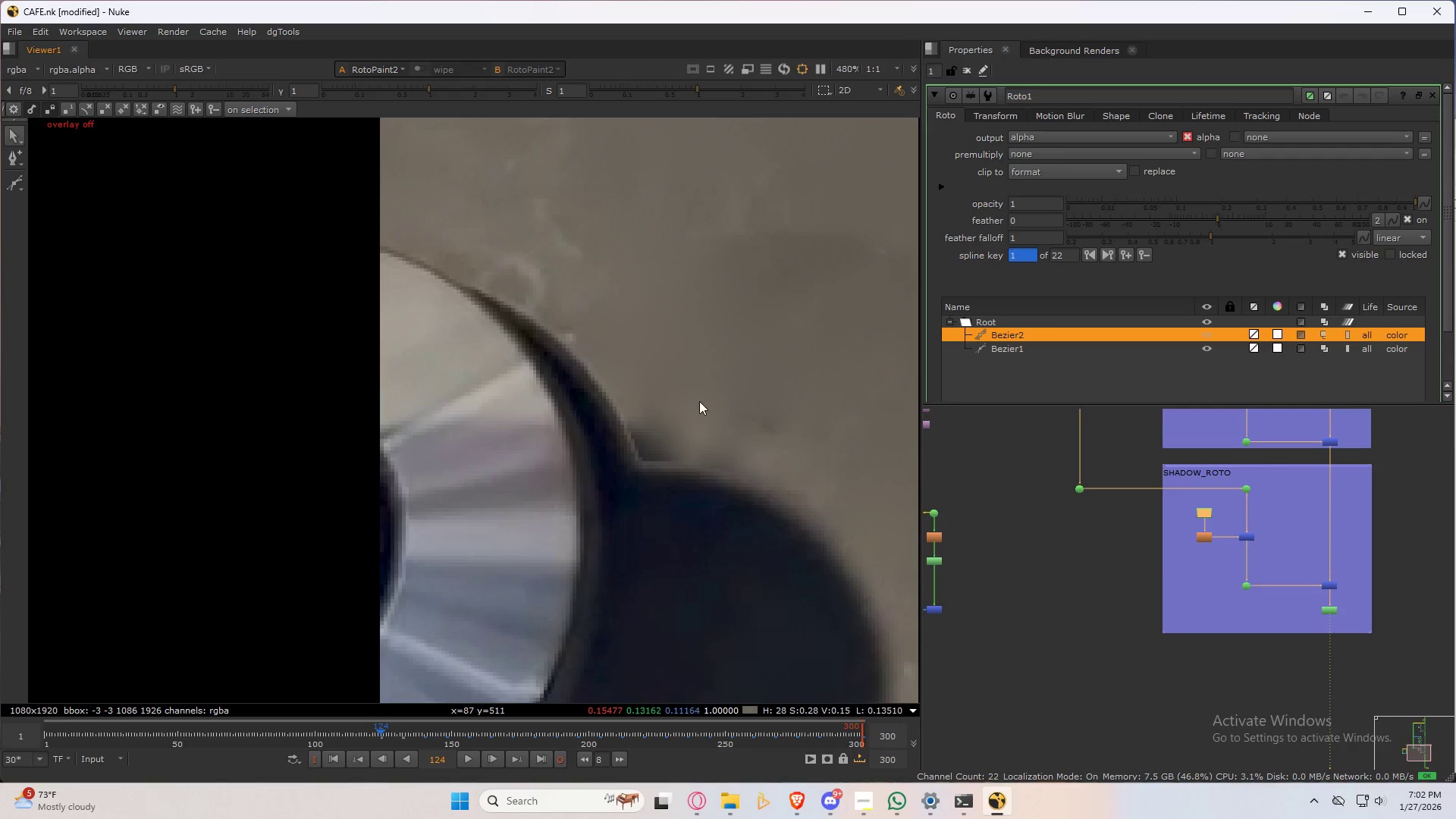 
scroll: coordinate [711, 428], scroll_direction: down, amount: 7.0
 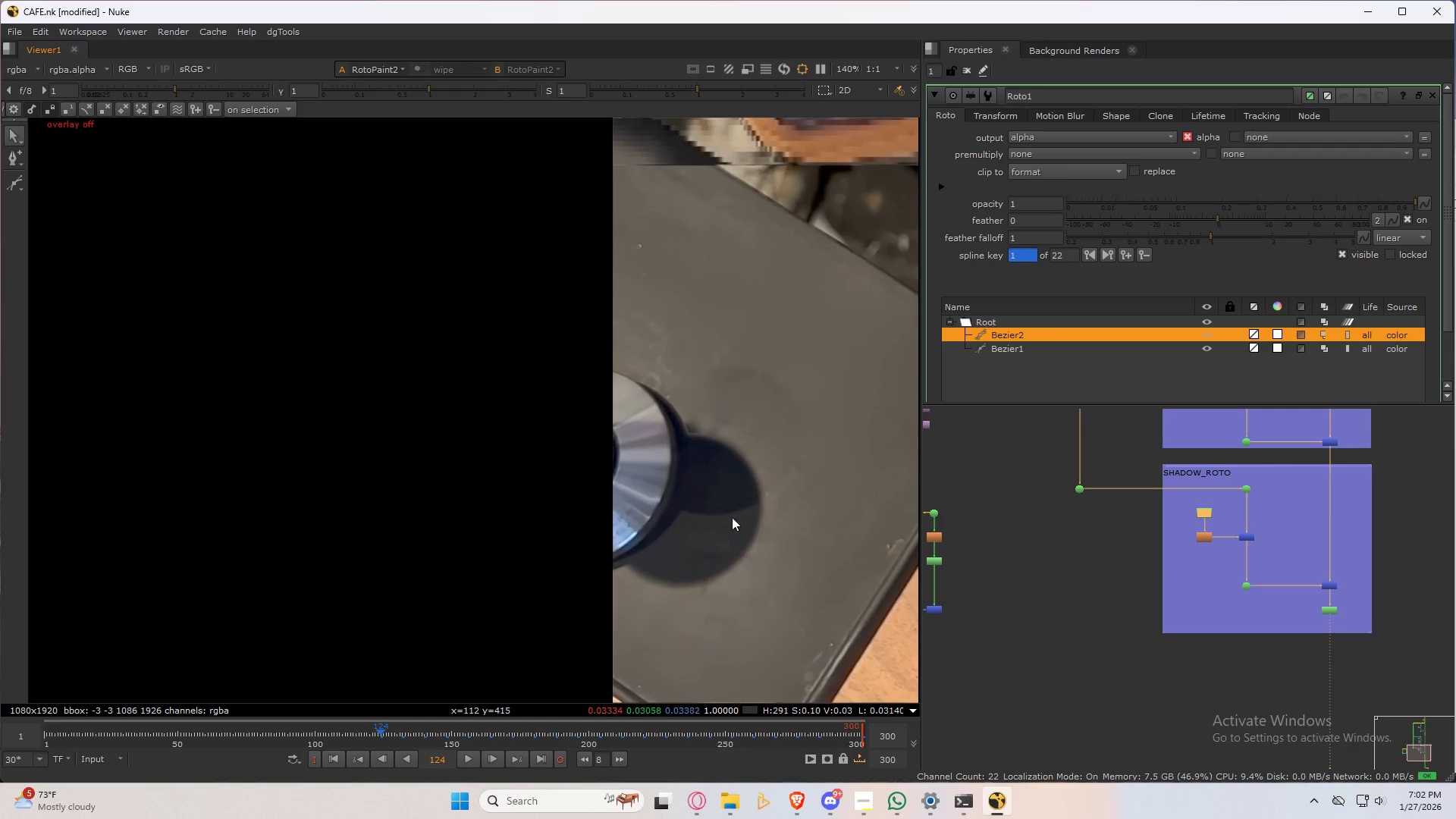 
key(Q)
 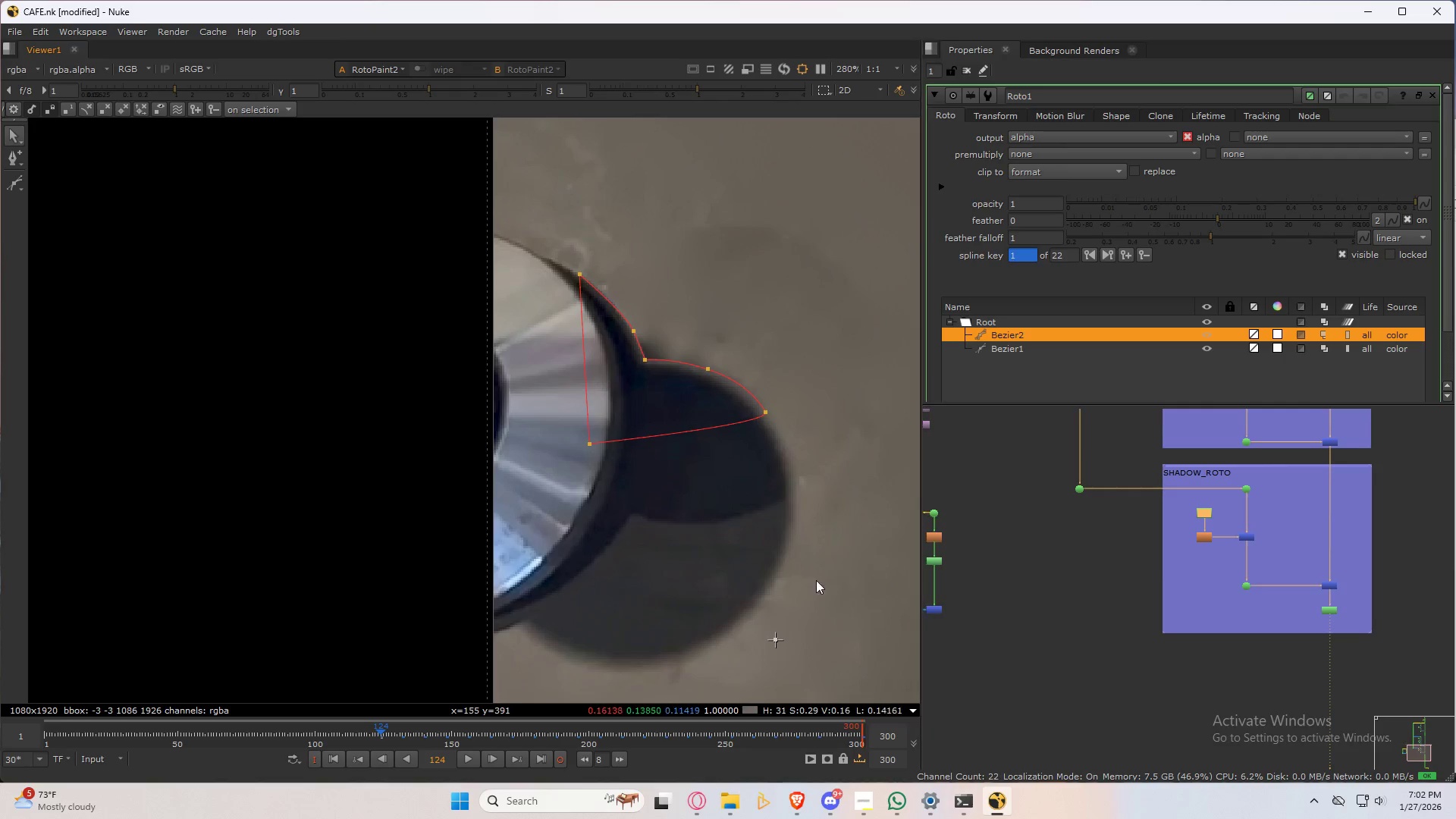 
scroll: coordinate [702, 538], scroll_direction: up, amount: 6.0
 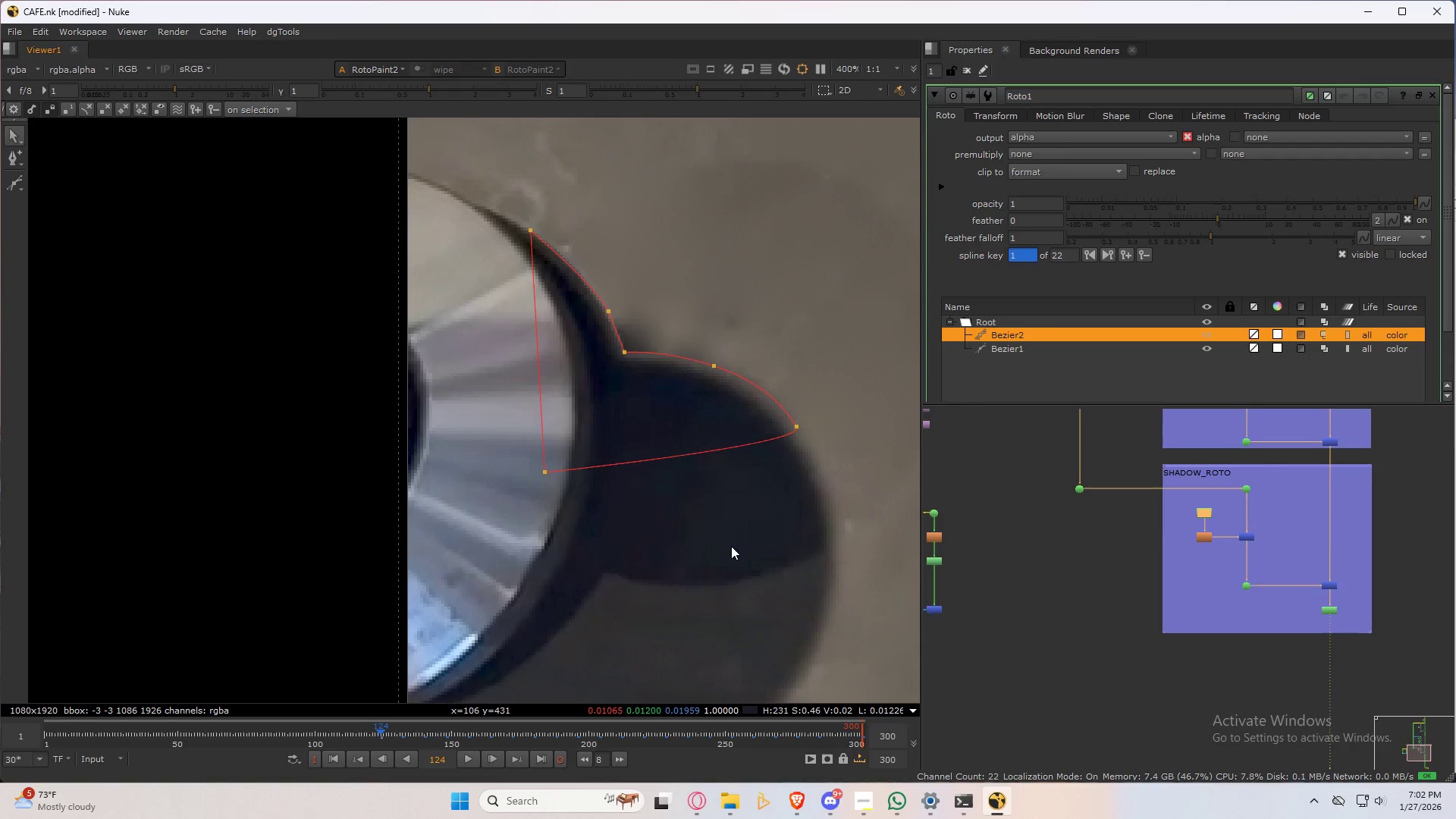 
key(Shift+ArrowLeft)
 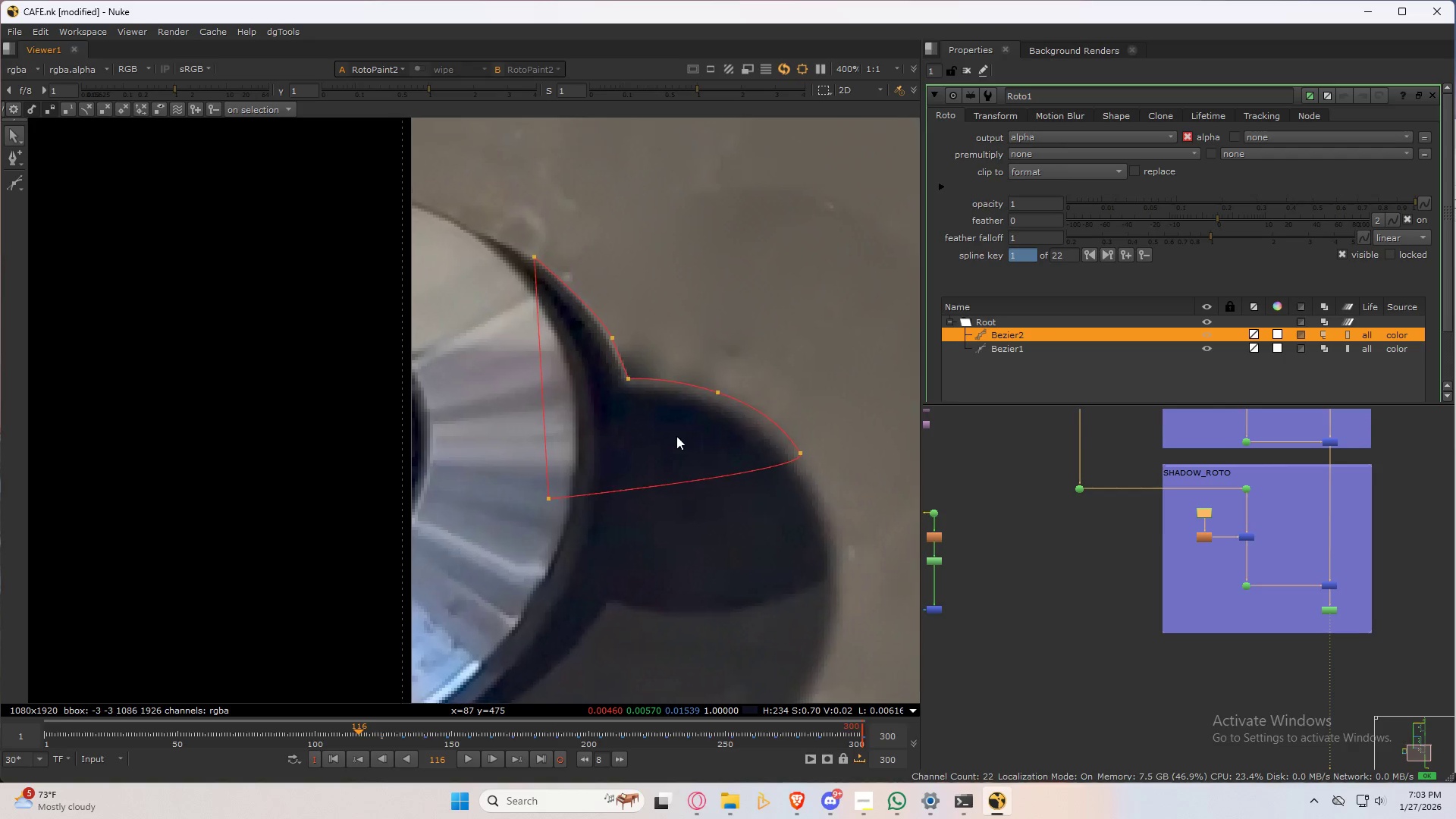 
left_click_drag(start_coordinate=[472, 221], to_coordinate=[843, 565])
 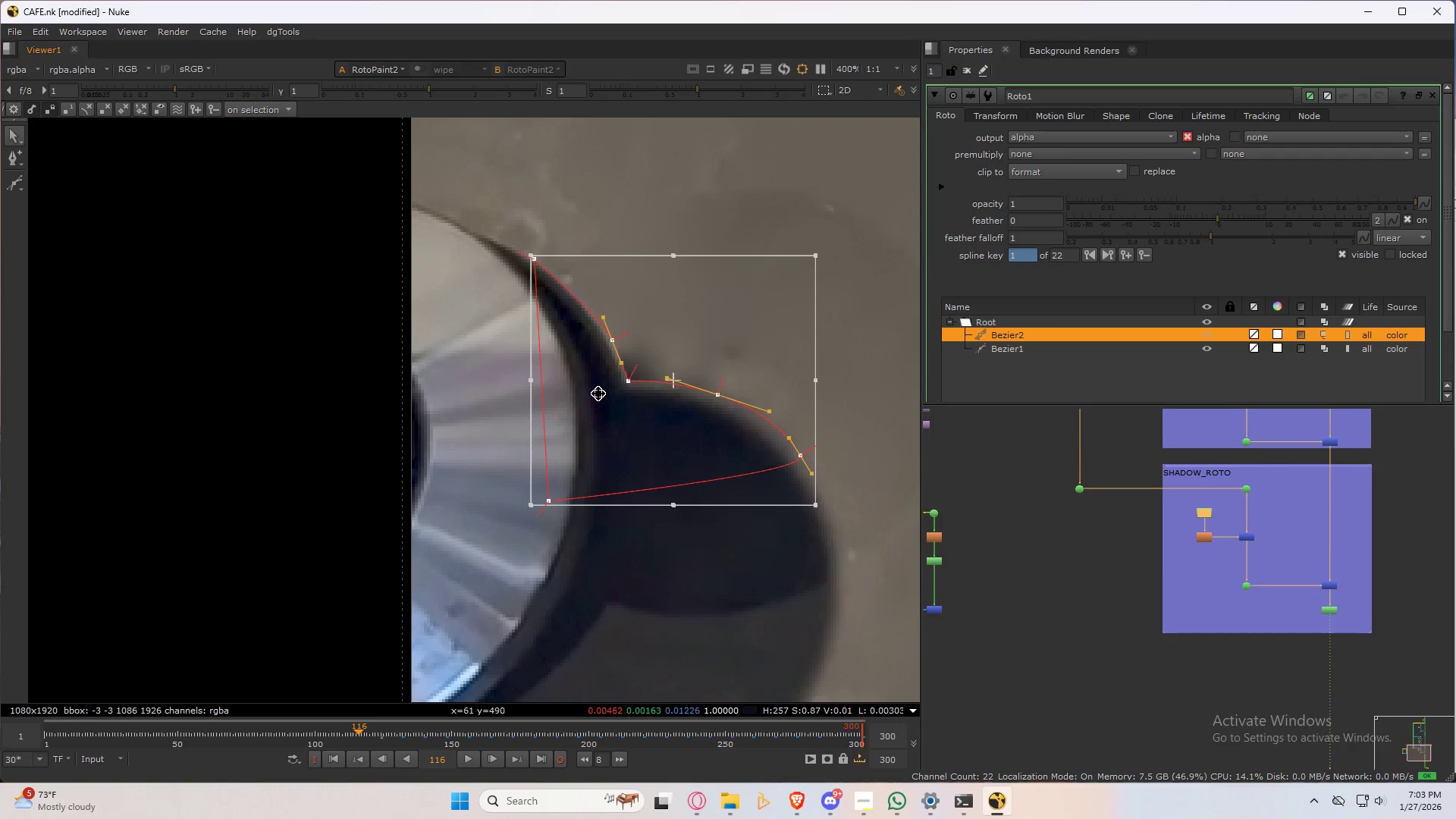 
scroll: coordinate [598, 393], scroll_direction: up, amount: 1.0
 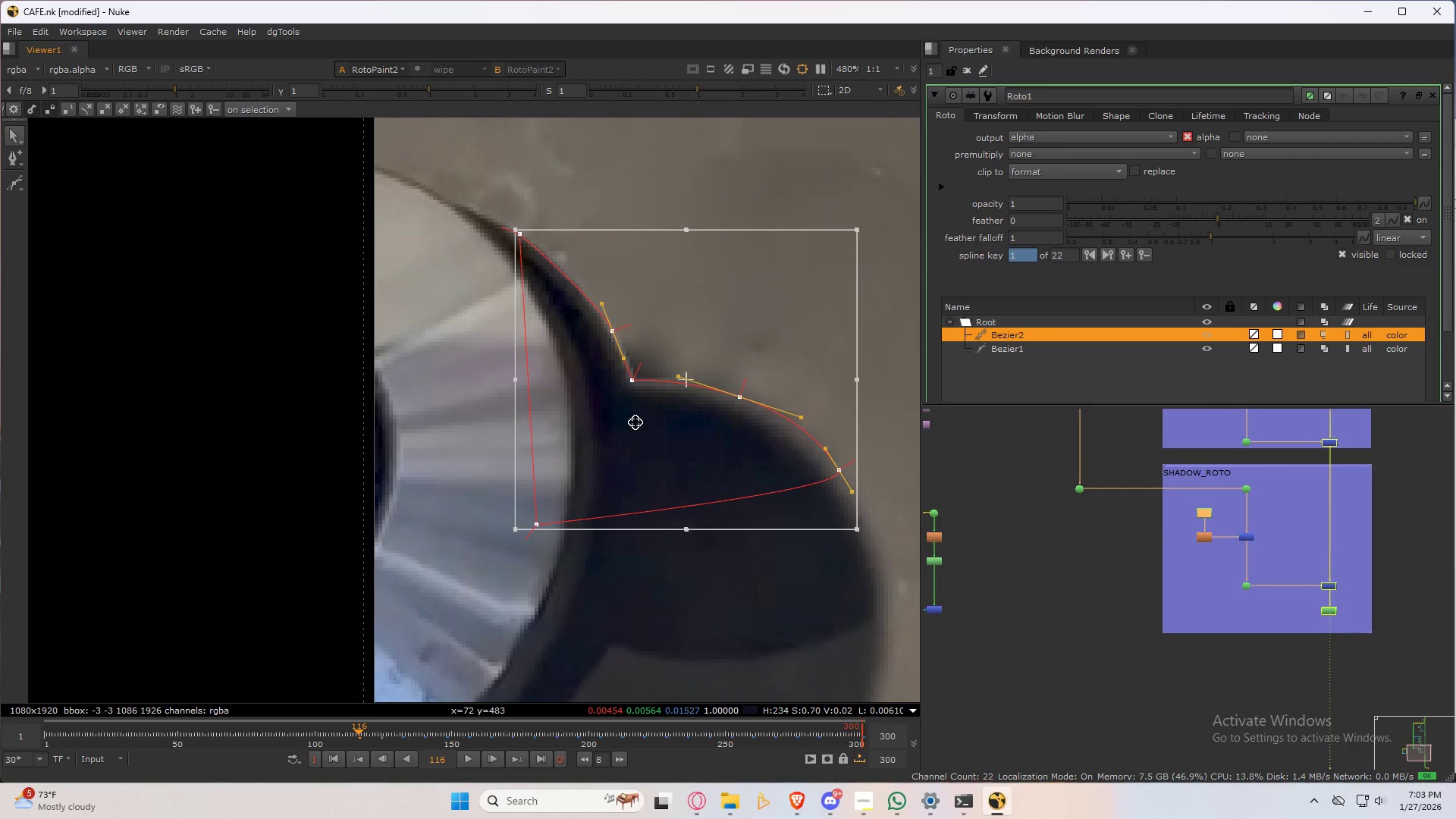 
key(Shift+ArrowLeft)
 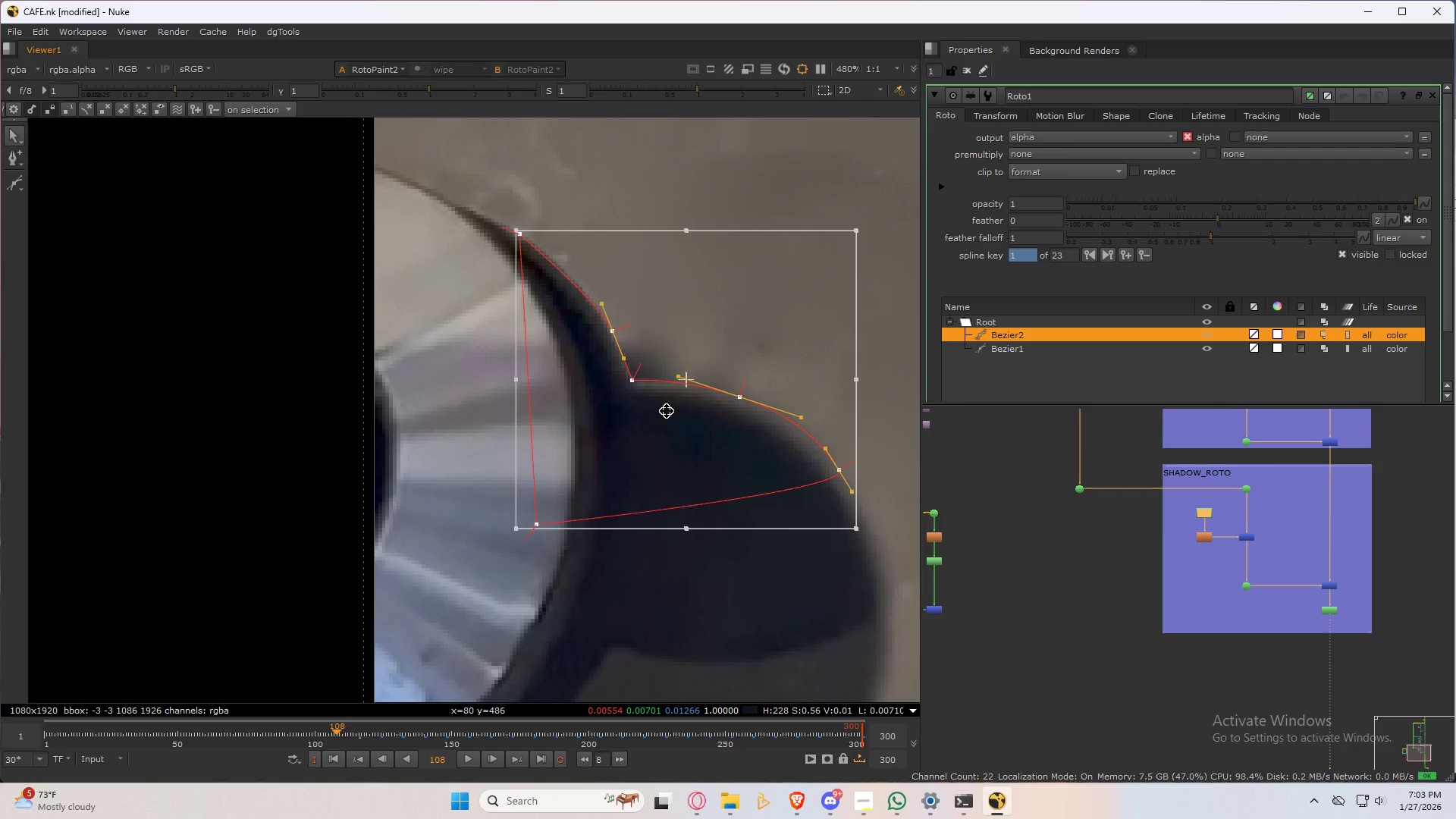 
key(Shift+ArrowLeft)
 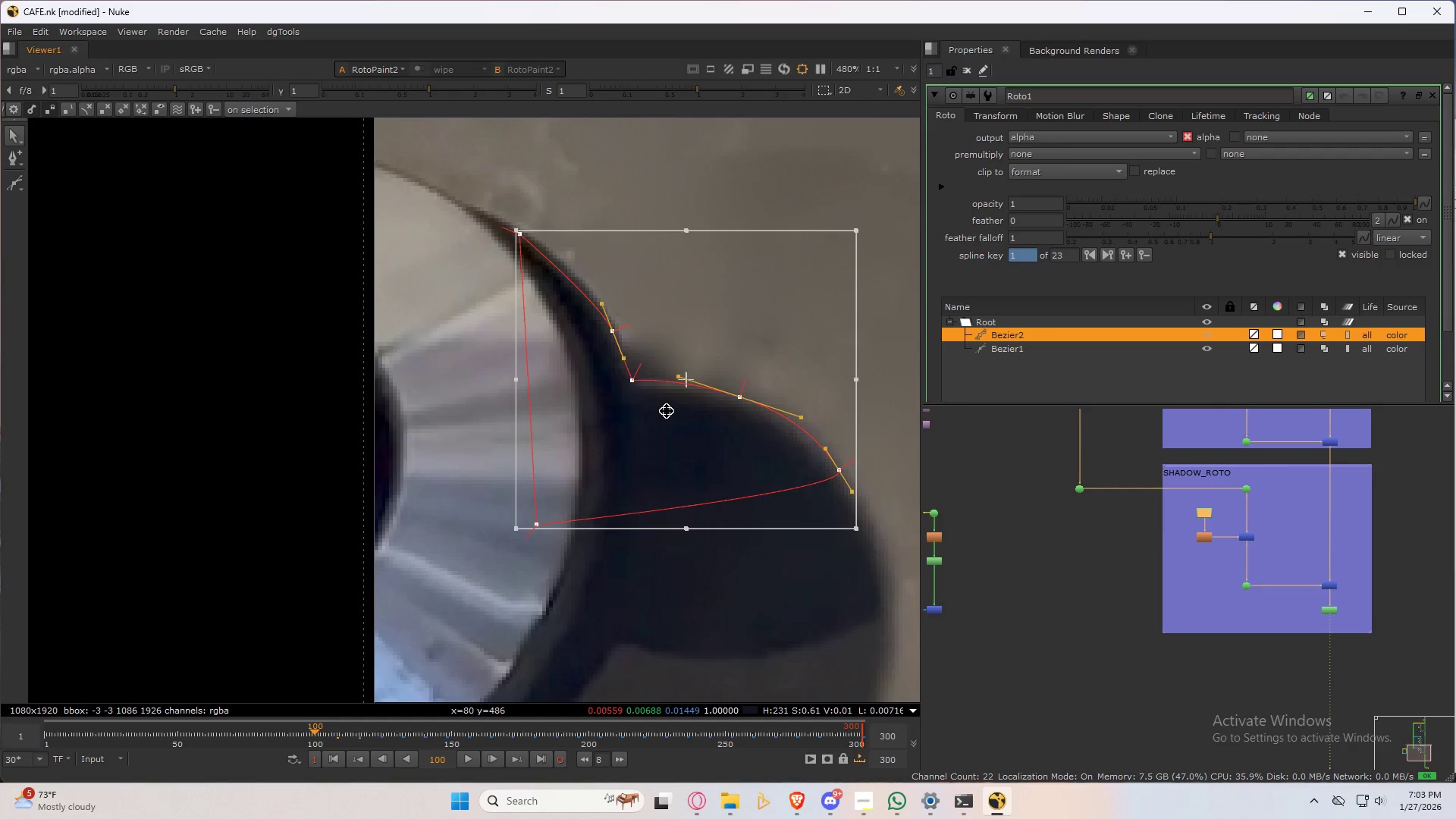 
key(Shift+ArrowRight)
 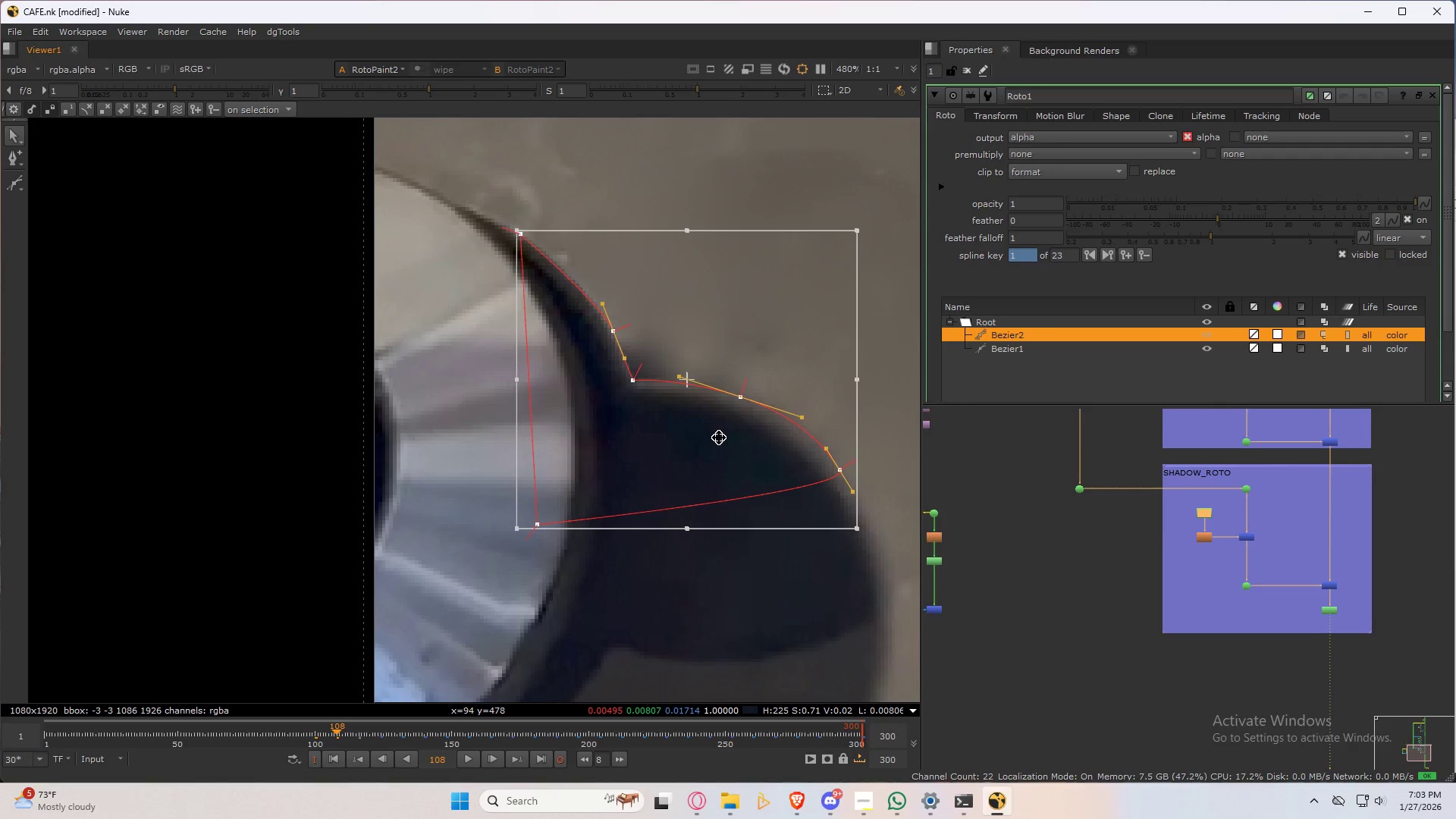 
key(Shift+ShiftRight)
 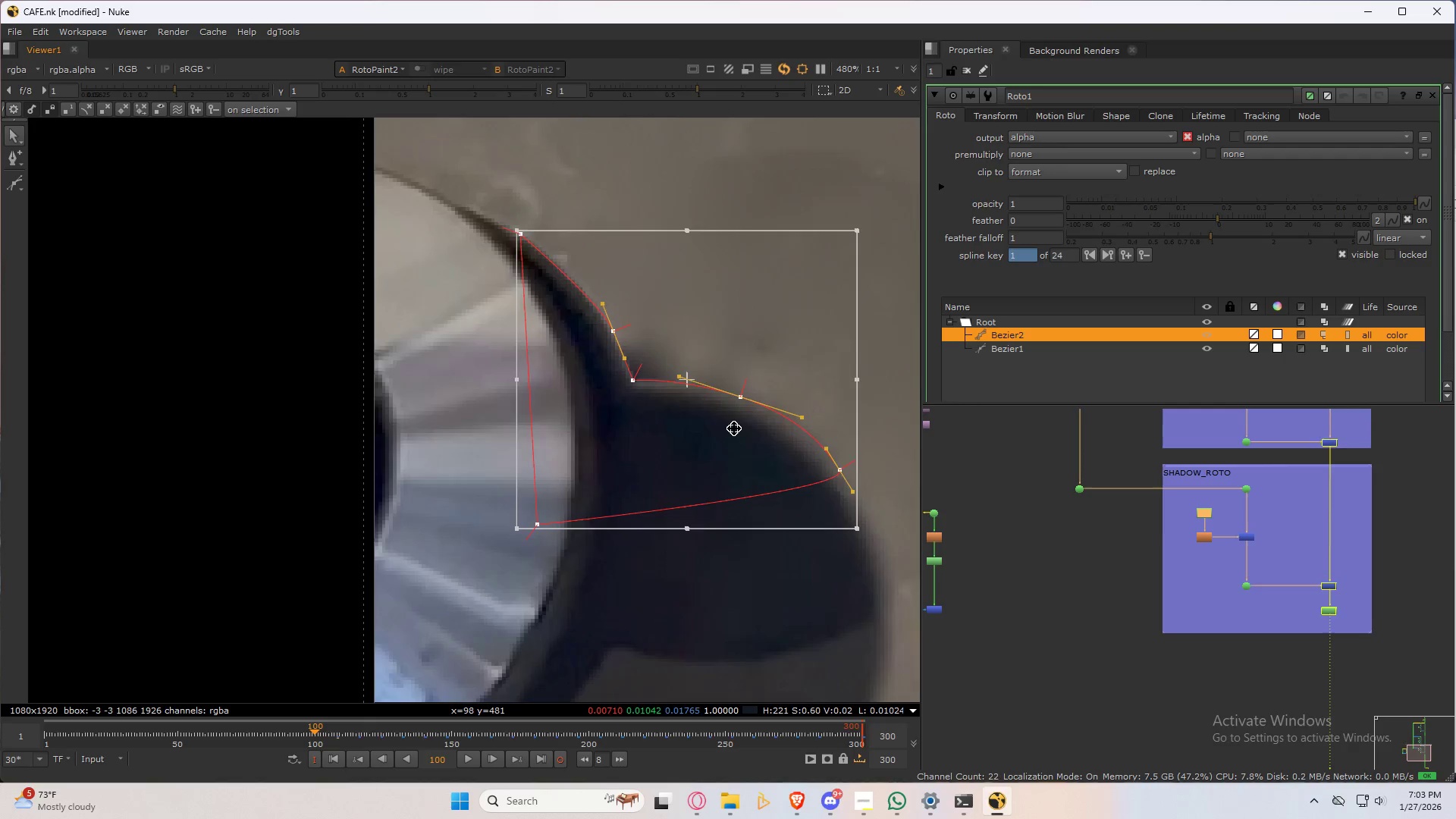 
key(Shift+ArrowLeft)
 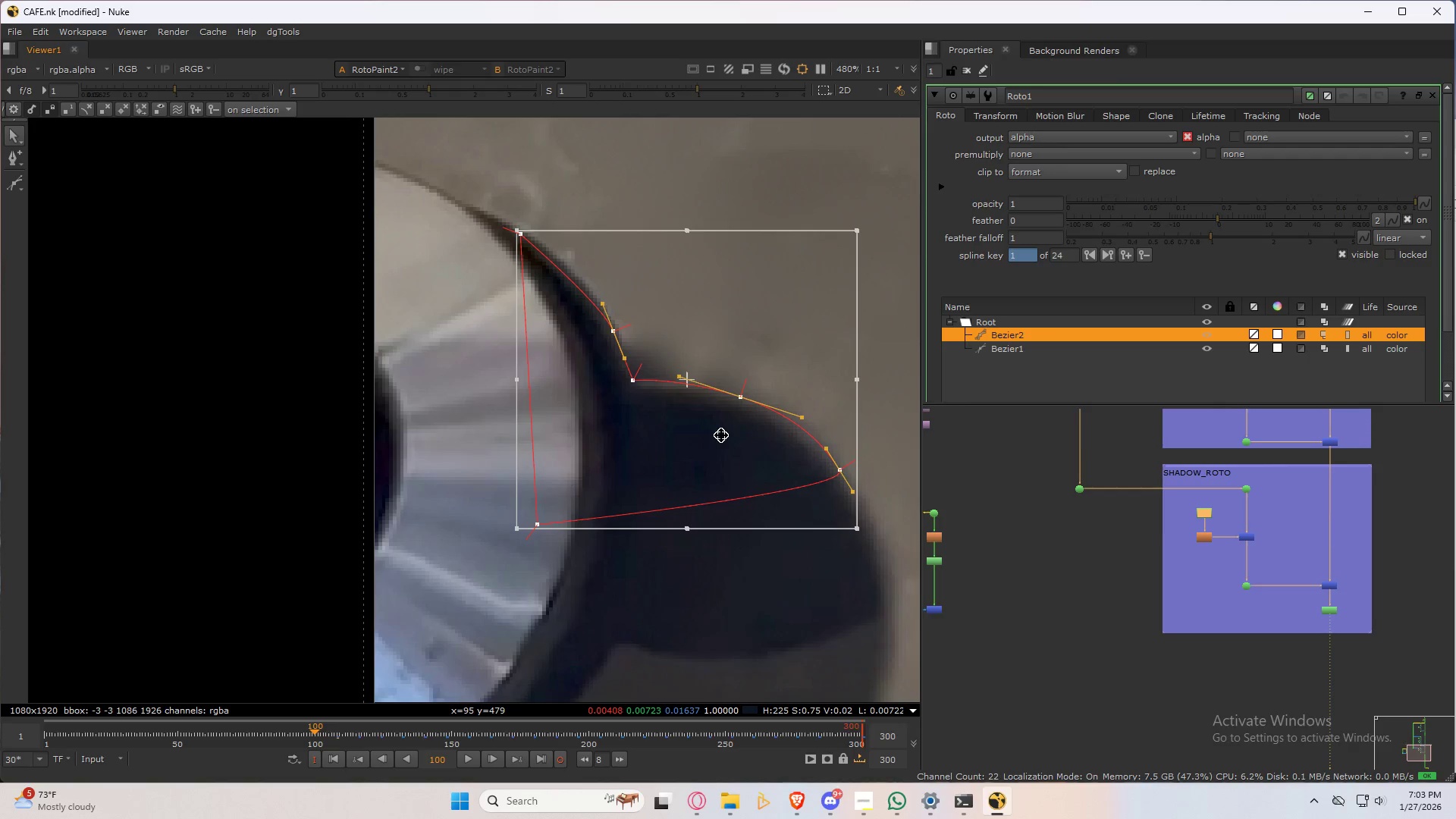 
left_click_drag(start_coordinate=[721, 435], to_coordinate=[726, 435])
 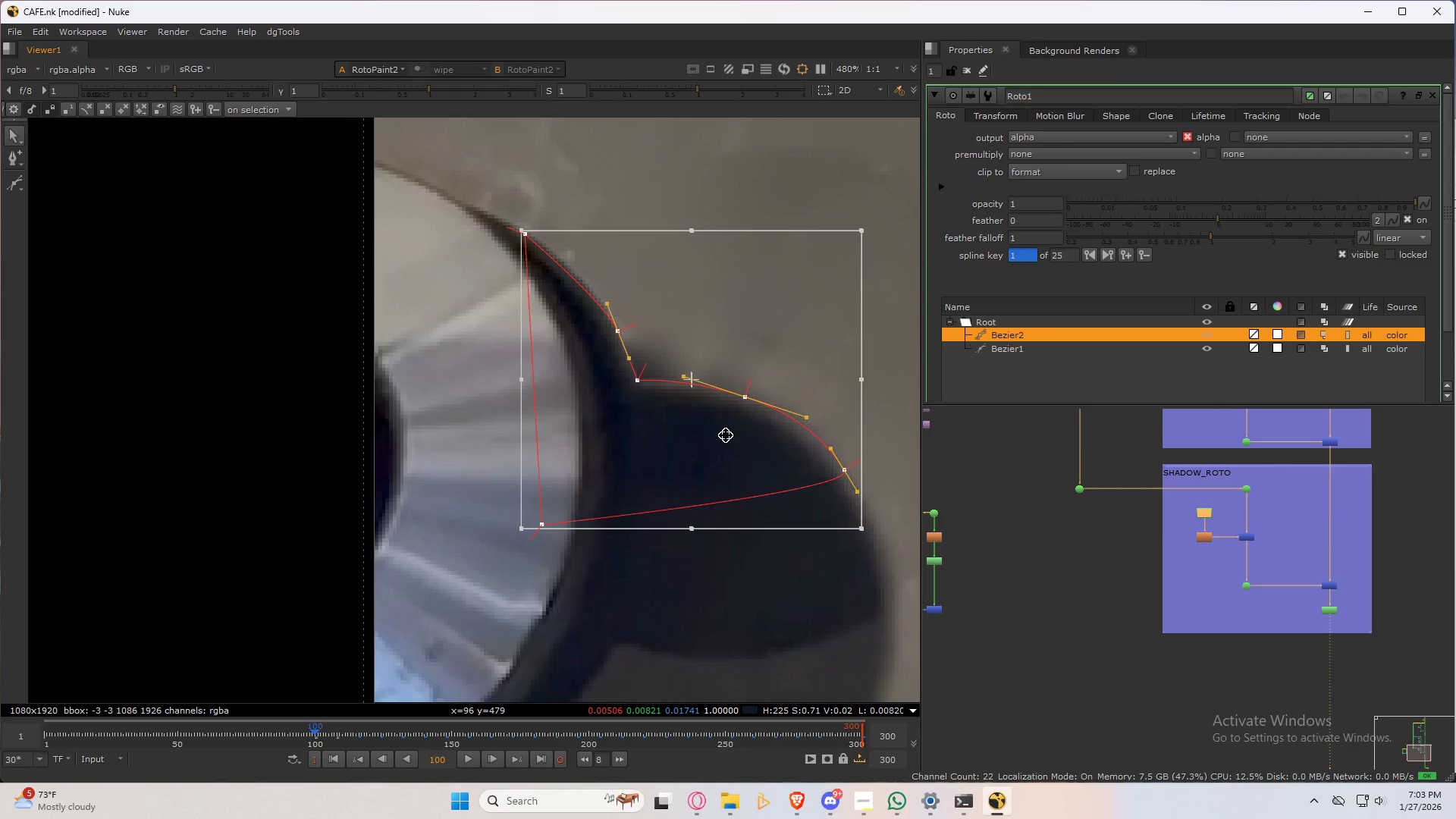 
key(Shift+ShiftRight)
 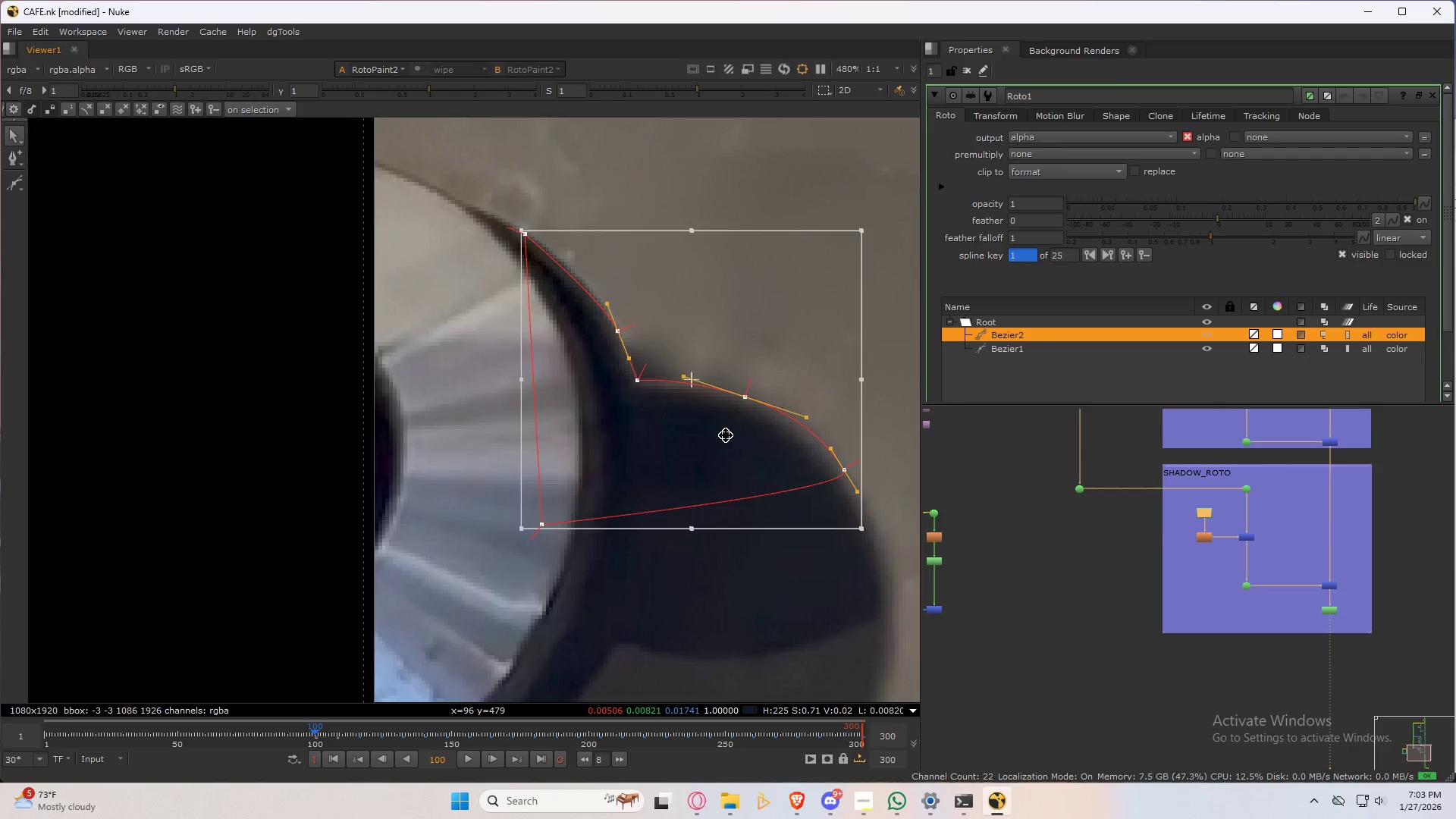 
key(Shift+ArrowLeft)
 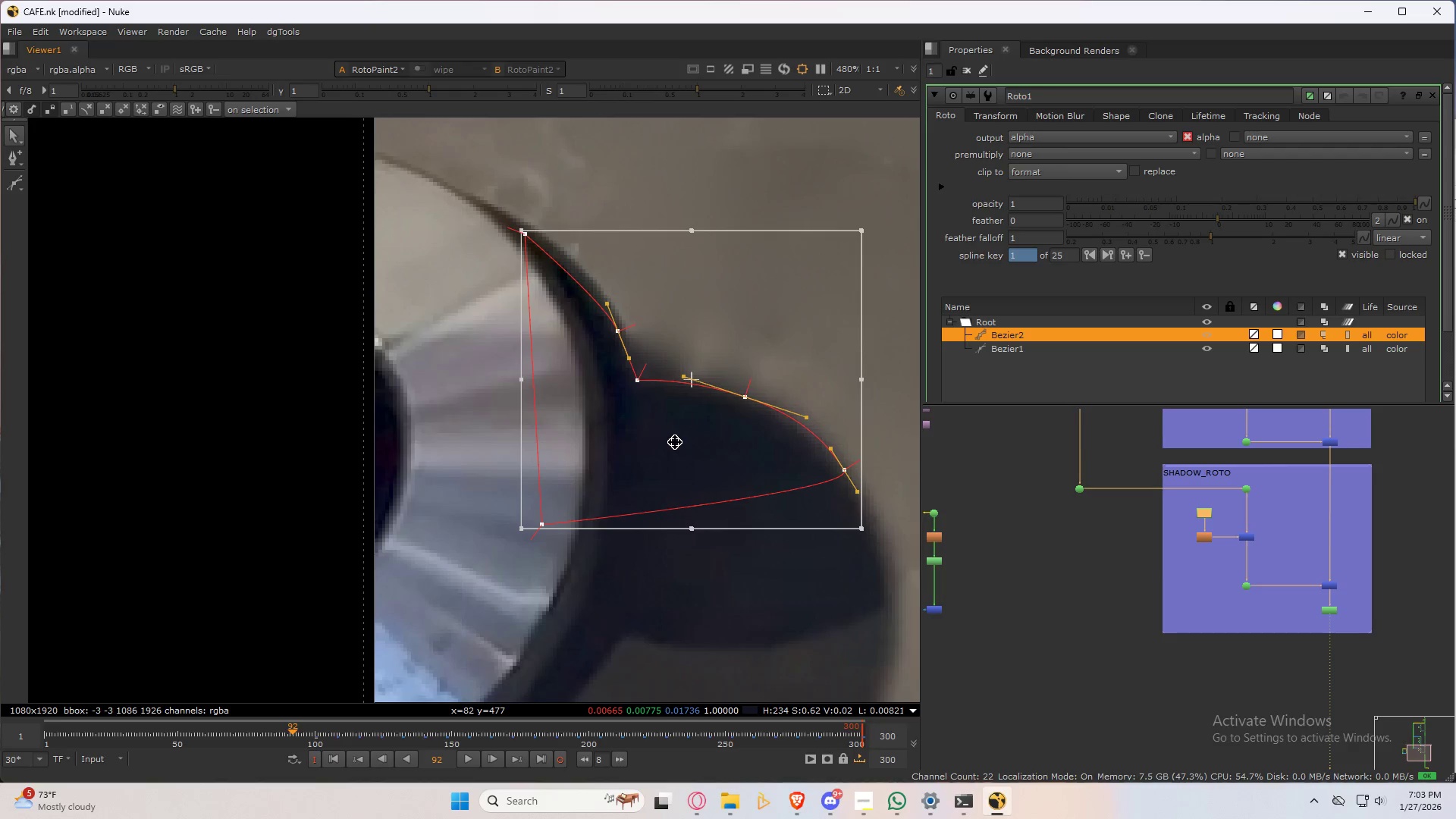 
left_click_drag(start_coordinate=[675, 442], to_coordinate=[682, 434])
 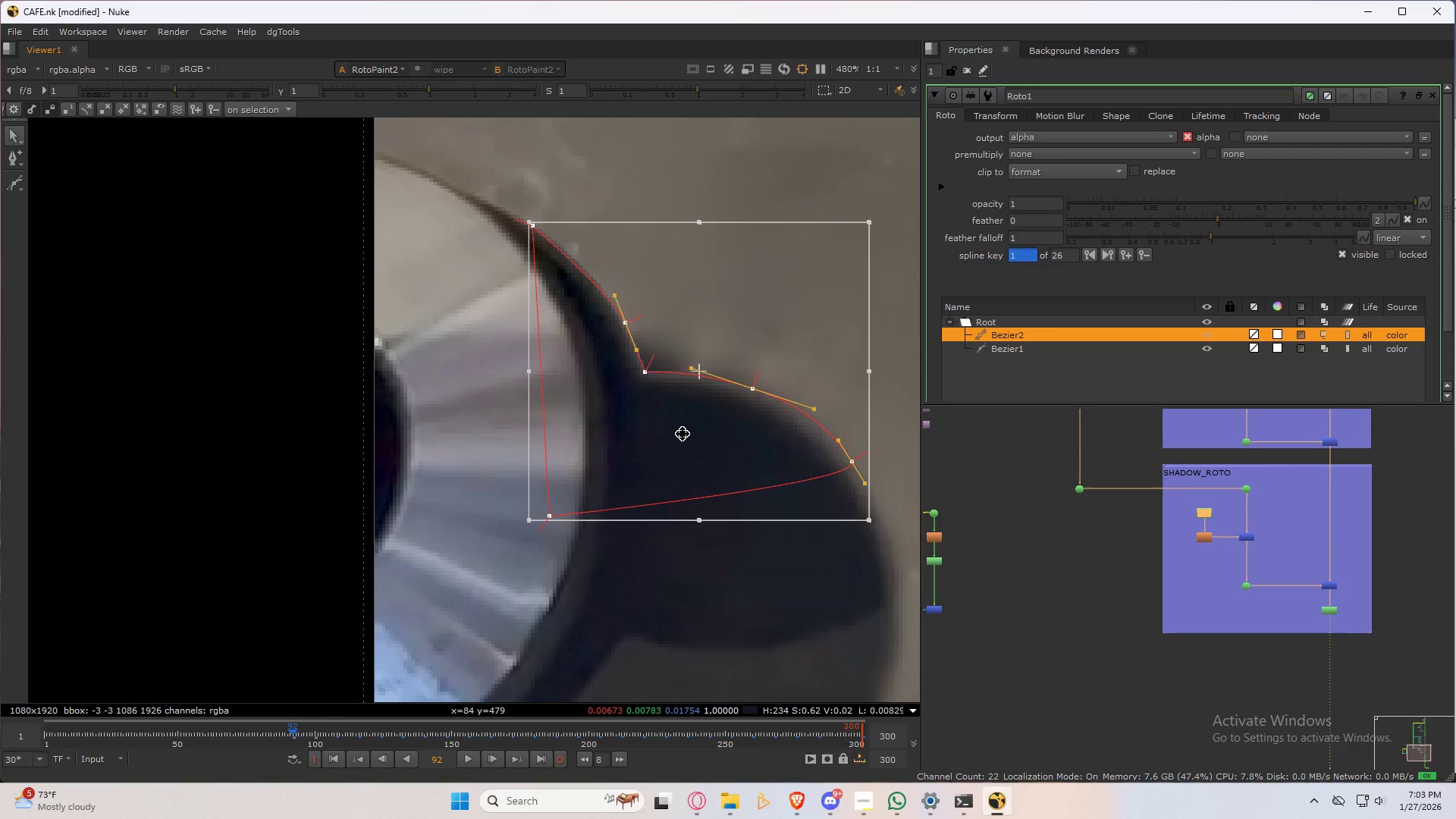 
key(Shift+ShiftRight)
 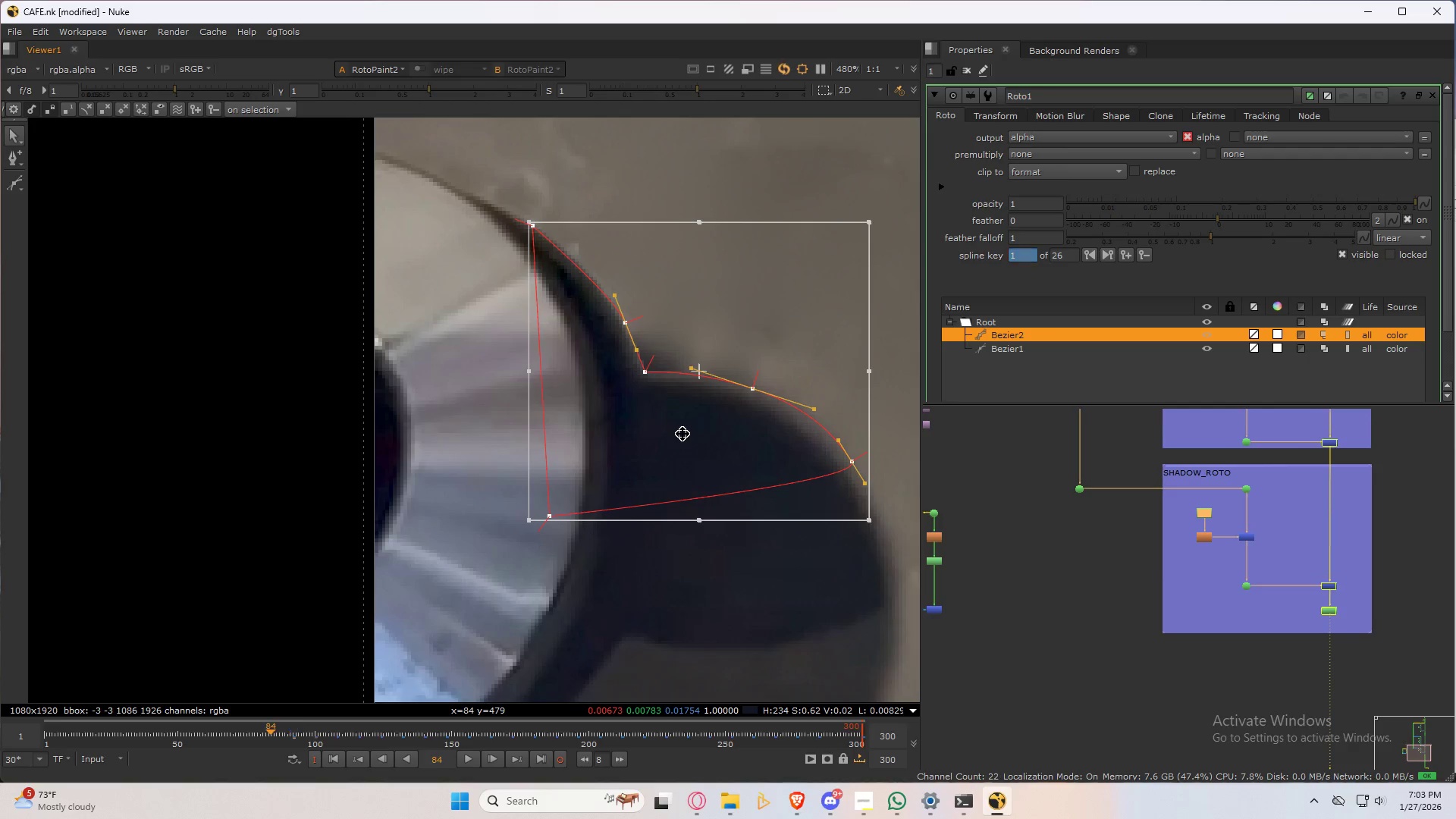 
key(Shift+ArrowLeft)
 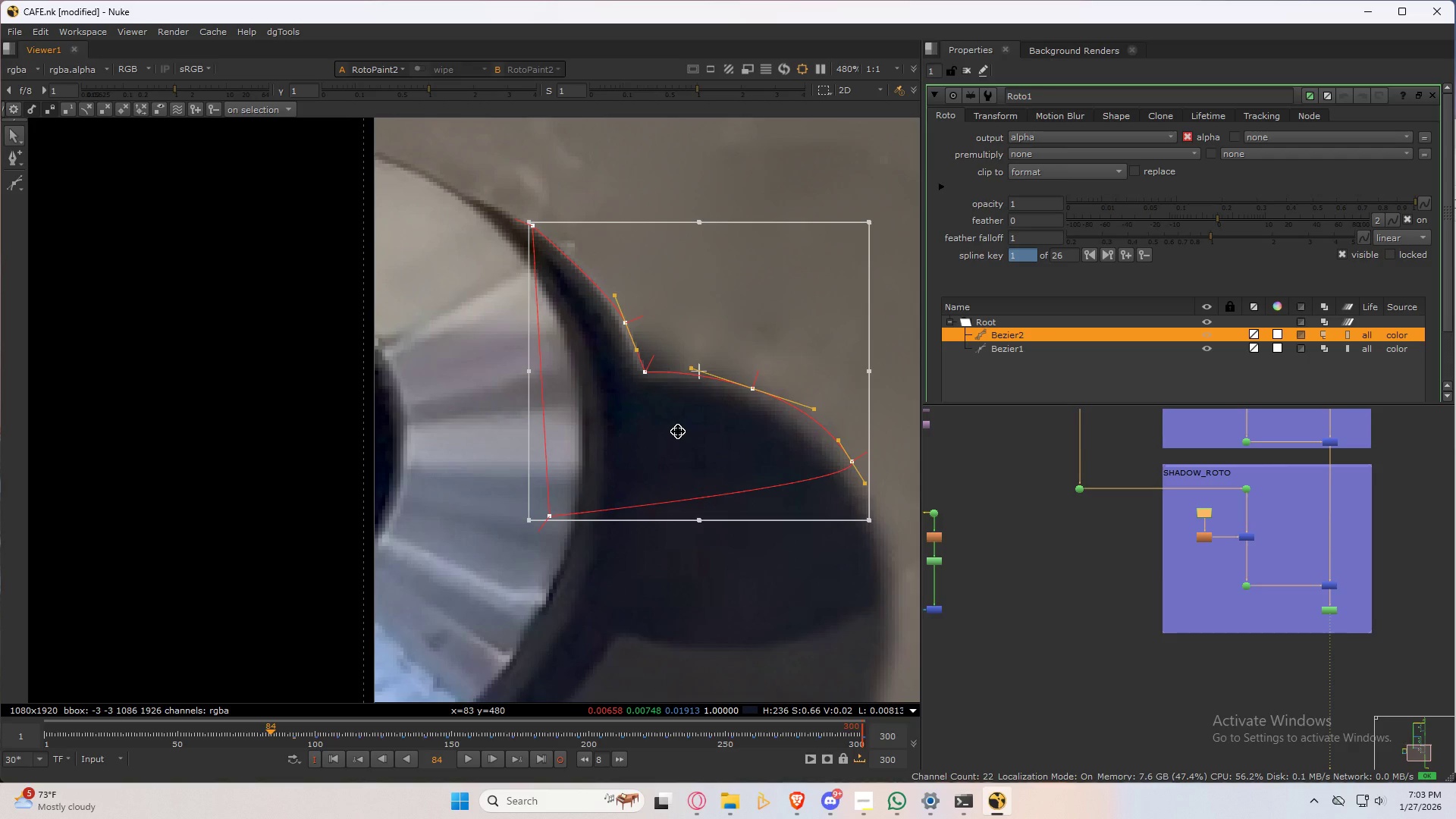 
key(Shift+ArrowRight)
 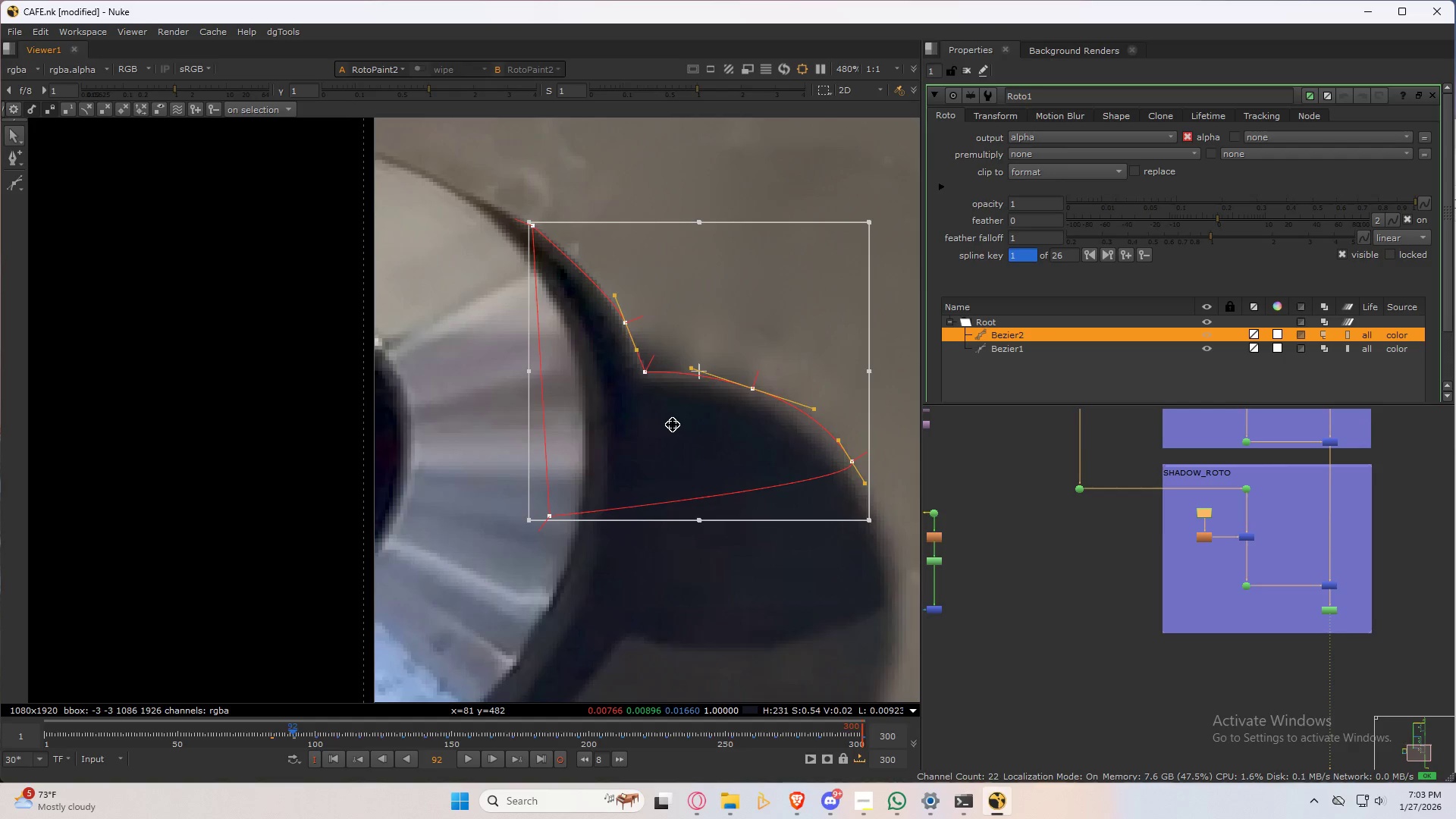 
key(Shift+ArrowLeft)
 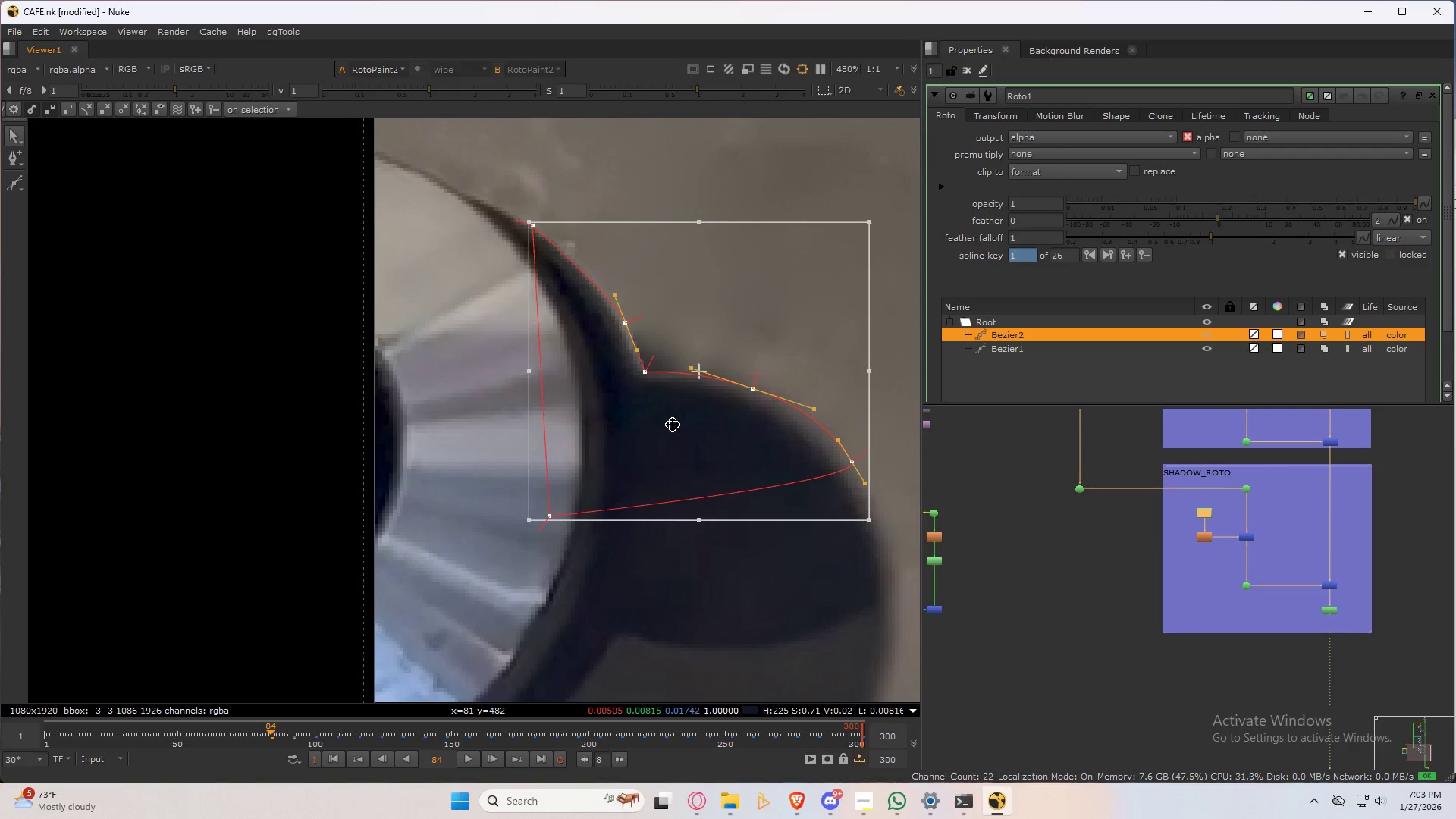 
left_click_drag(start_coordinate=[673, 425], to_coordinate=[667, 423])
 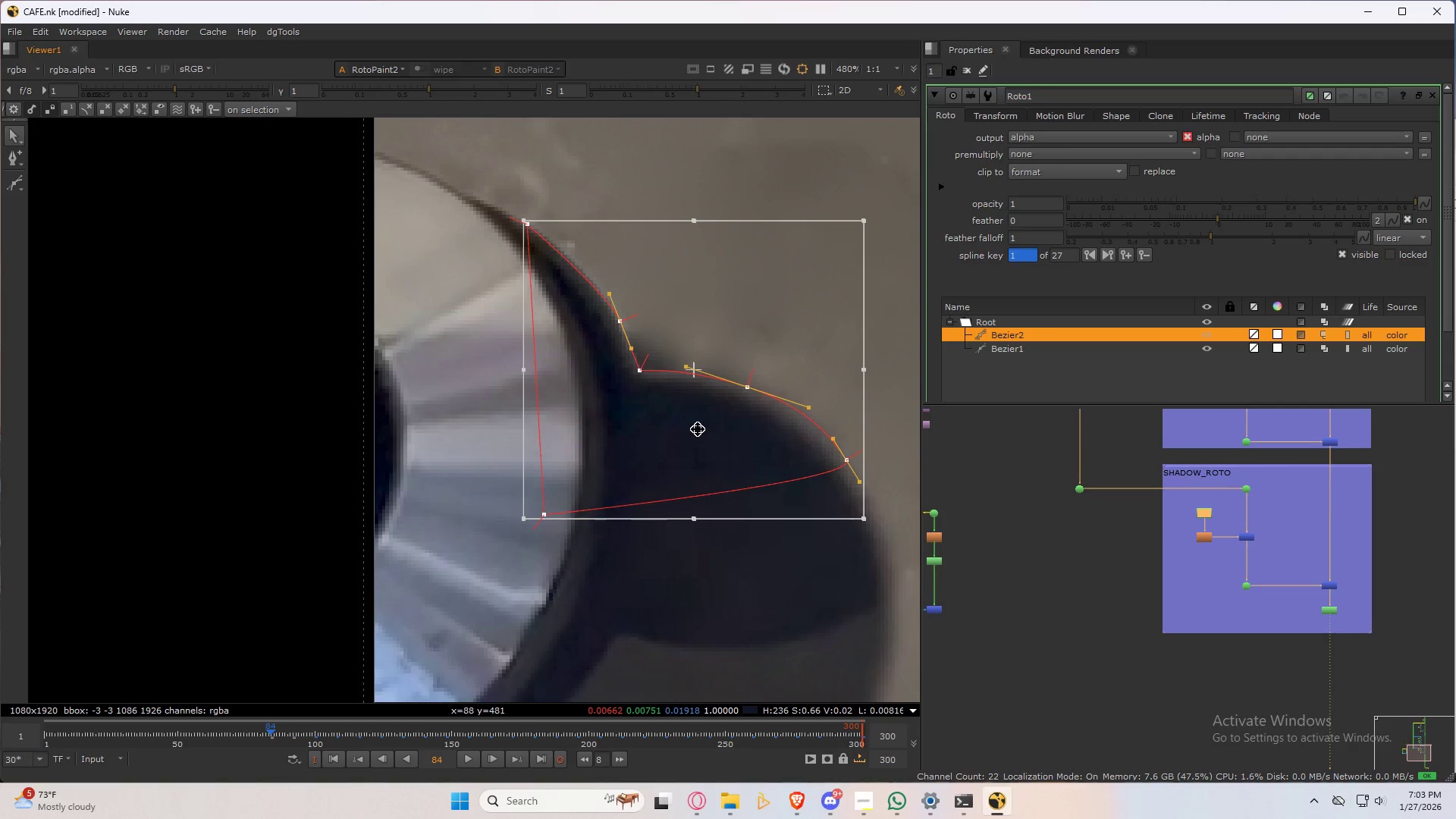 
key(Shift+ShiftRight)
 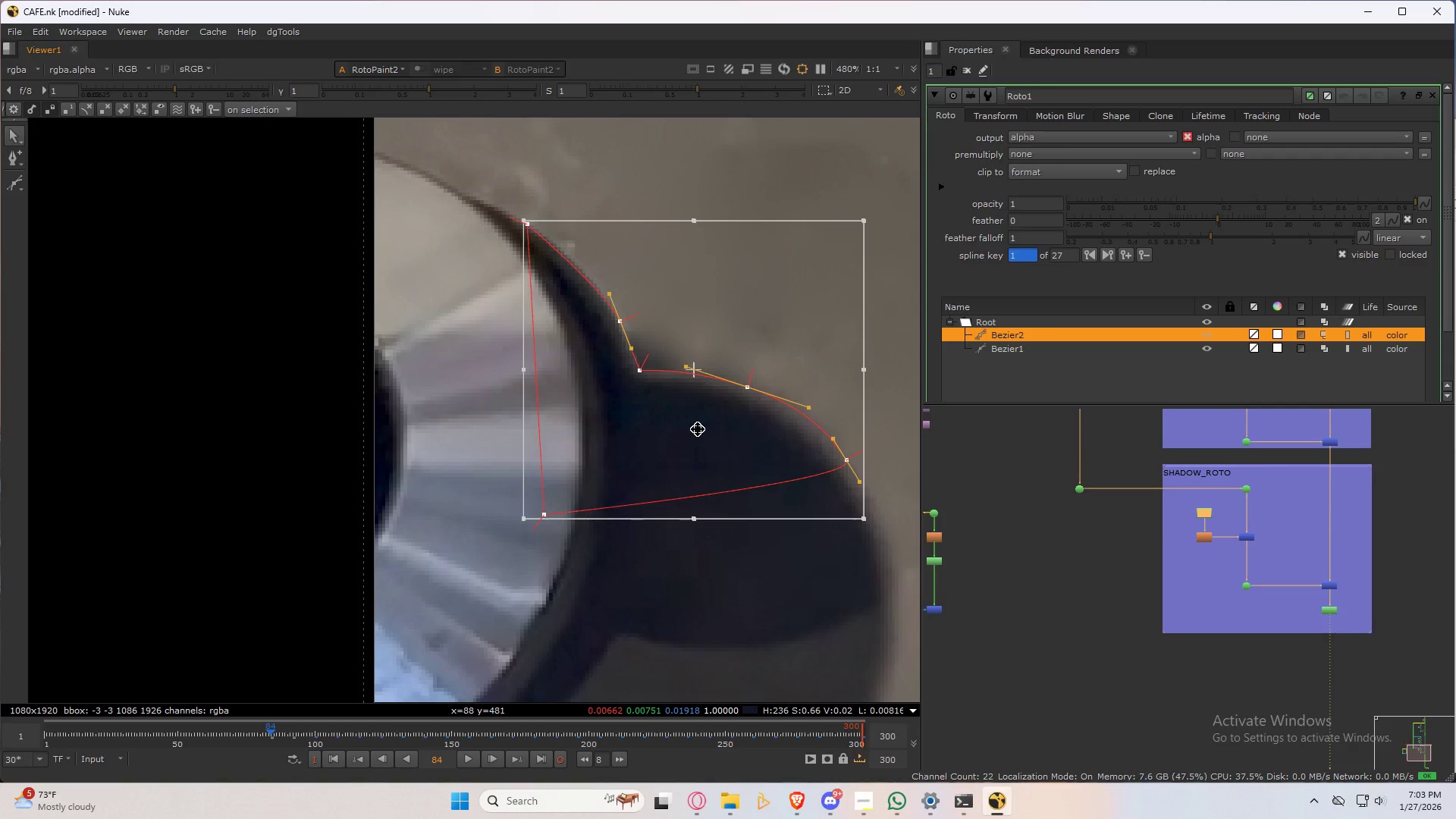 
key(Shift+ArrowLeft)
 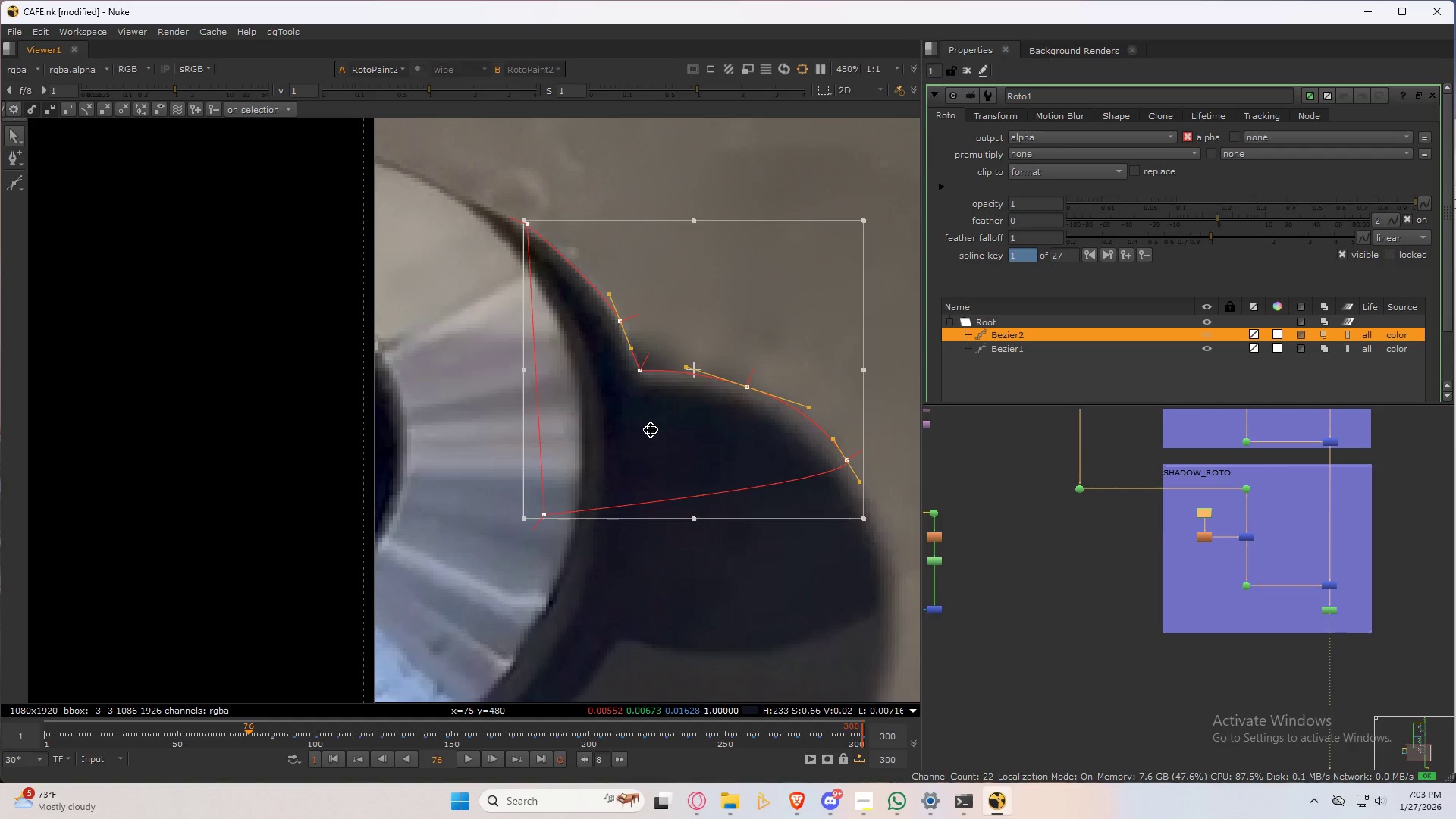 
left_click_drag(start_coordinate=[651, 430], to_coordinate=[654, 438])
 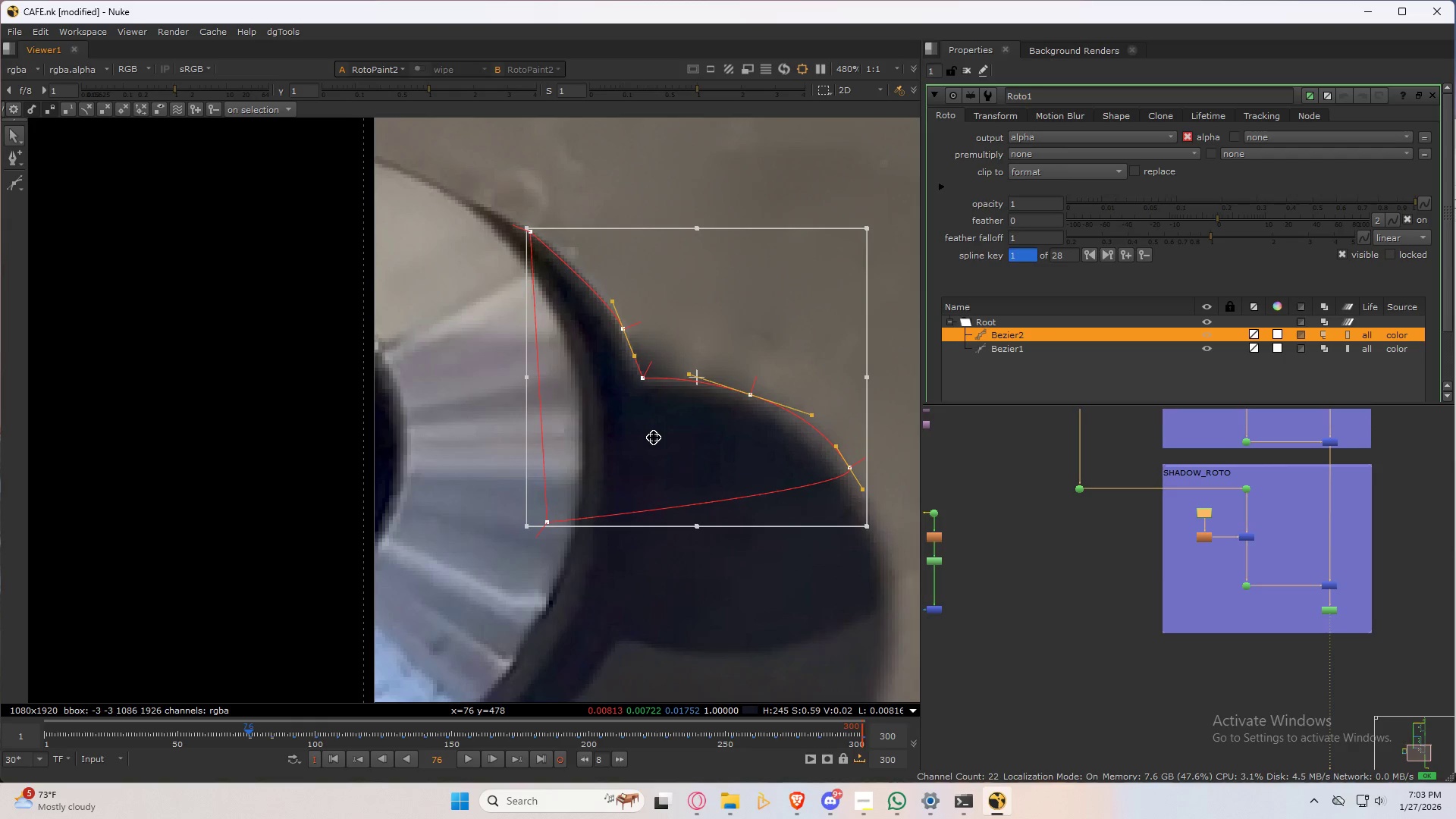 
key(Shift+ArrowLeft)
 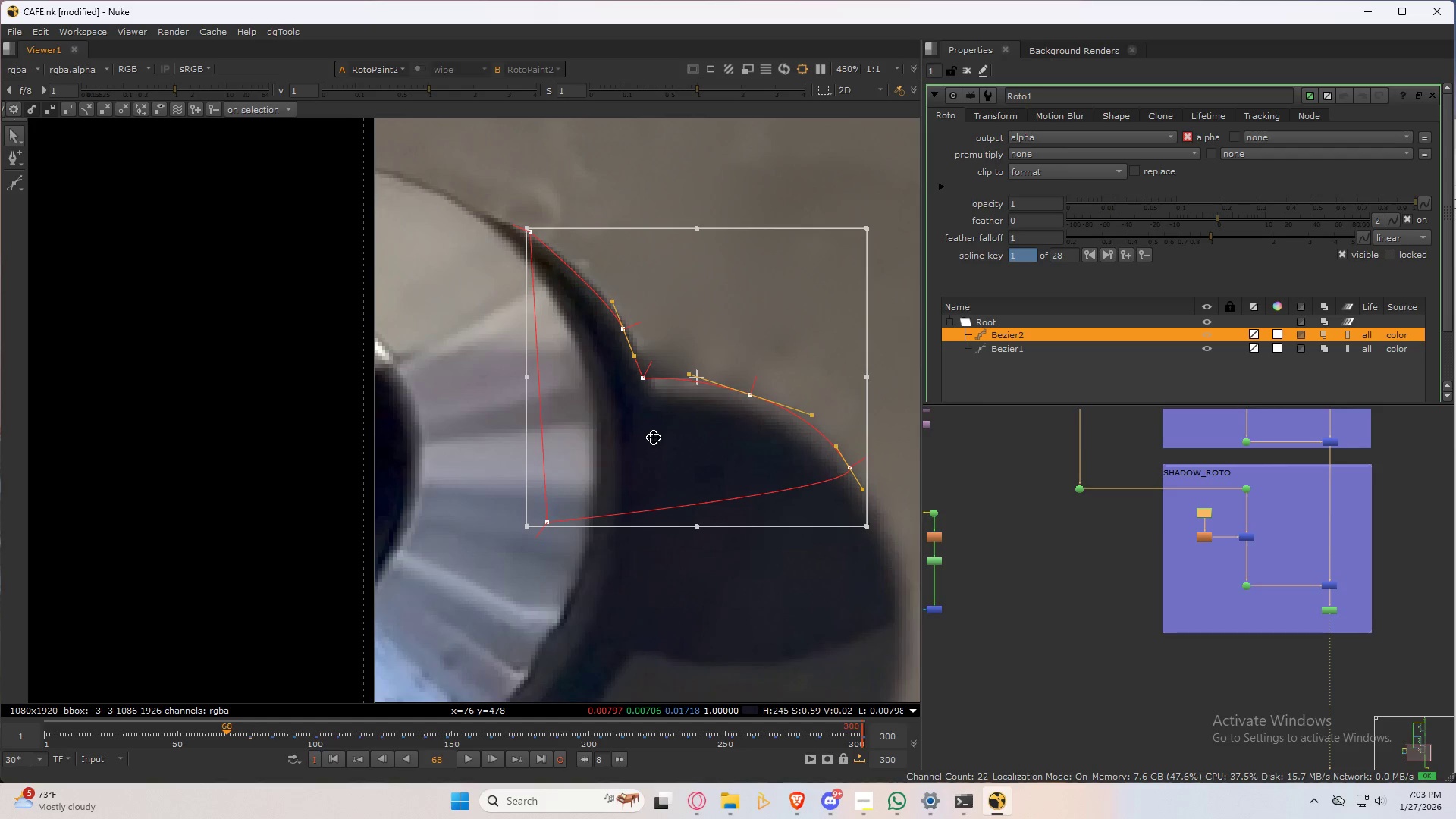 
left_click_drag(start_coordinate=[656, 436], to_coordinate=[673, 447])
 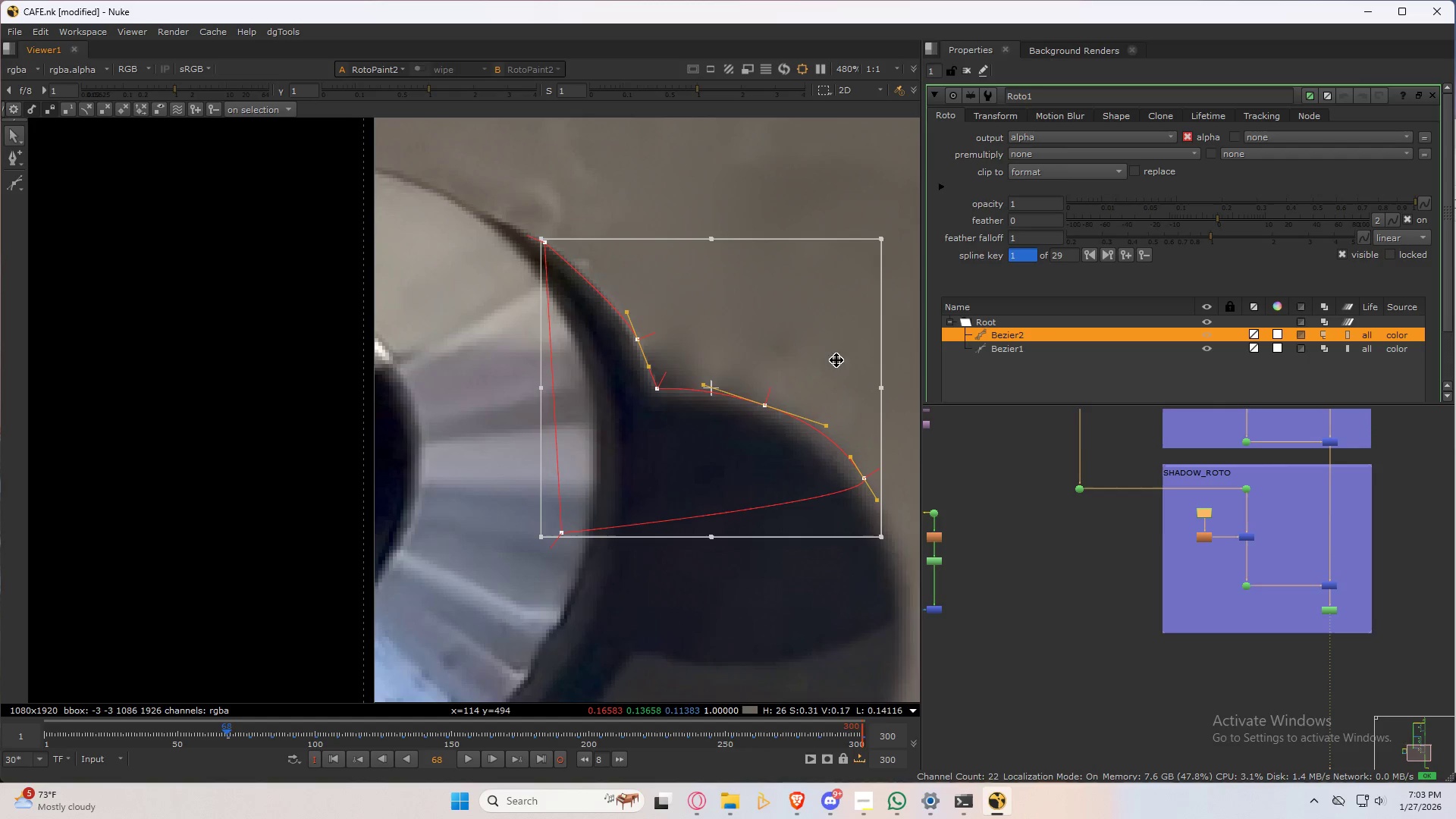 
left_click([1207, 332])
 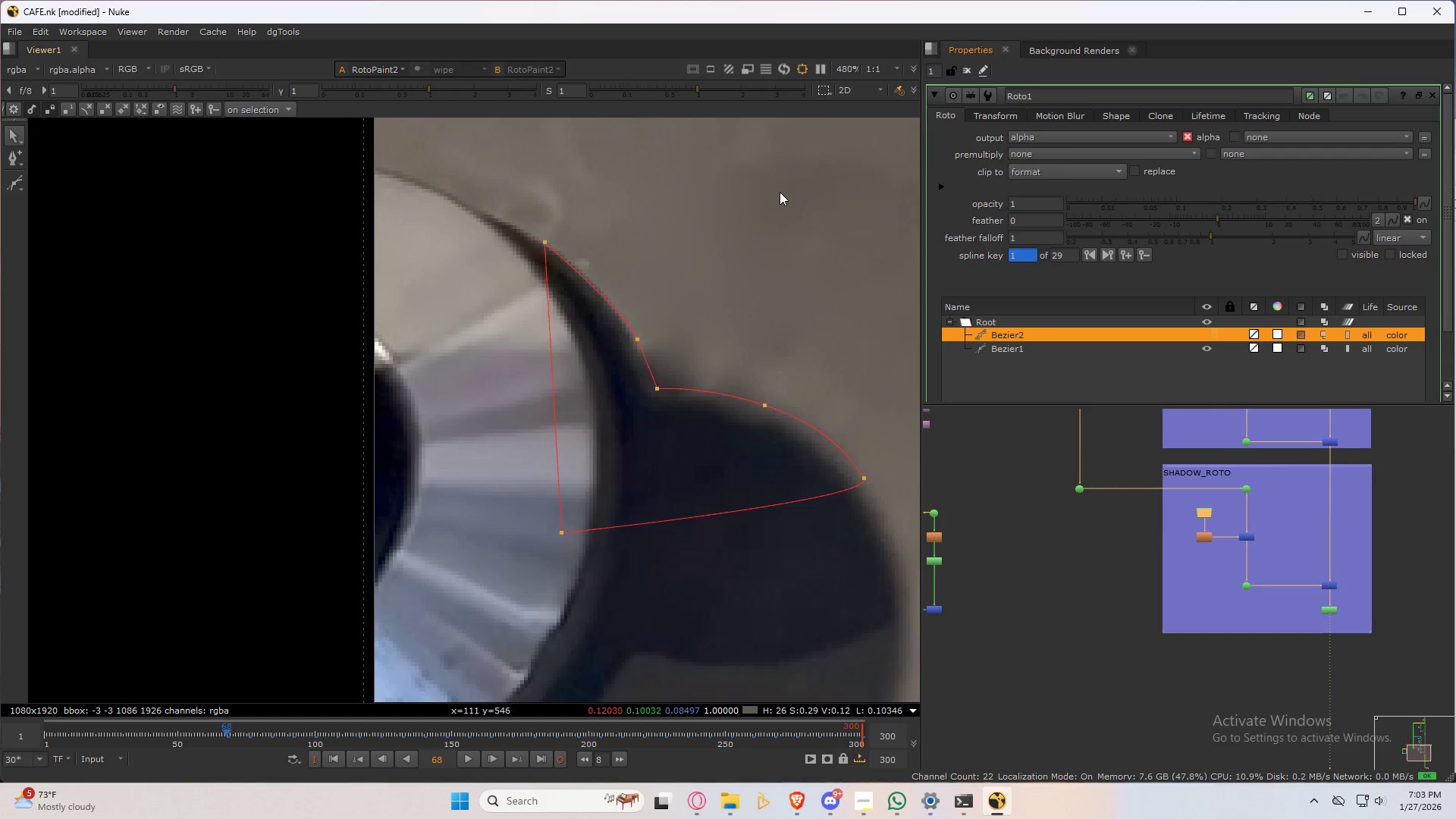 
double_click([780, 192])
 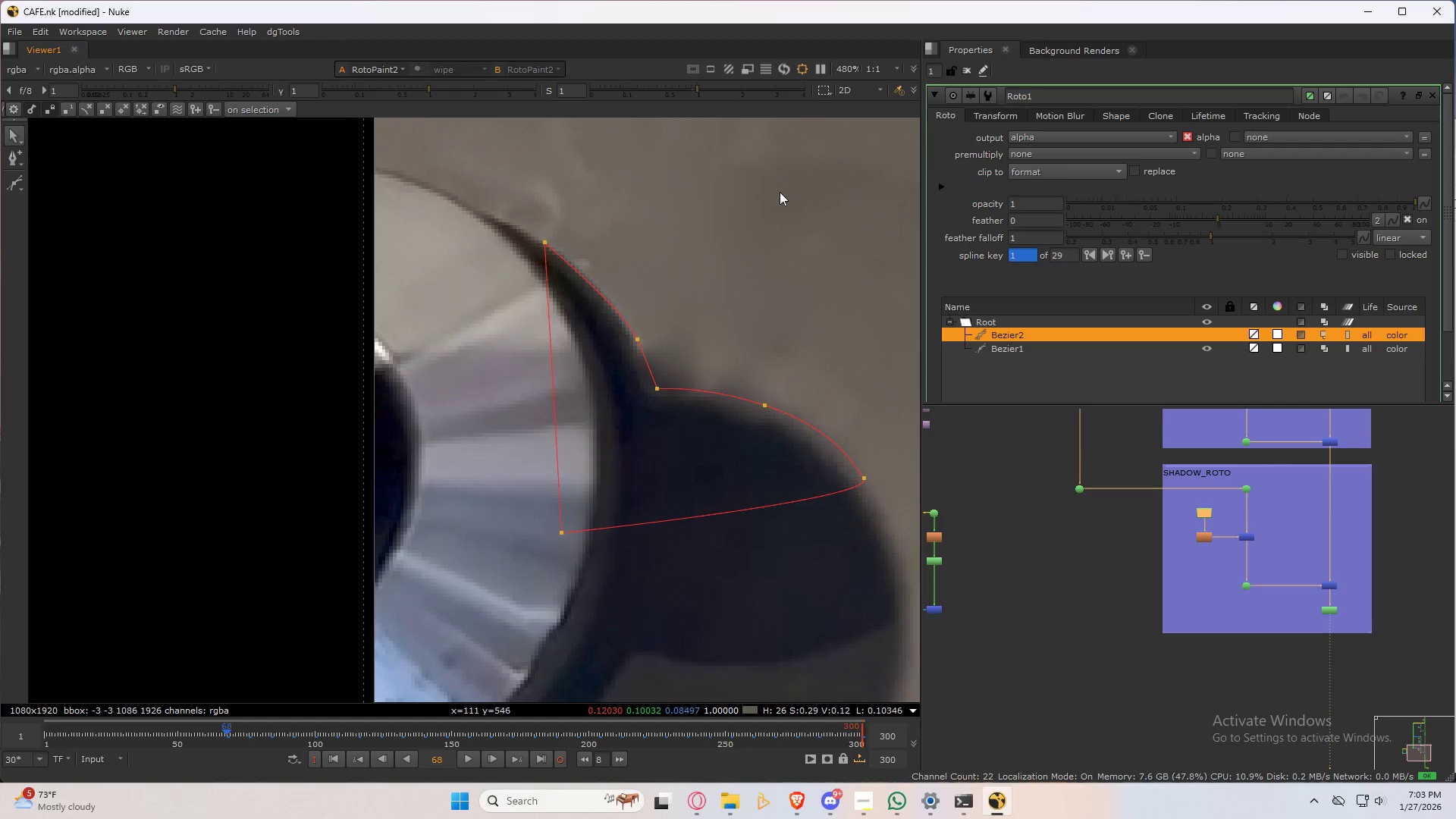 
triple_click([780, 192])
 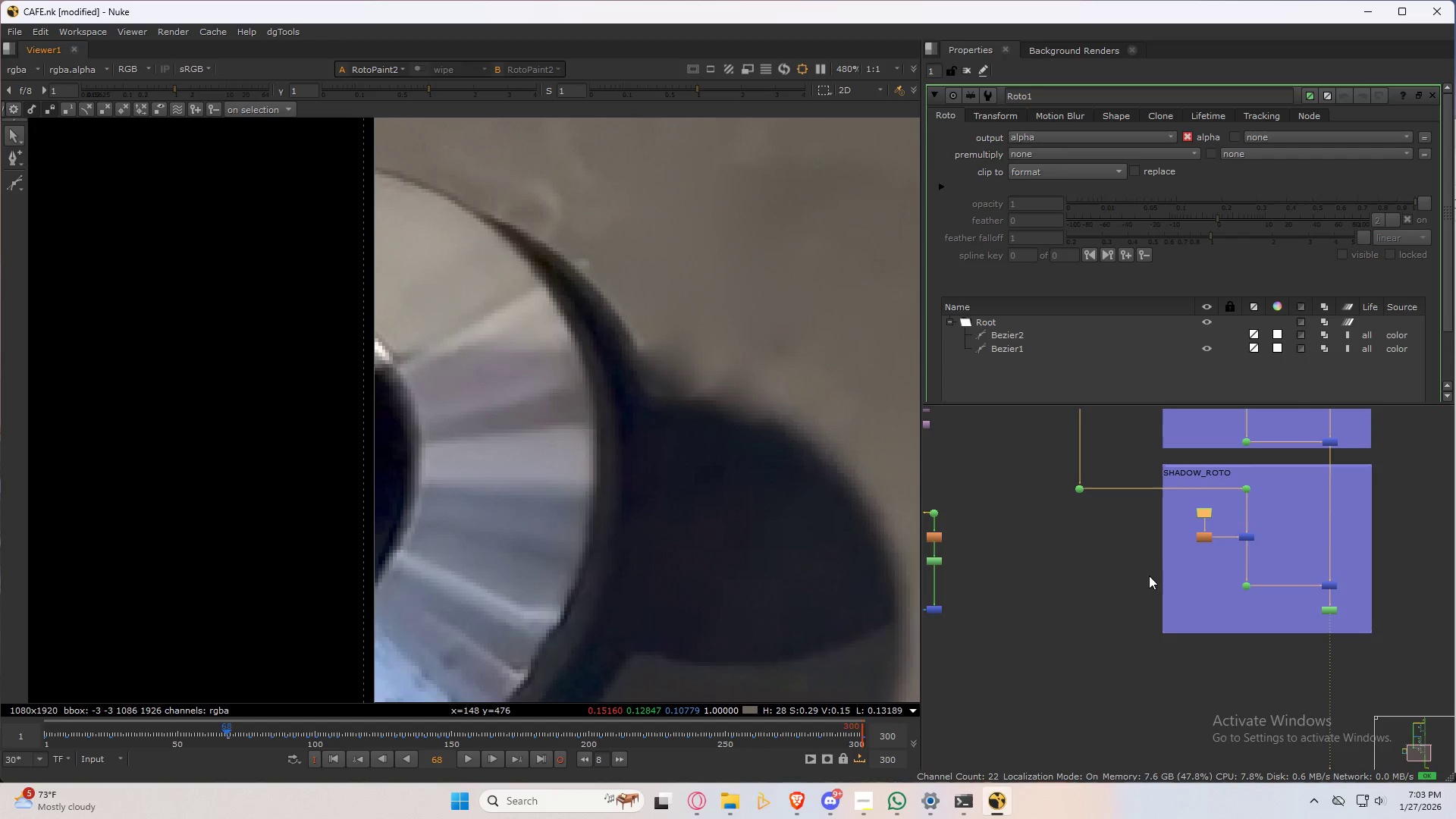 
scroll: coordinate [1163, 570], scroll_direction: down, amount: 5.0
 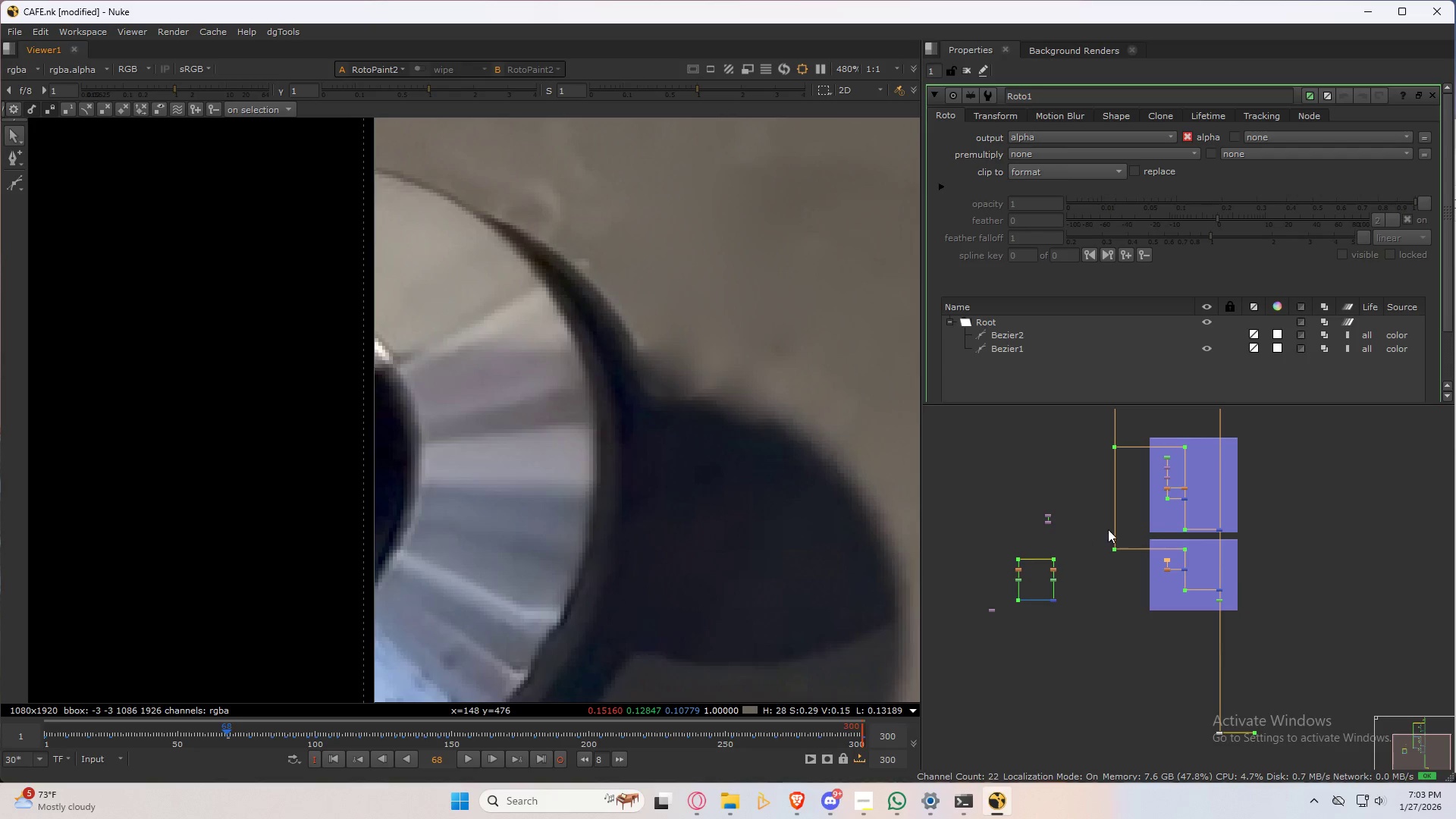 
scroll: coordinate [1185, 475], scroll_direction: up, amount: 6.0
 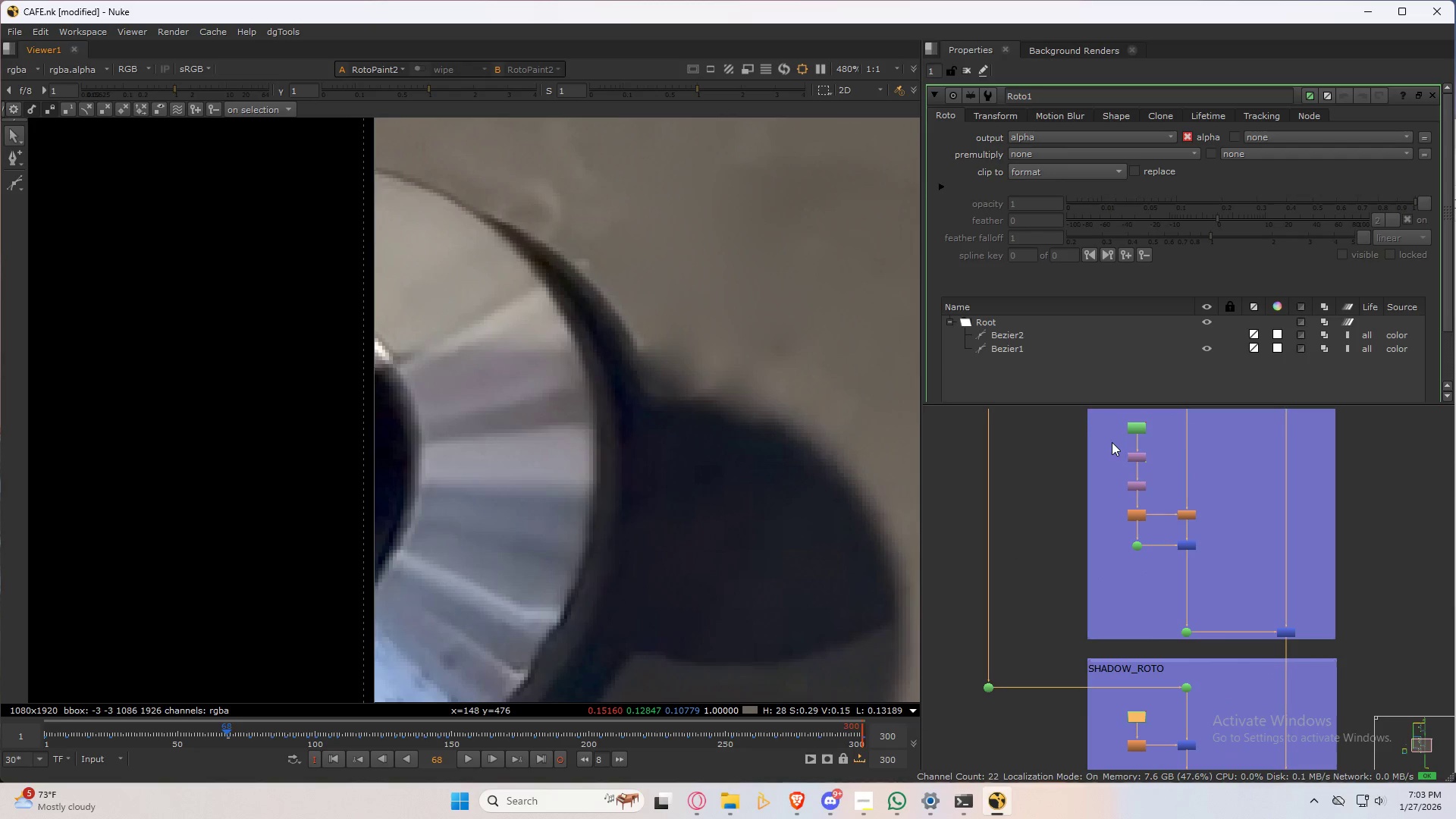 
left_click_drag(start_coordinate=[1111, 438], to_coordinate=[1217, 529])
 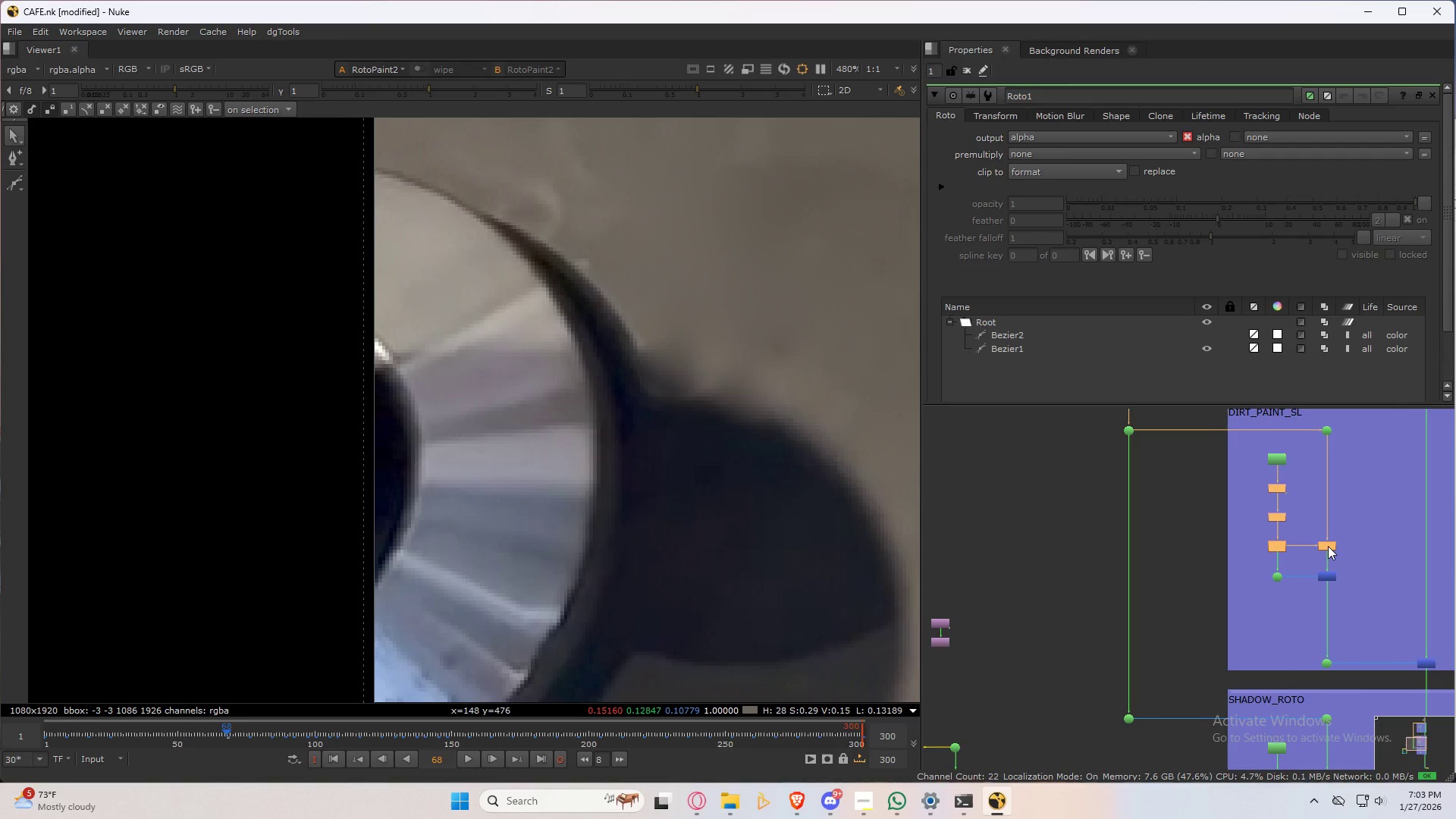 
scroll: coordinate [1329, 550], scroll_direction: up, amount: 7.0
 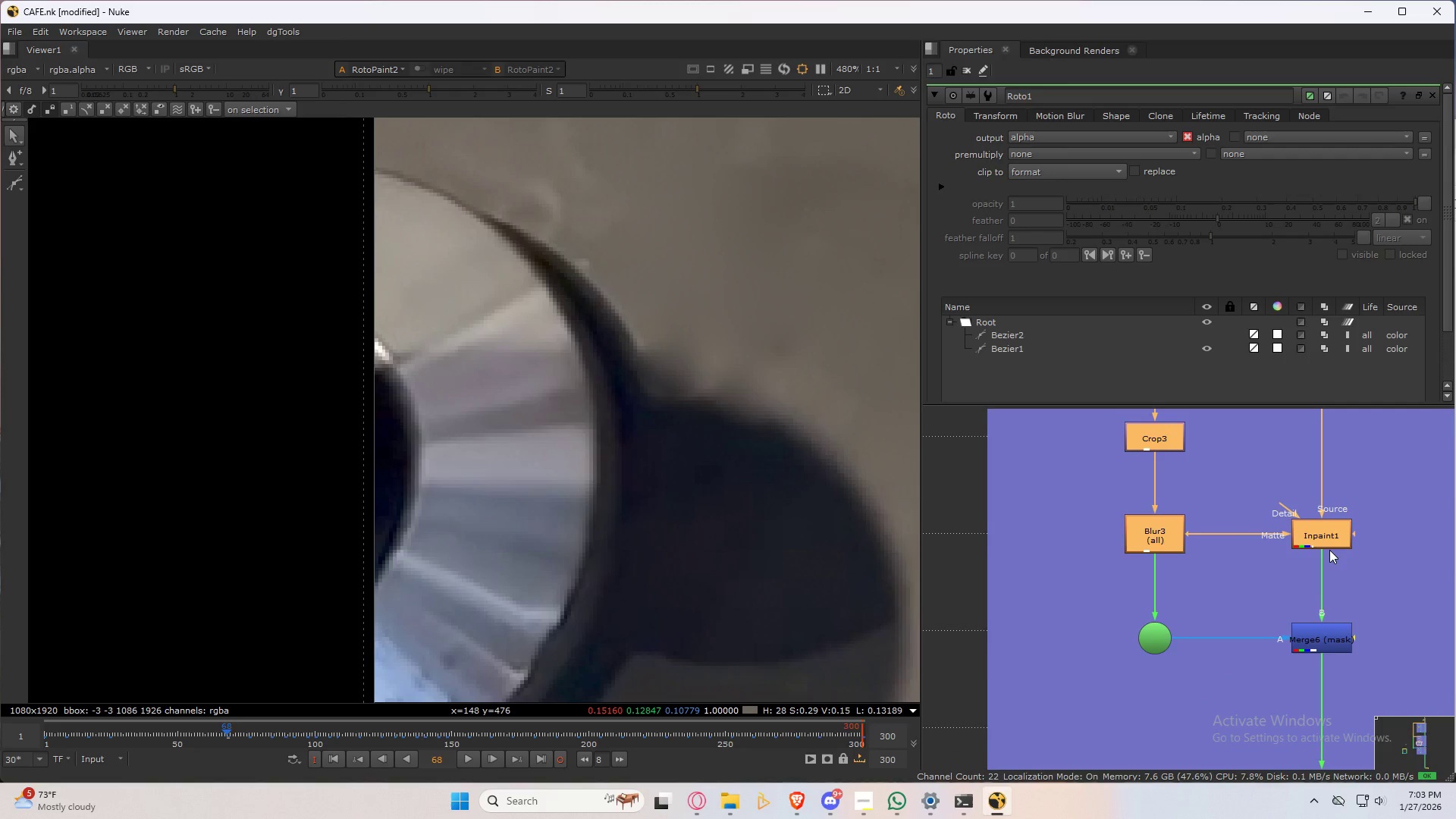 
scroll: coordinate [1329, 550], scroll_direction: down, amount: 5.0
 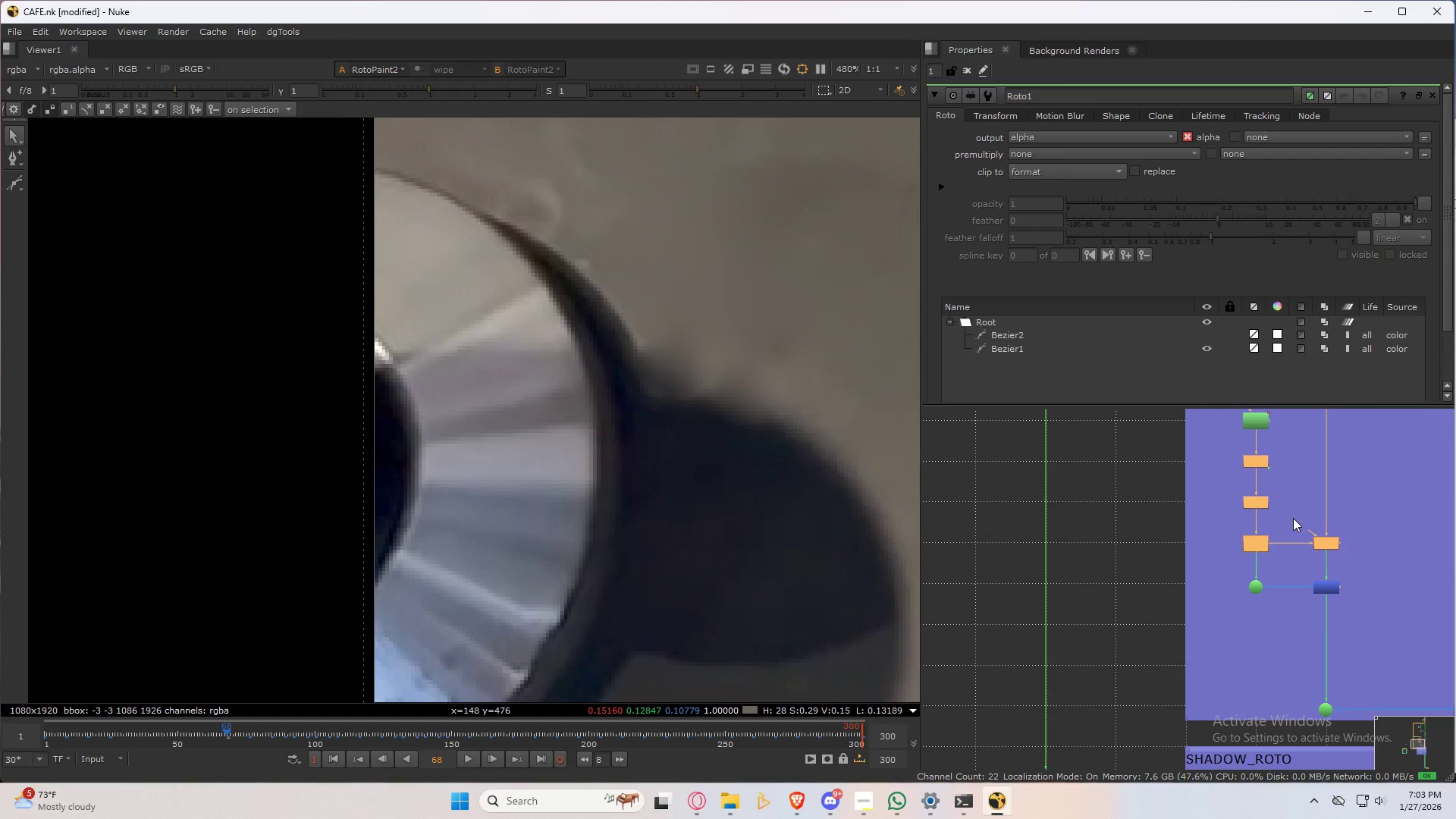 
left_click([1293, 518])
 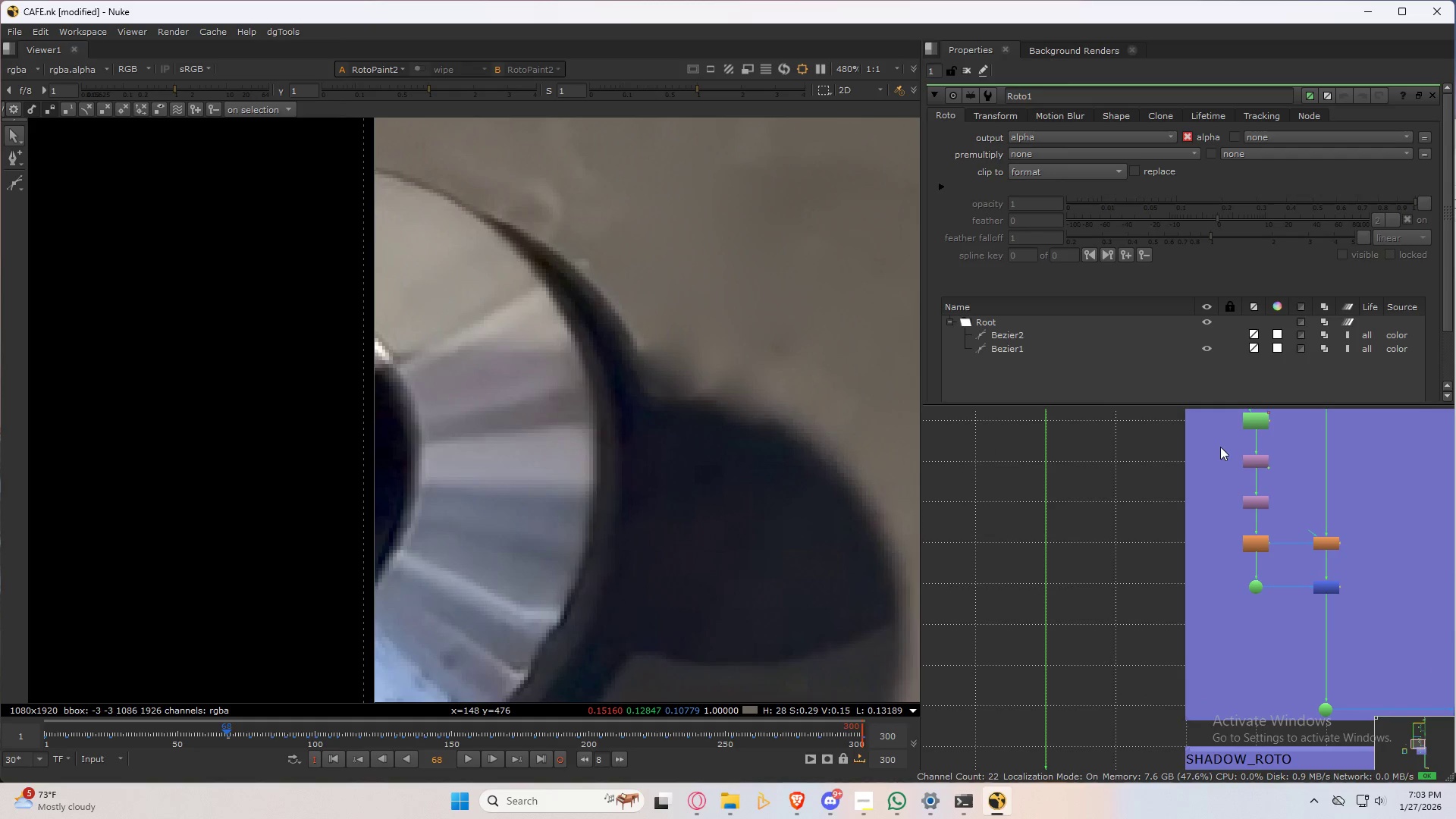 
left_click_drag(start_coordinate=[1220, 441], to_coordinate=[1290, 519])
 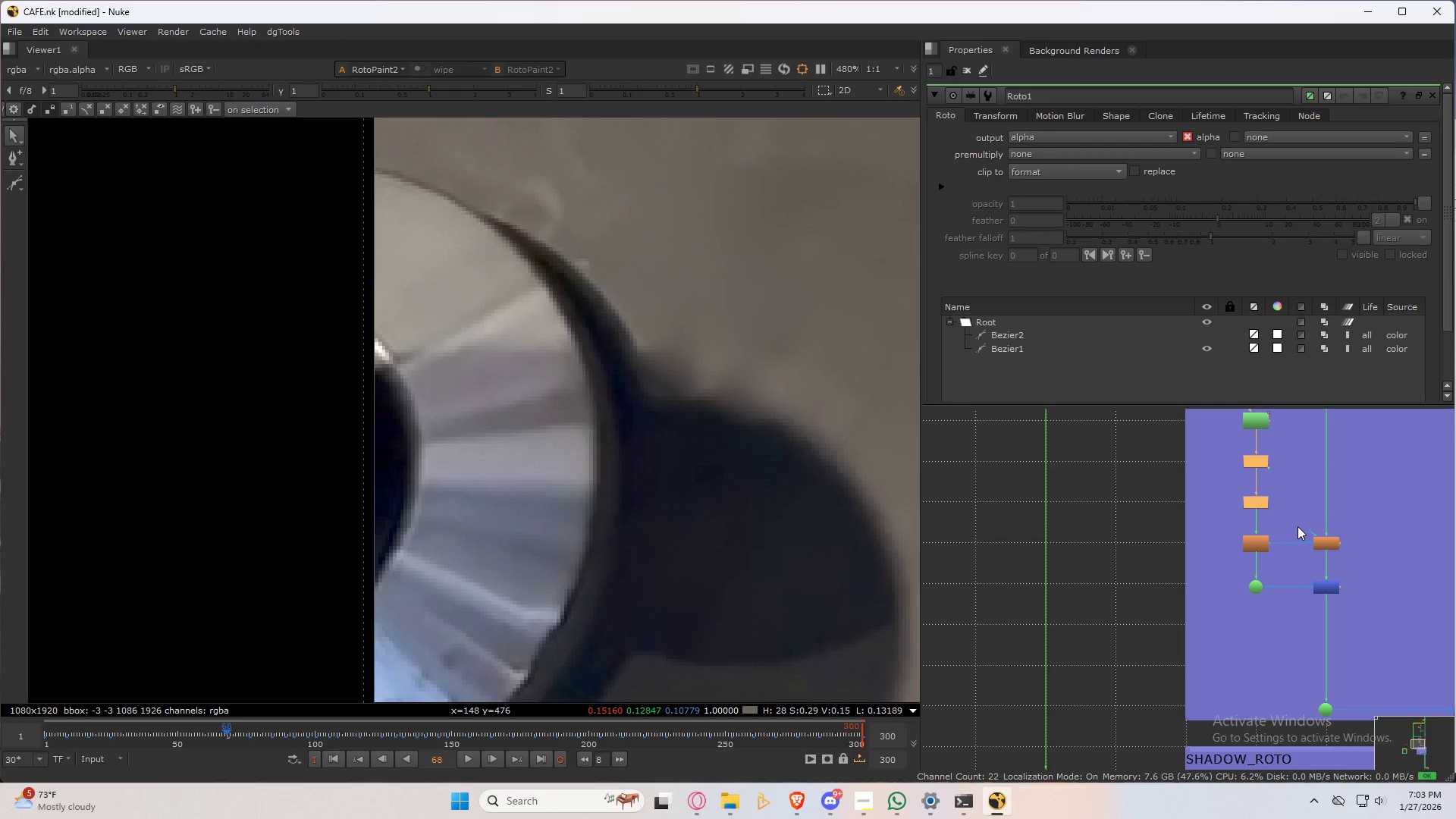 
hold_key(key=ShiftLeft, duration=0.38)
left_click_drag(start_coordinate=[1298, 524], to_coordinate=[1342, 555])
 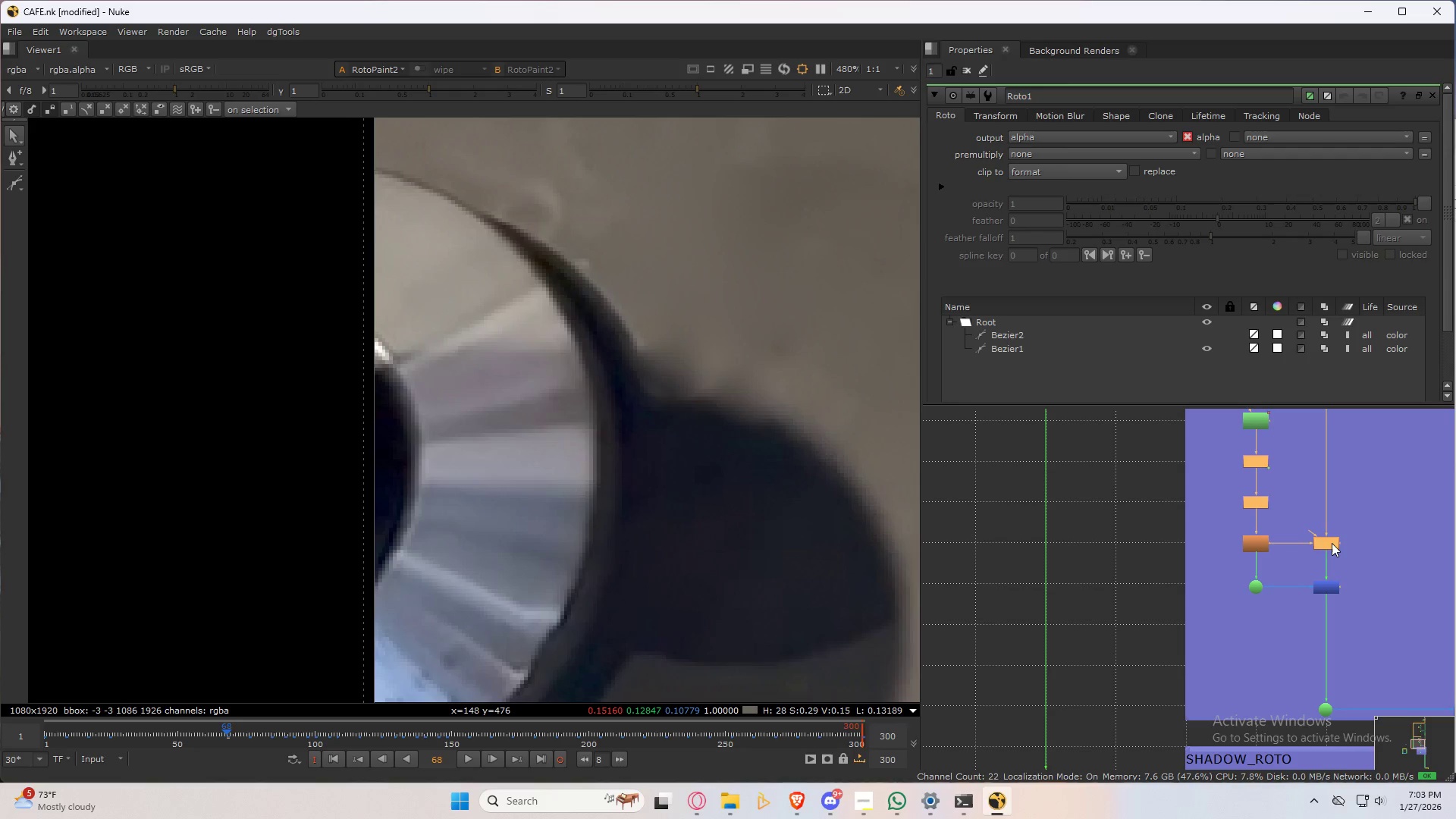 
left_click_drag(start_coordinate=[1330, 541], to_coordinate=[983, 548])
 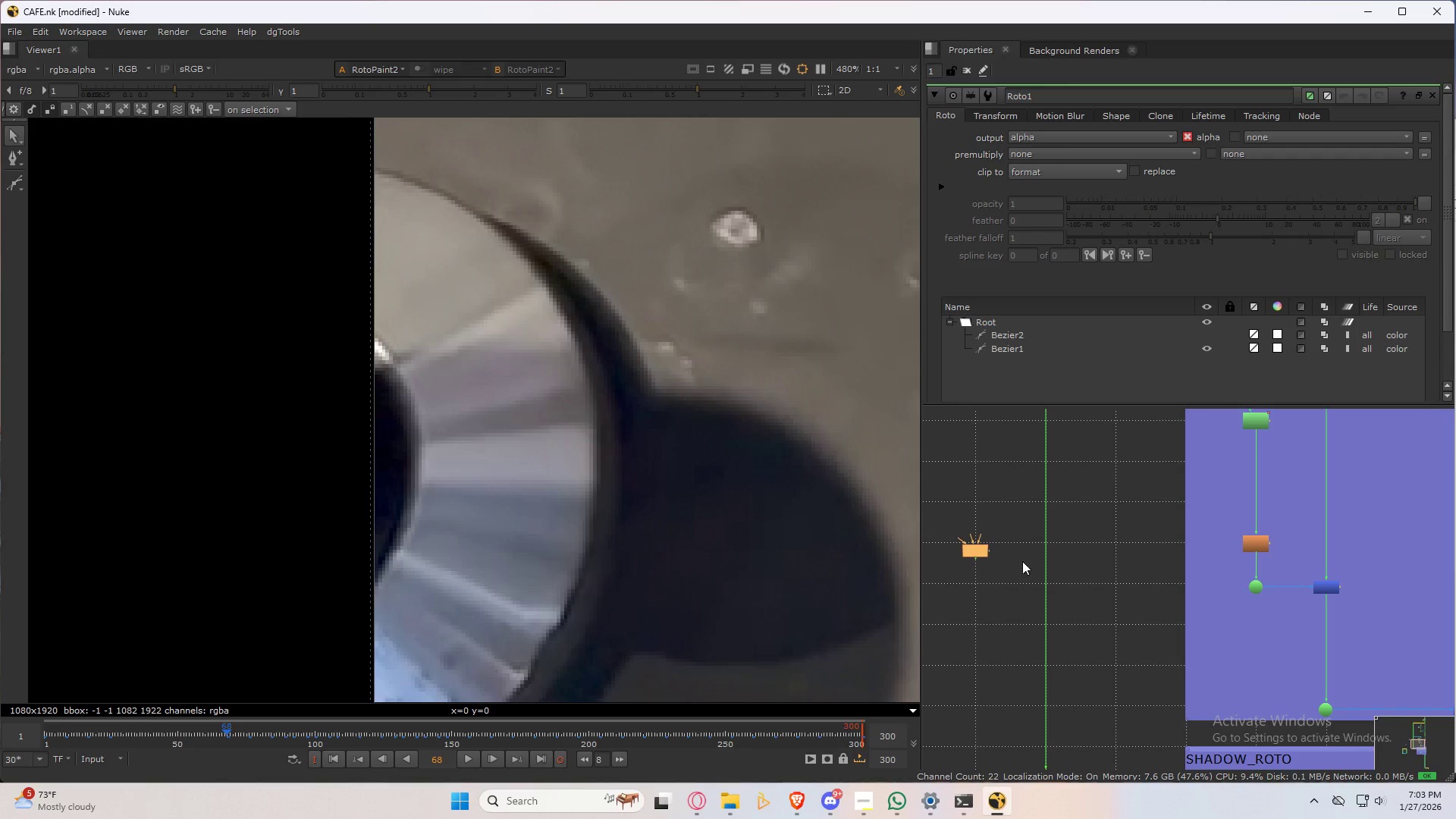 
scroll: coordinate [1026, 595], scroll_direction: down, amount: 6.0
 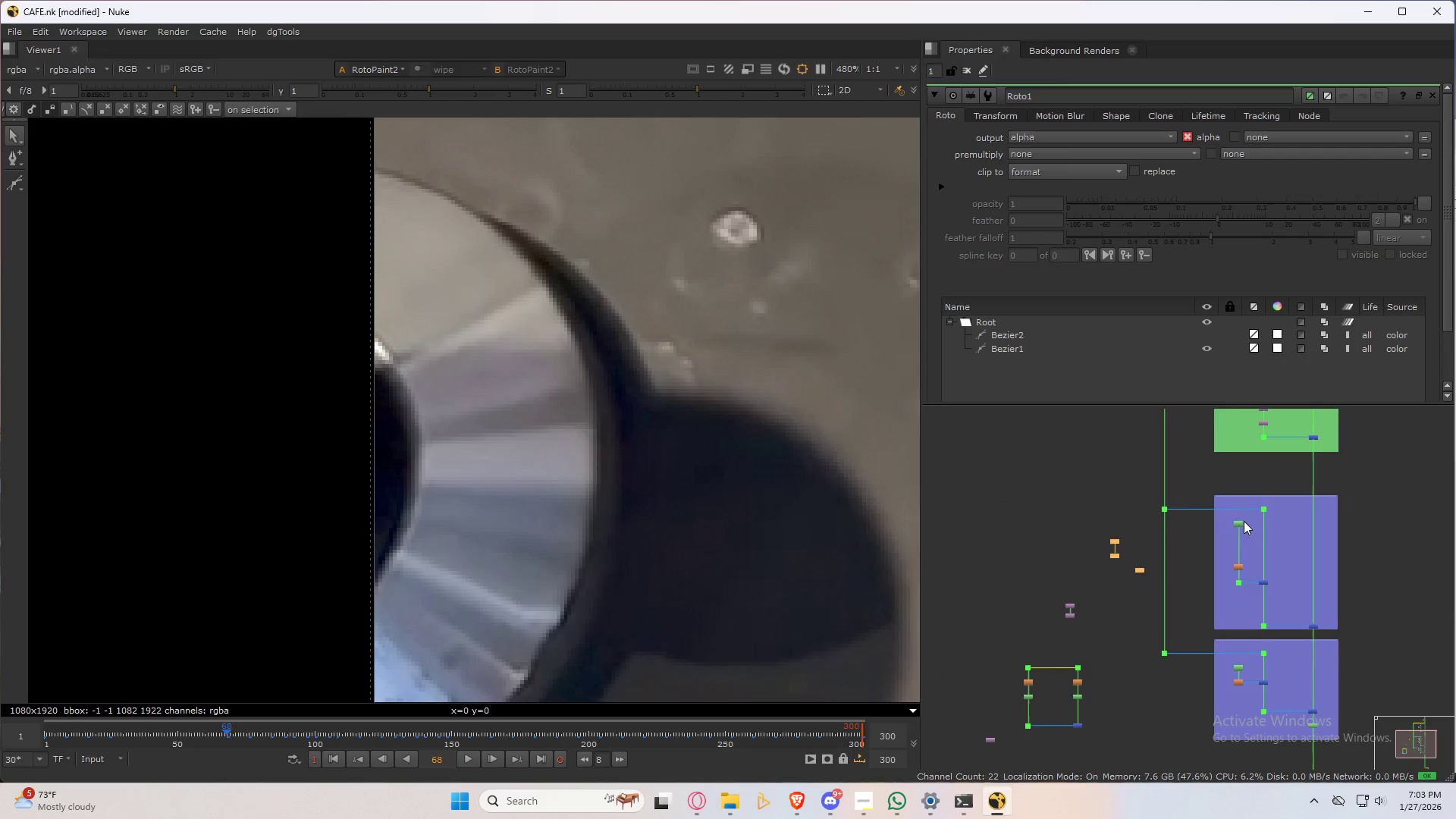 
left_click_drag(start_coordinate=[1237, 524], to_coordinate=[1240, 557])
 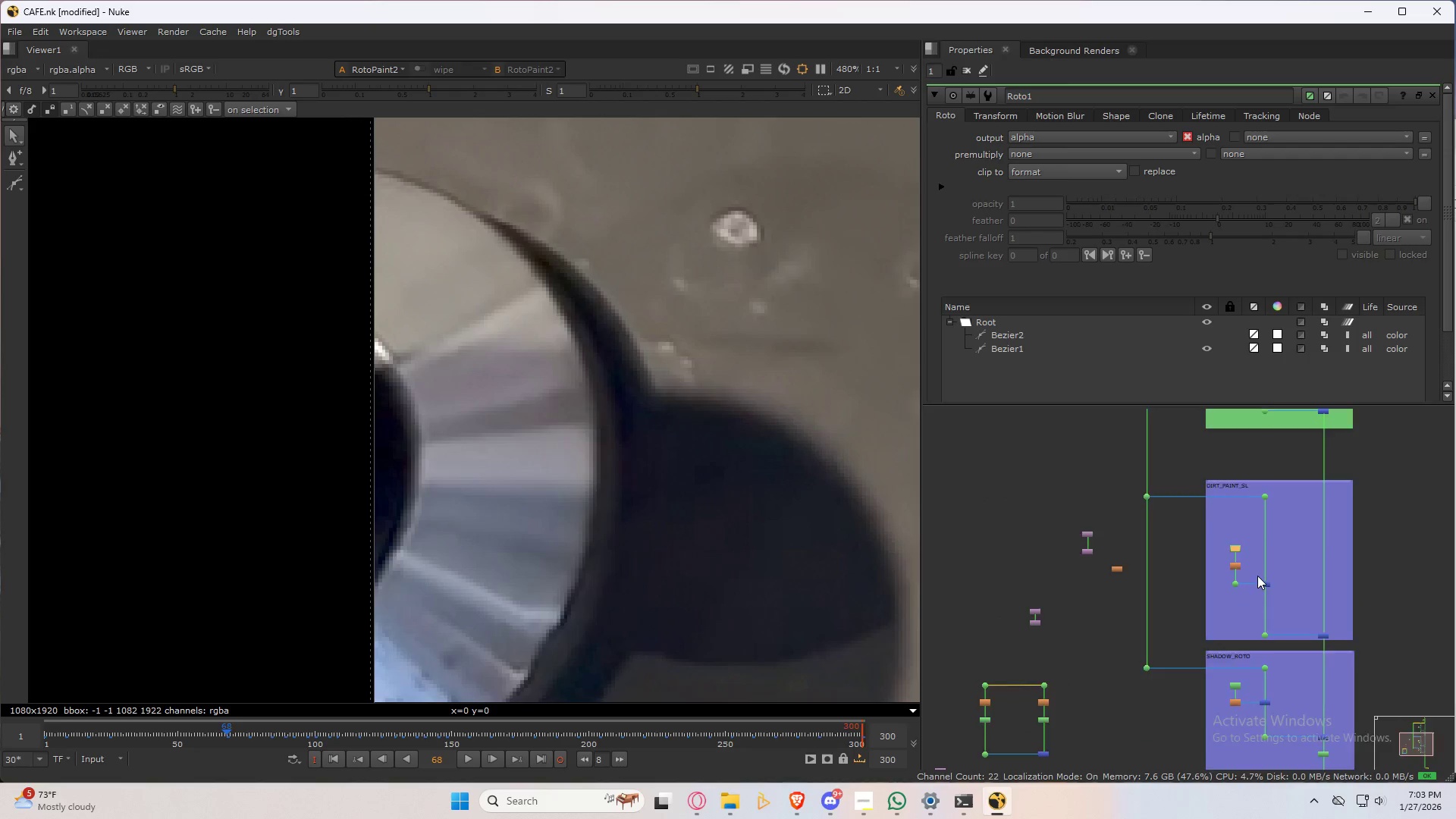 
left_click_drag(start_coordinate=[1160, 486], to_coordinate=[1313, 626])
 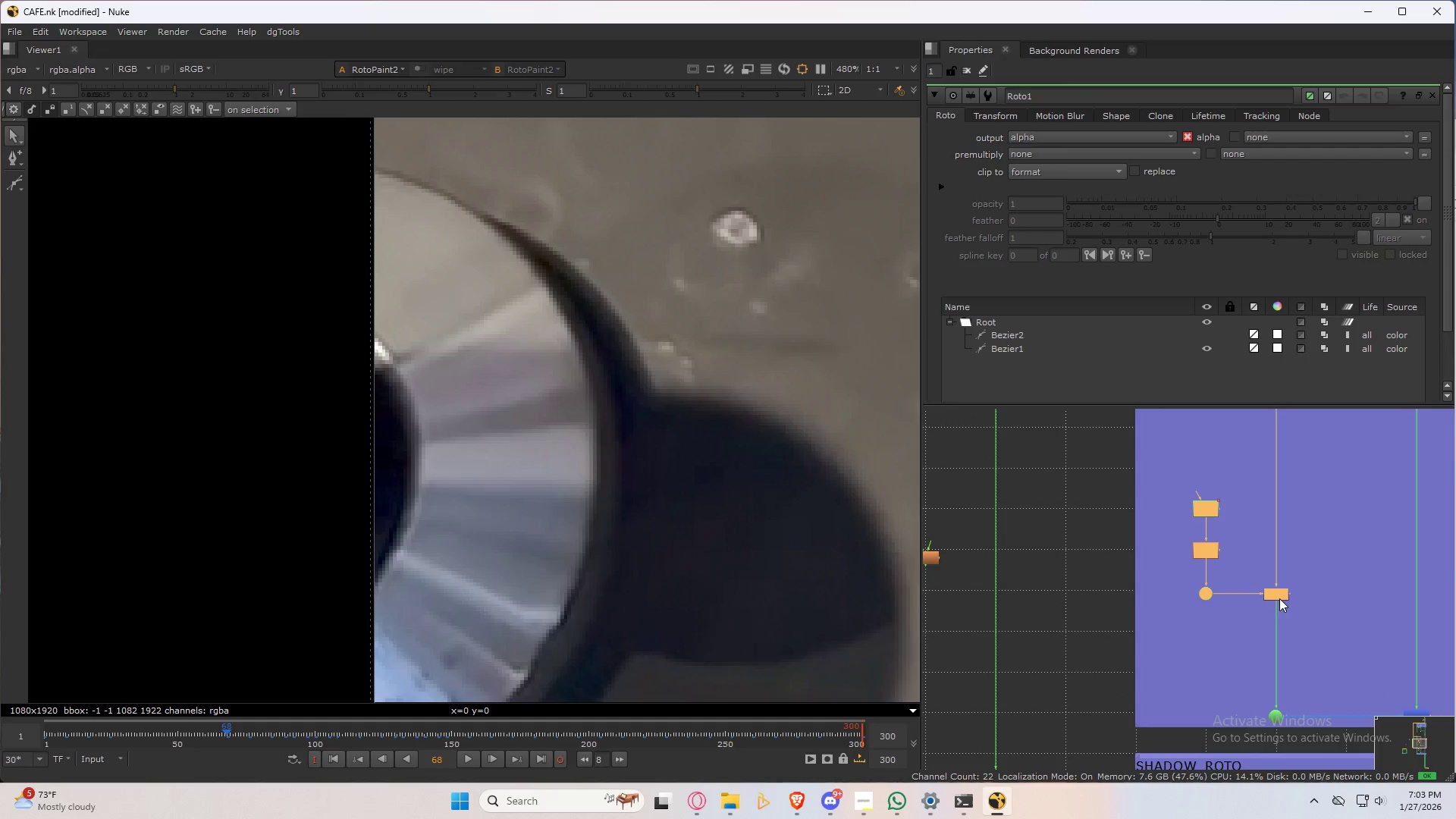 
scroll: coordinate [1257, 576], scroll_direction: up, amount: 6.0
 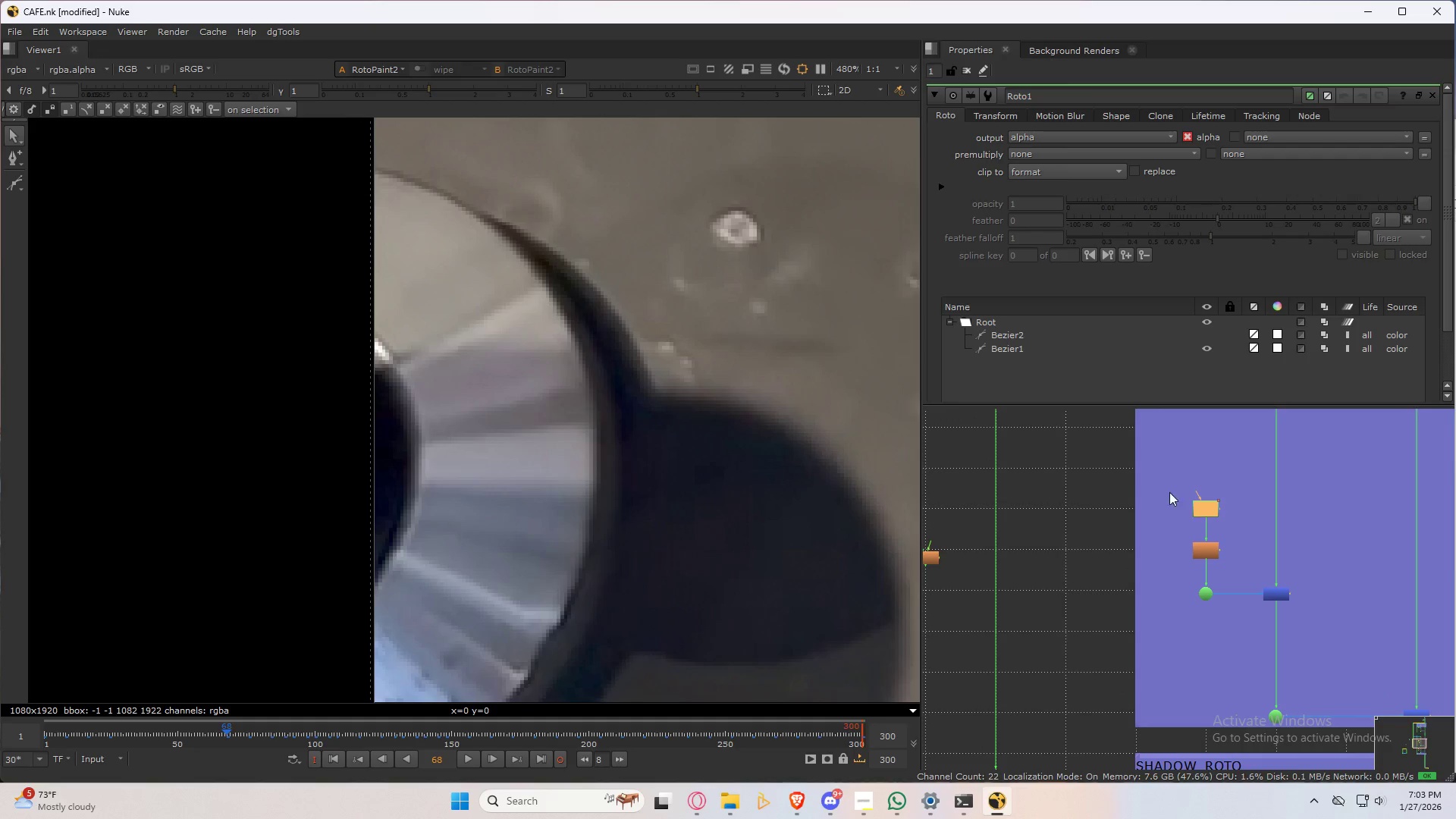 
left_click_drag(start_coordinate=[1277, 595], to_coordinate=[1274, 678])
 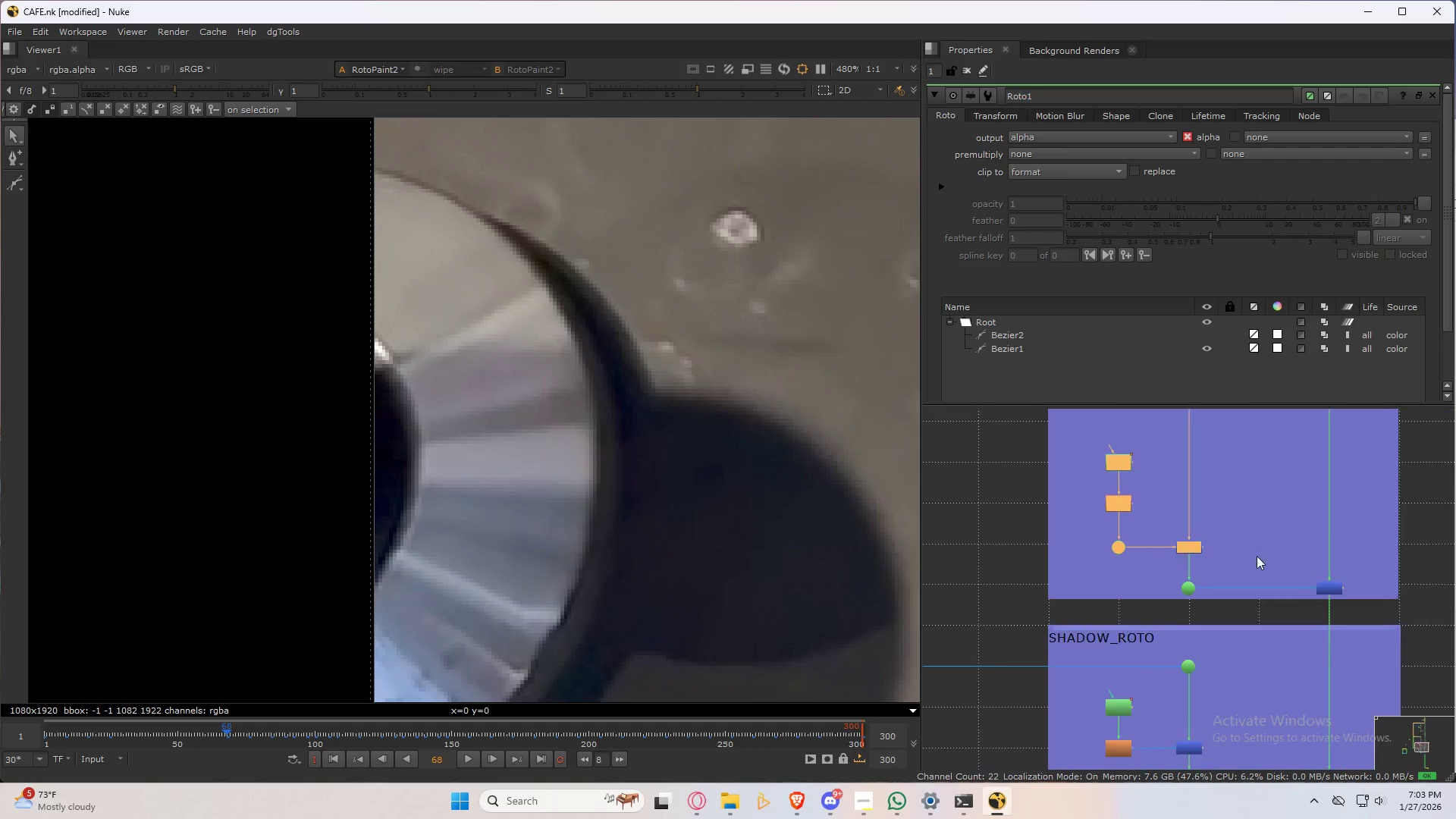 
scroll: coordinate [1248, 579], scroll_direction: down, amount: 4.0
 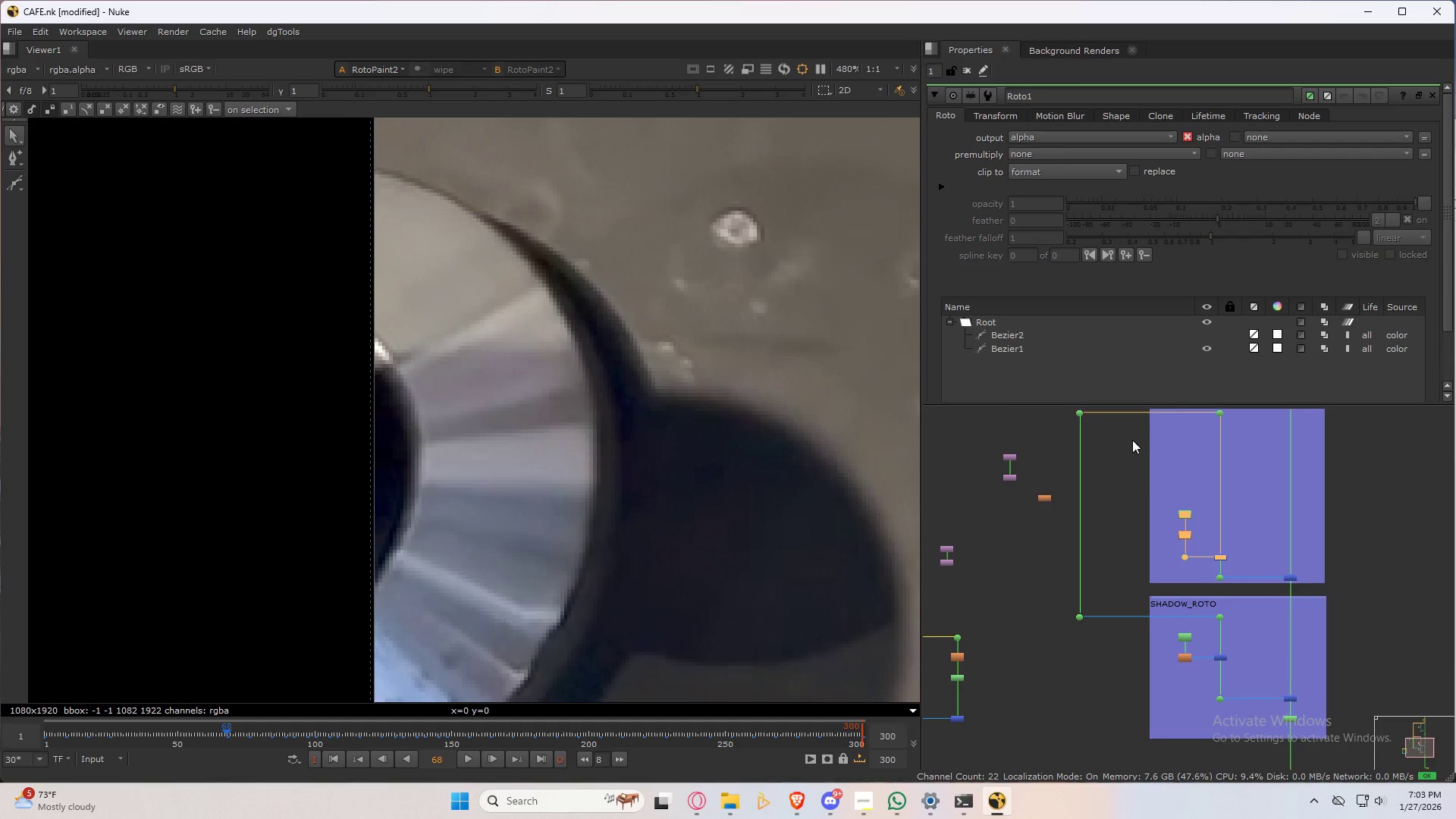 
key(Space)
 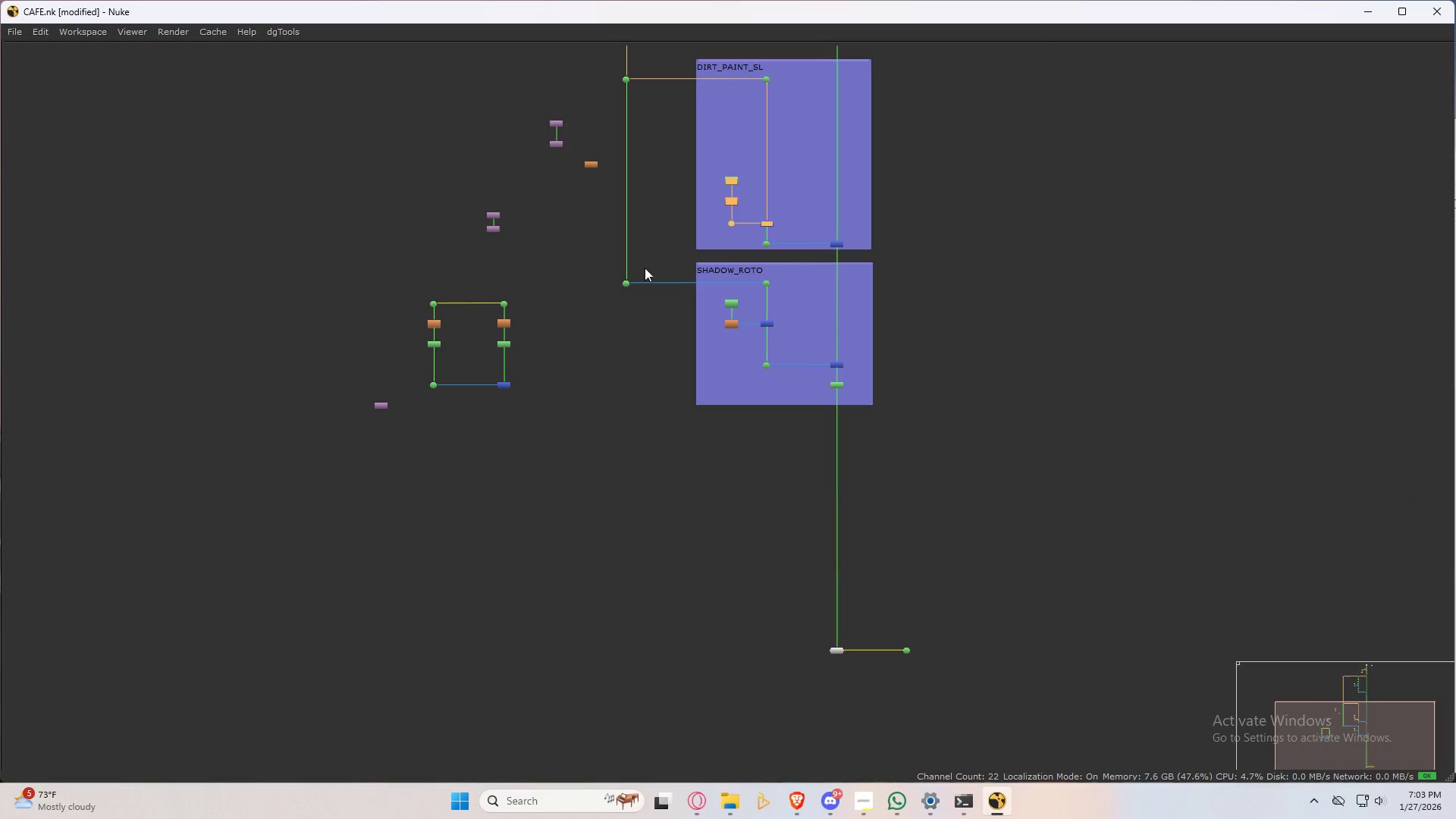 
left_click_drag(start_coordinate=[596, 247], to_coordinate=[942, 449])
 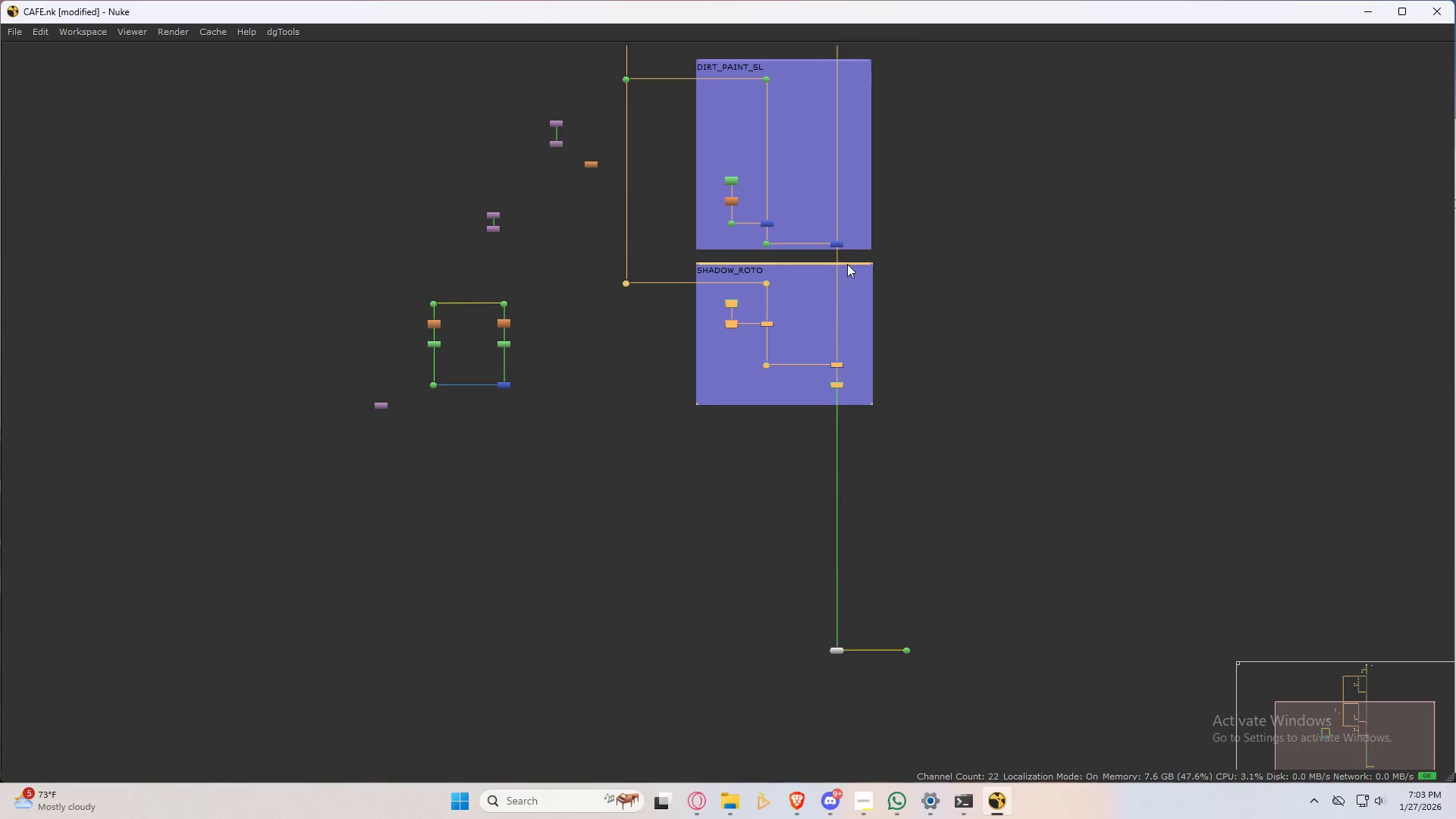 
left_click_drag(start_coordinate=[848, 263], to_coordinate=[849, 331])
 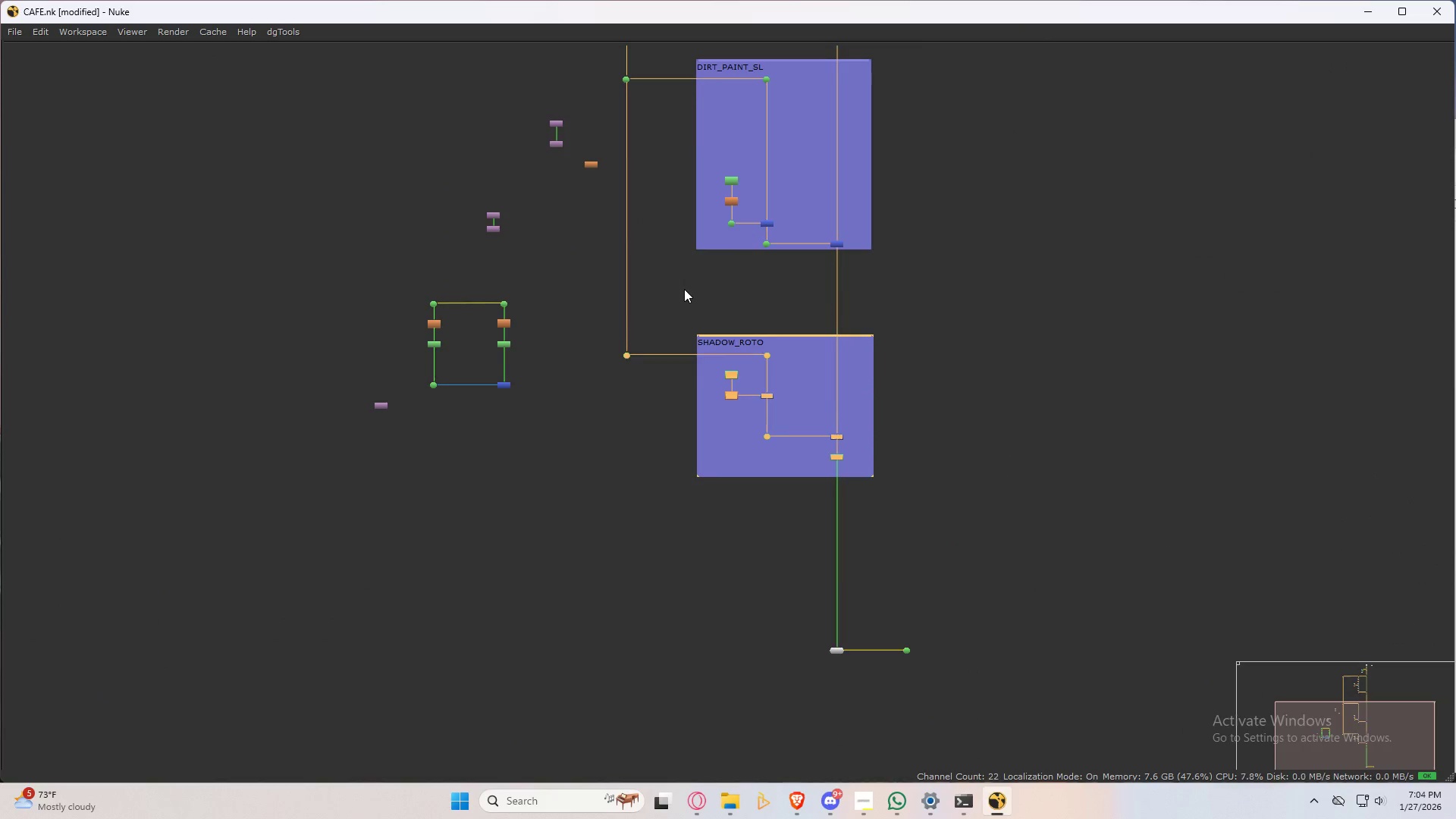 
left_click([684, 289])
 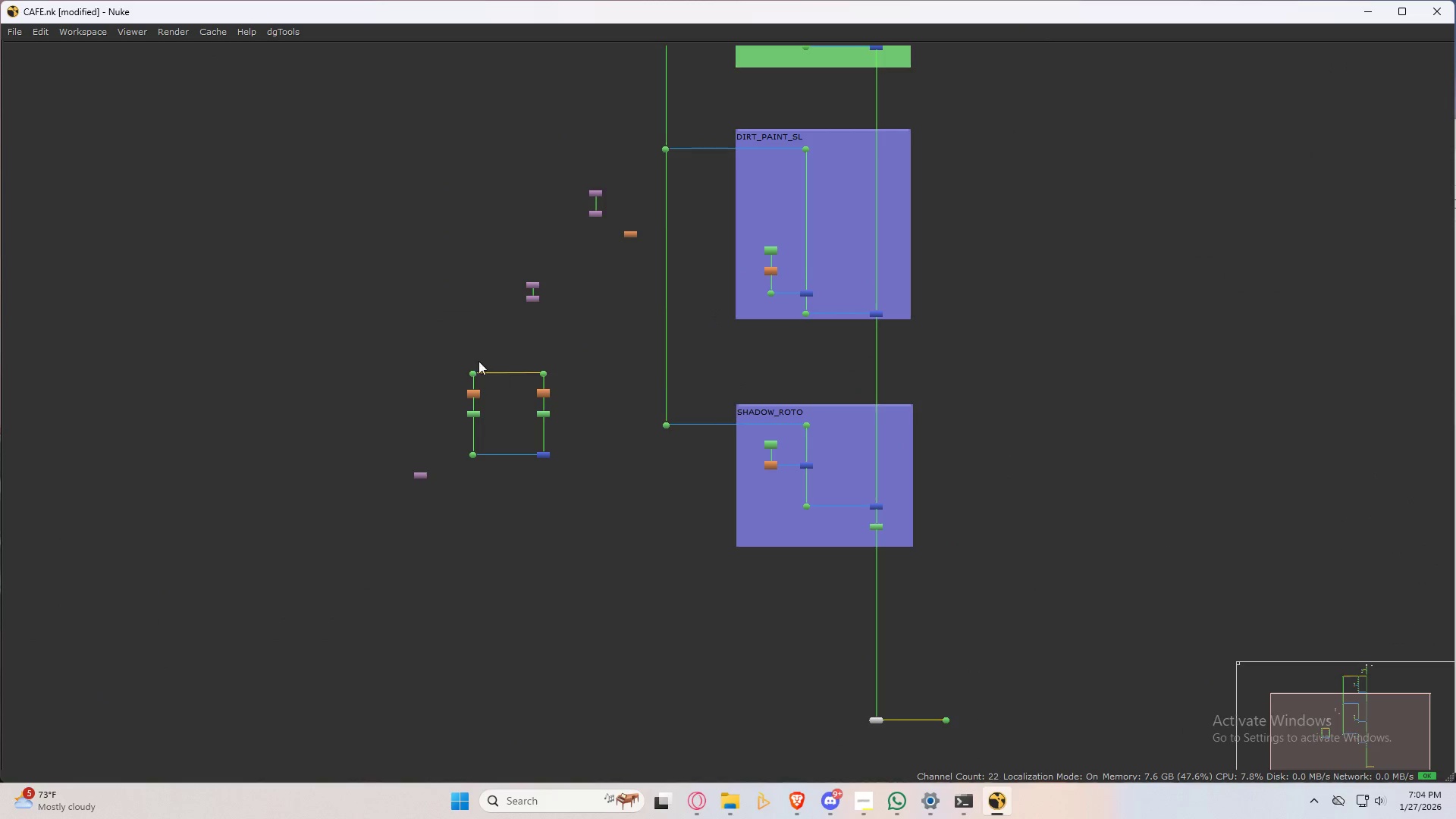 
left_click_drag(start_coordinate=[428, 348], to_coordinate=[595, 484])
 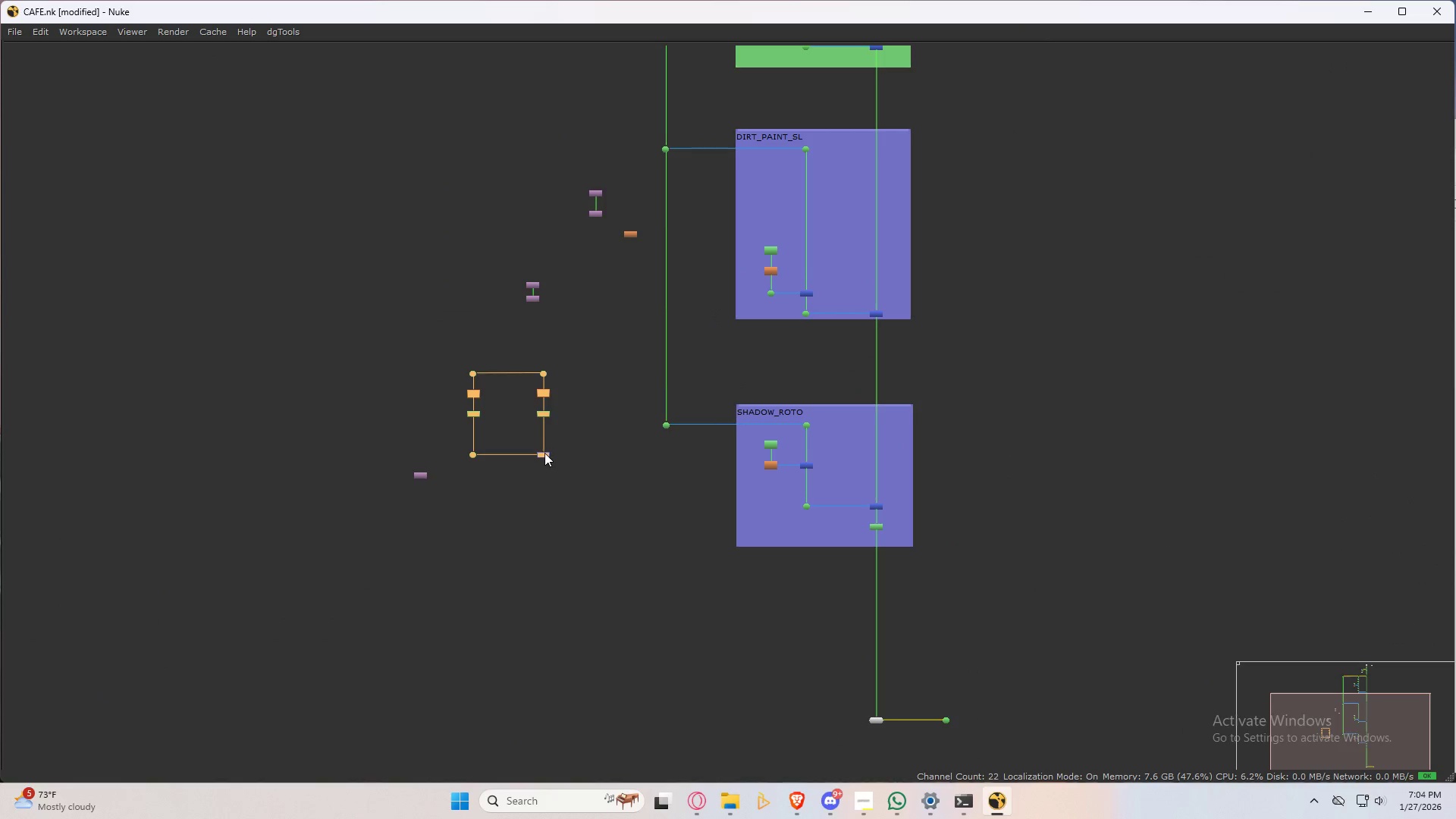 
left_click_drag(start_coordinate=[544, 453], to_coordinate=[560, 444])
 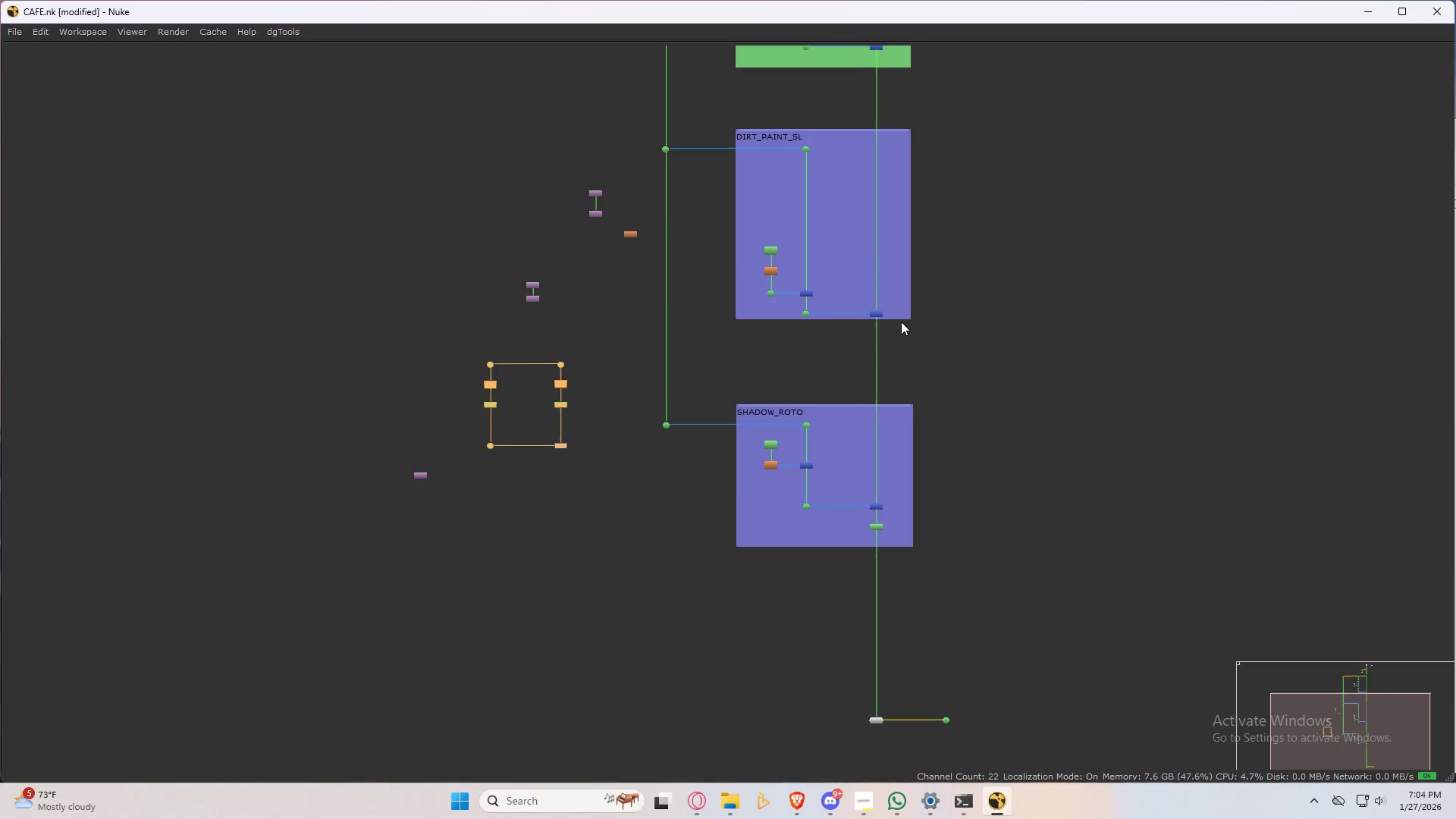 
scroll: coordinate [922, 324], scroll_direction: up, amount: 7.0
 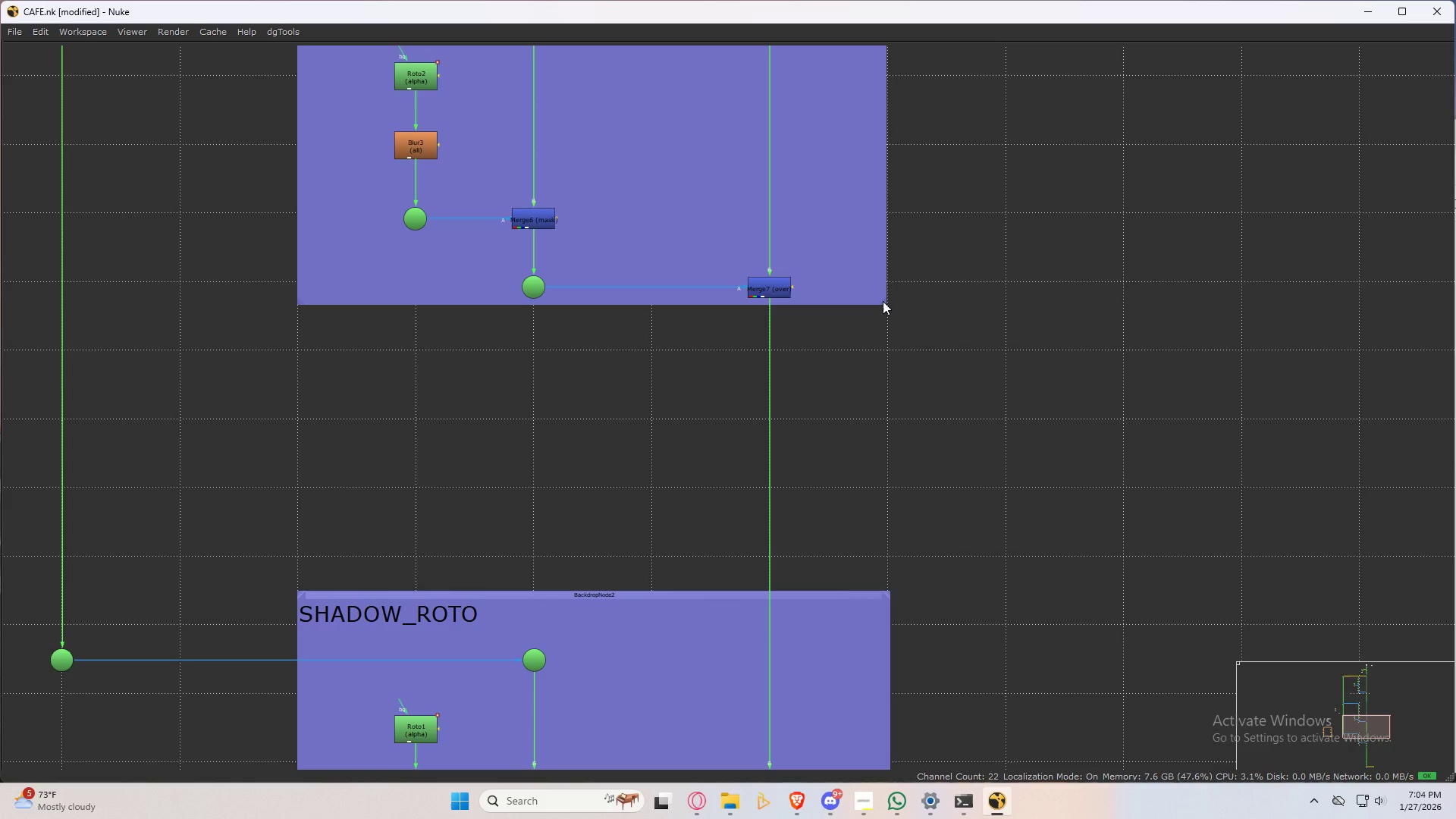 
left_click([883, 301])
 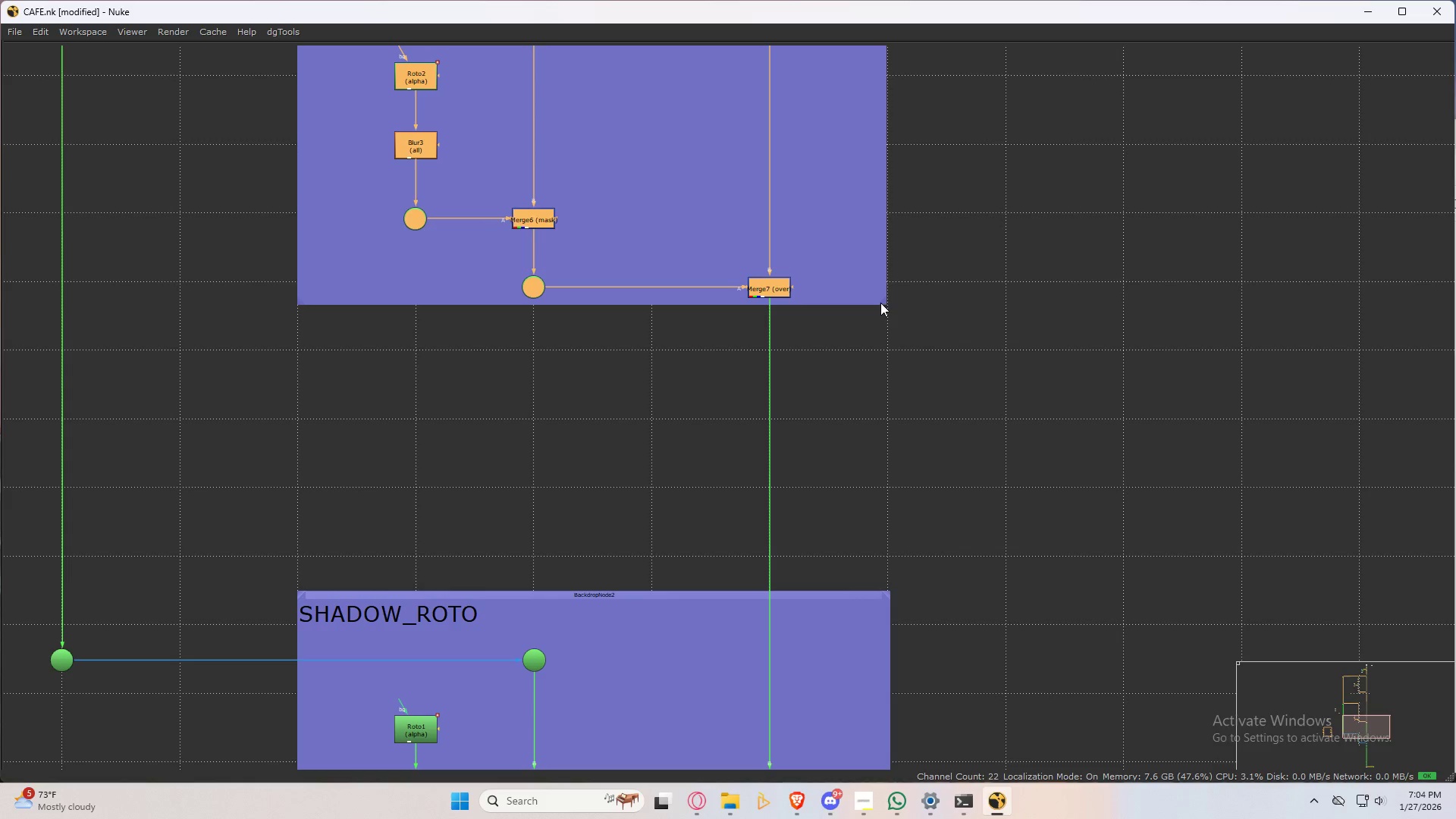 
left_click_drag(start_coordinate=[880, 303], to_coordinate=[882, 485])
 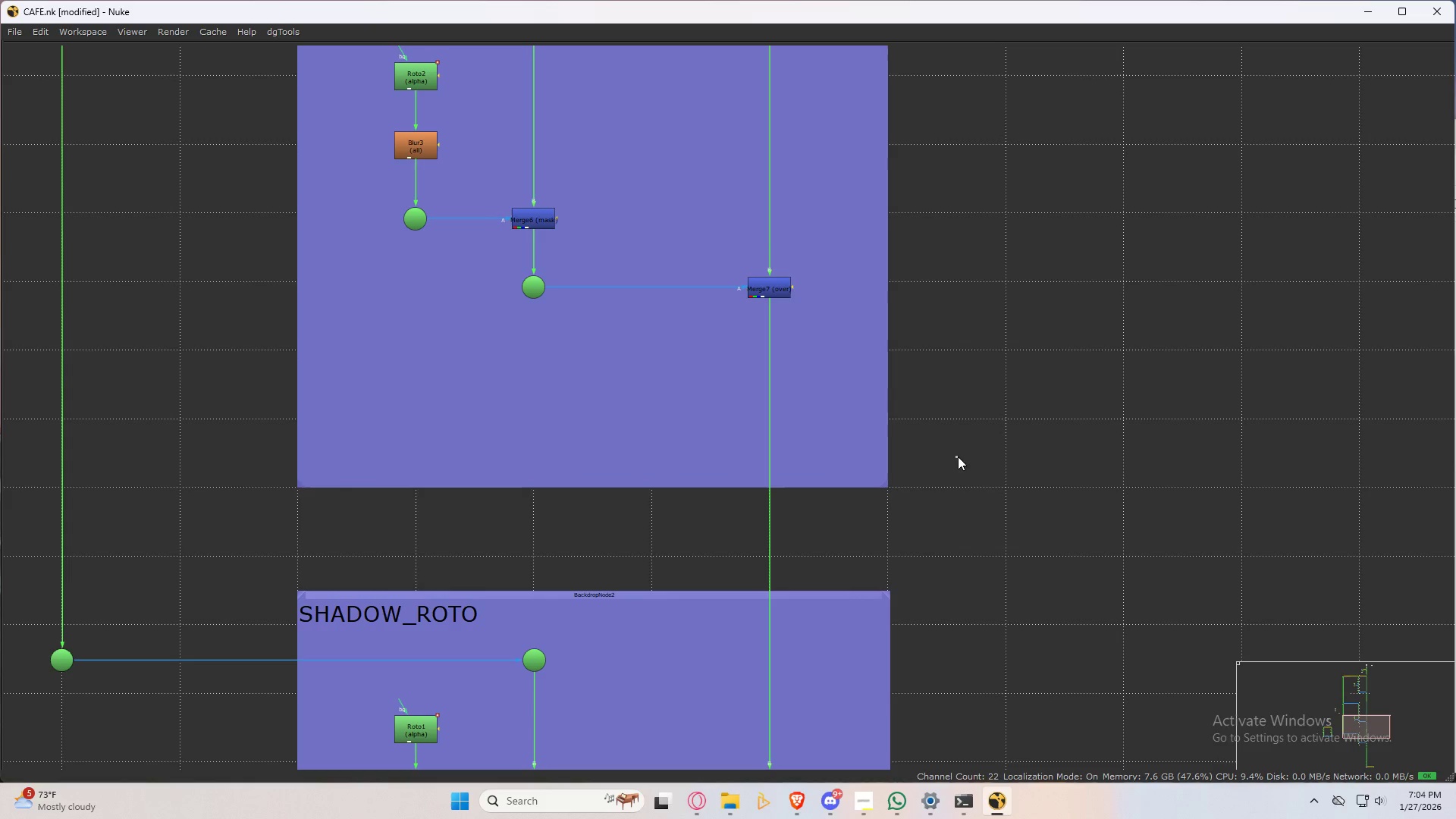 
left_click([958, 457])
 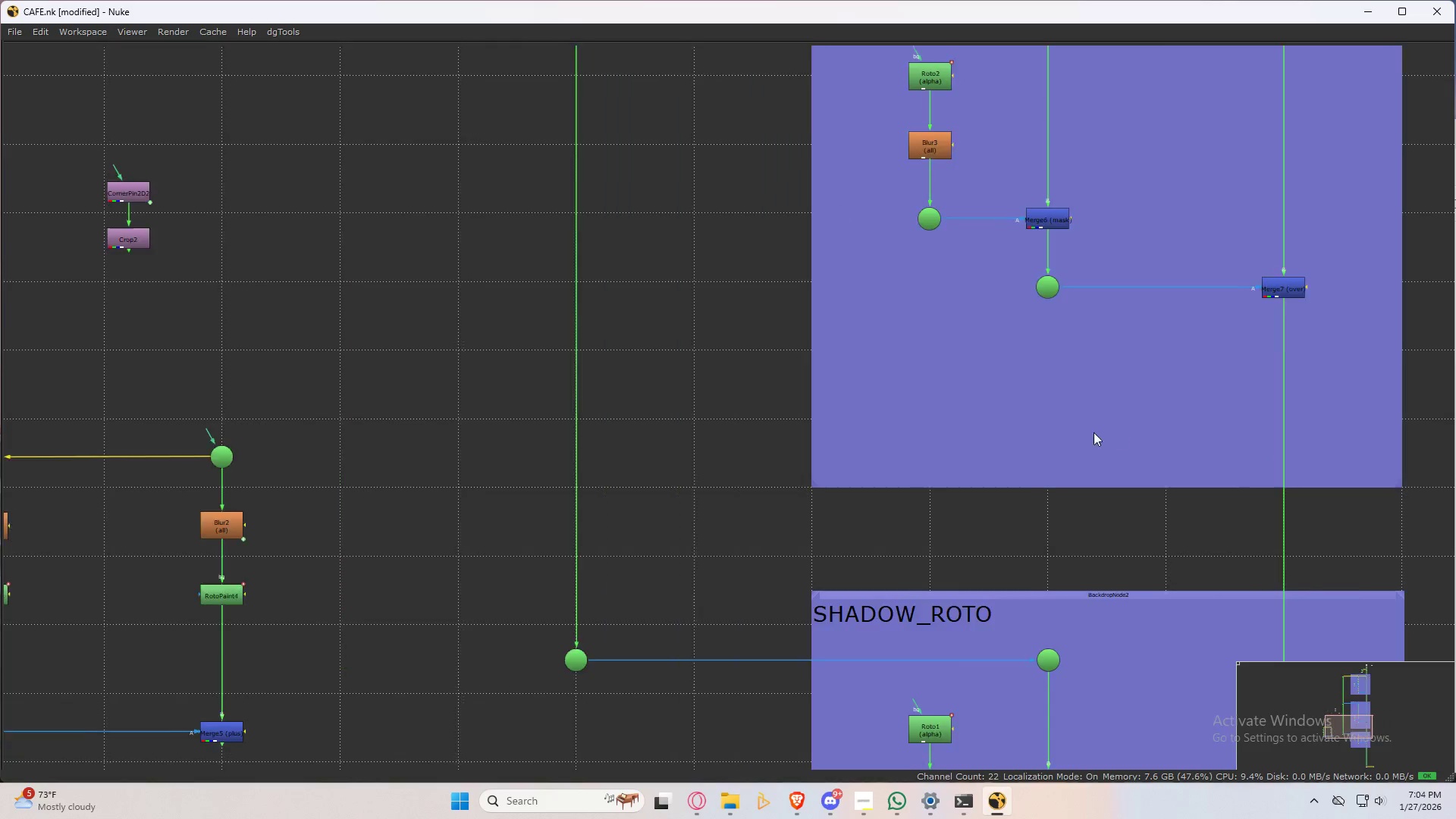 
scroll: coordinate [912, 447], scroll_direction: down, amount: 5.0
 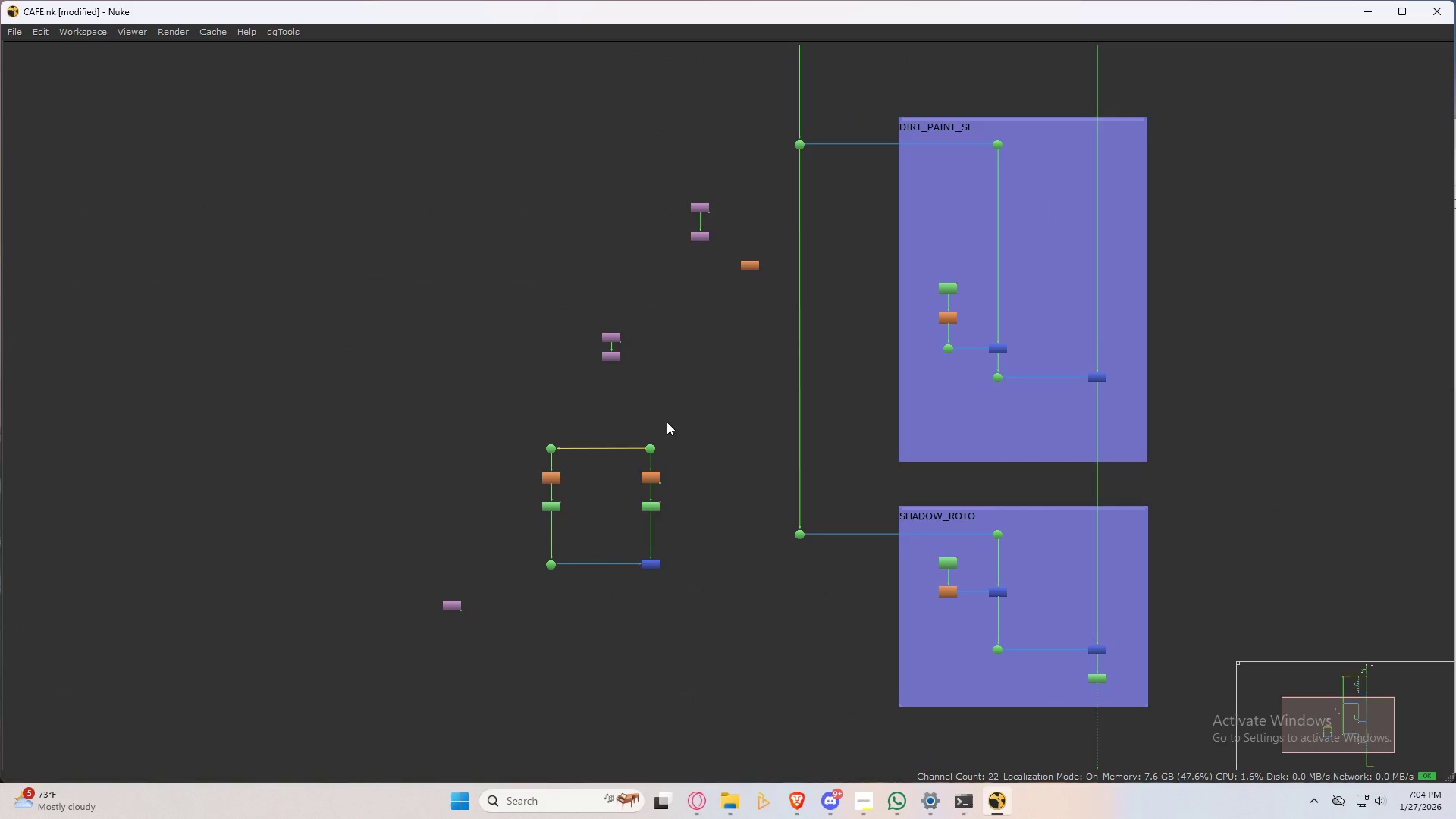 
left_click_drag(start_coordinate=[673, 412], to_coordinate=[532, 583])
 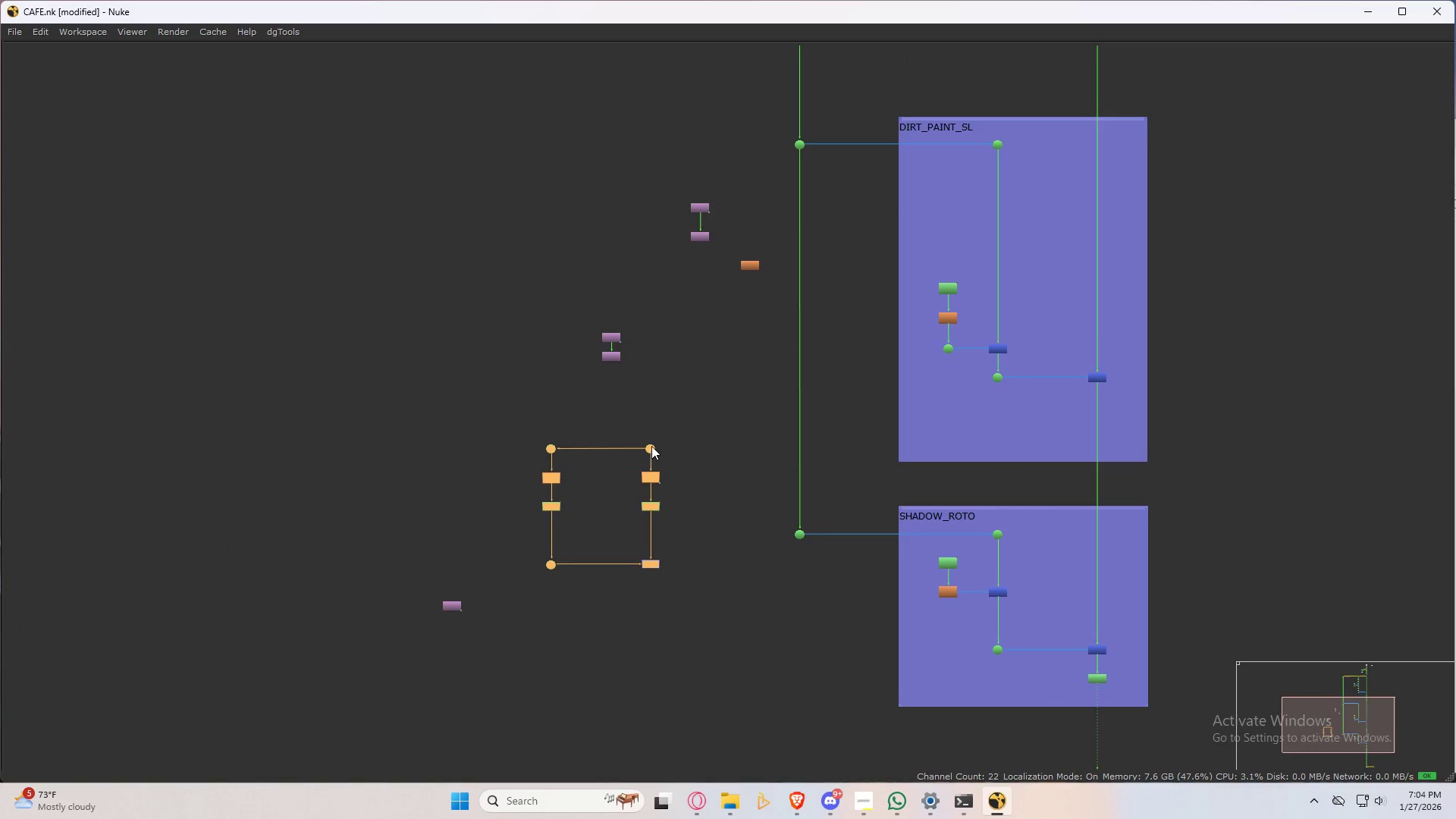 
left_click_drag(start_coordinate=[651, 446], to_coordinate=[1002, 165])
 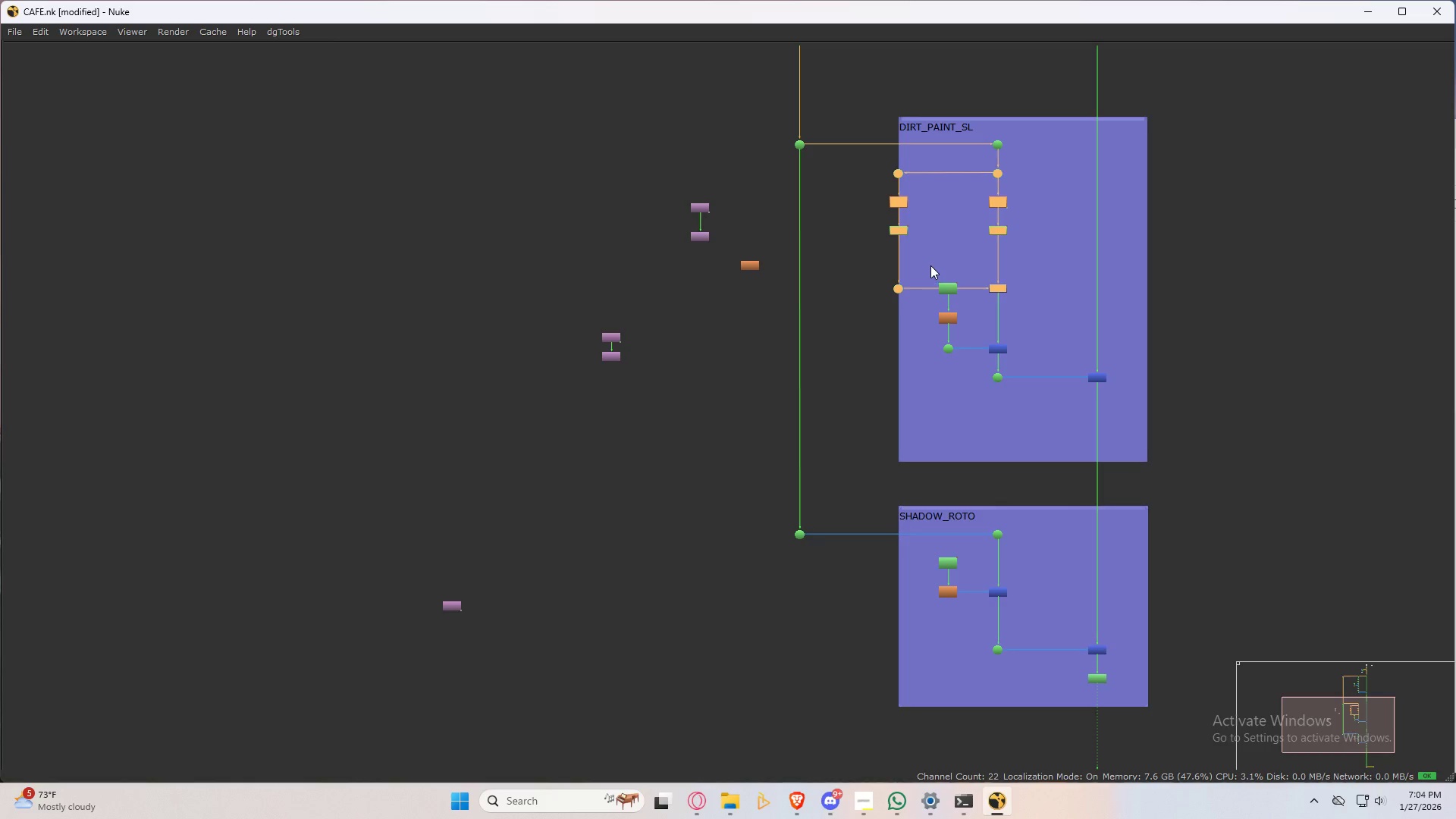 
left_click_drag(start_coordinate=[930, 265], to_coordinate=[971, 378])
 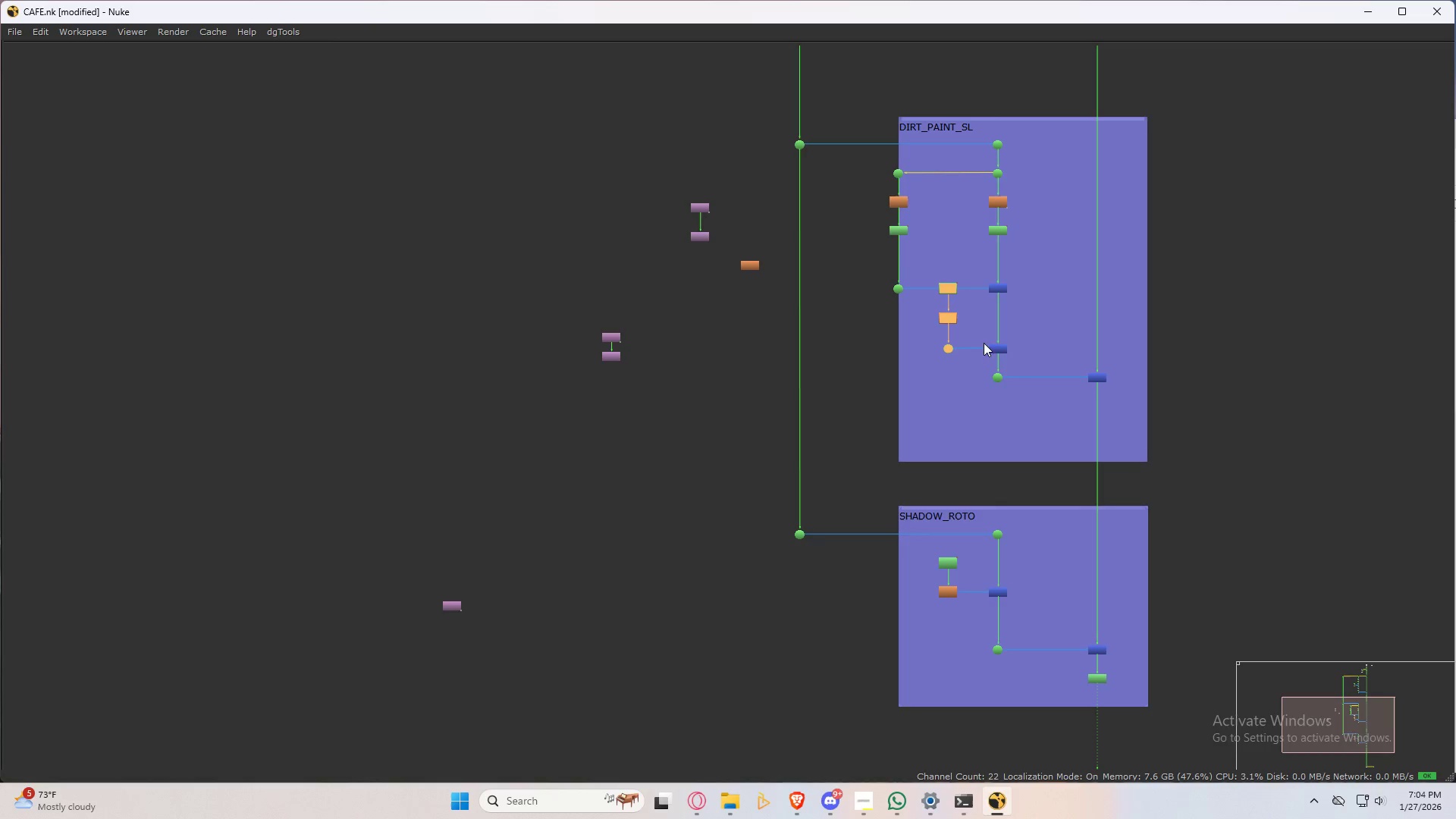 
hold_key(key=ShiftLeft, duration=0.59)
left_click_drag(start_coordinate=[978, 328], to_coordinate=[1128, 430])
 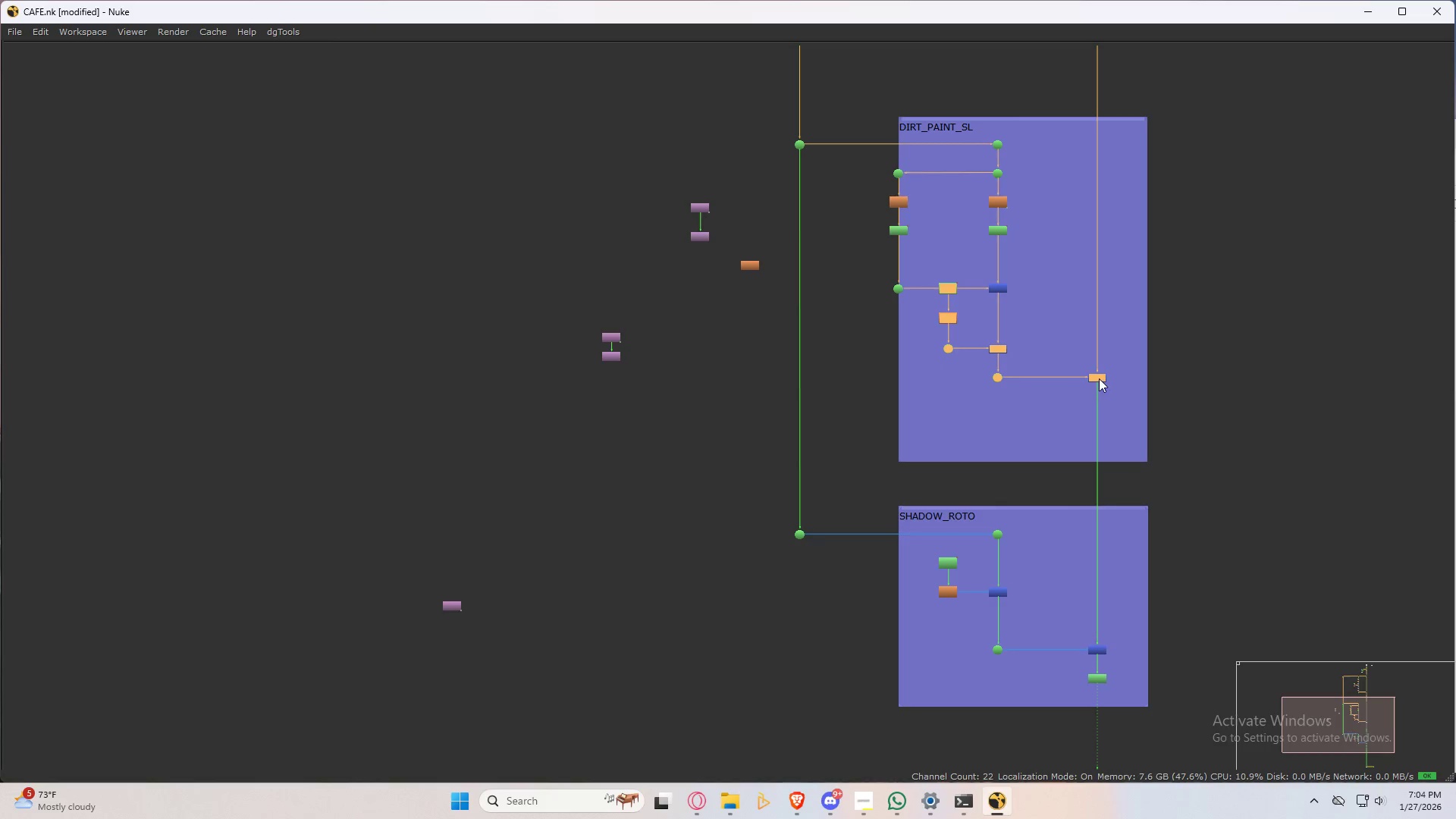 
left_click_drag(start_coordinate=[1099, 378], to_coordinate=[1098, 453])
 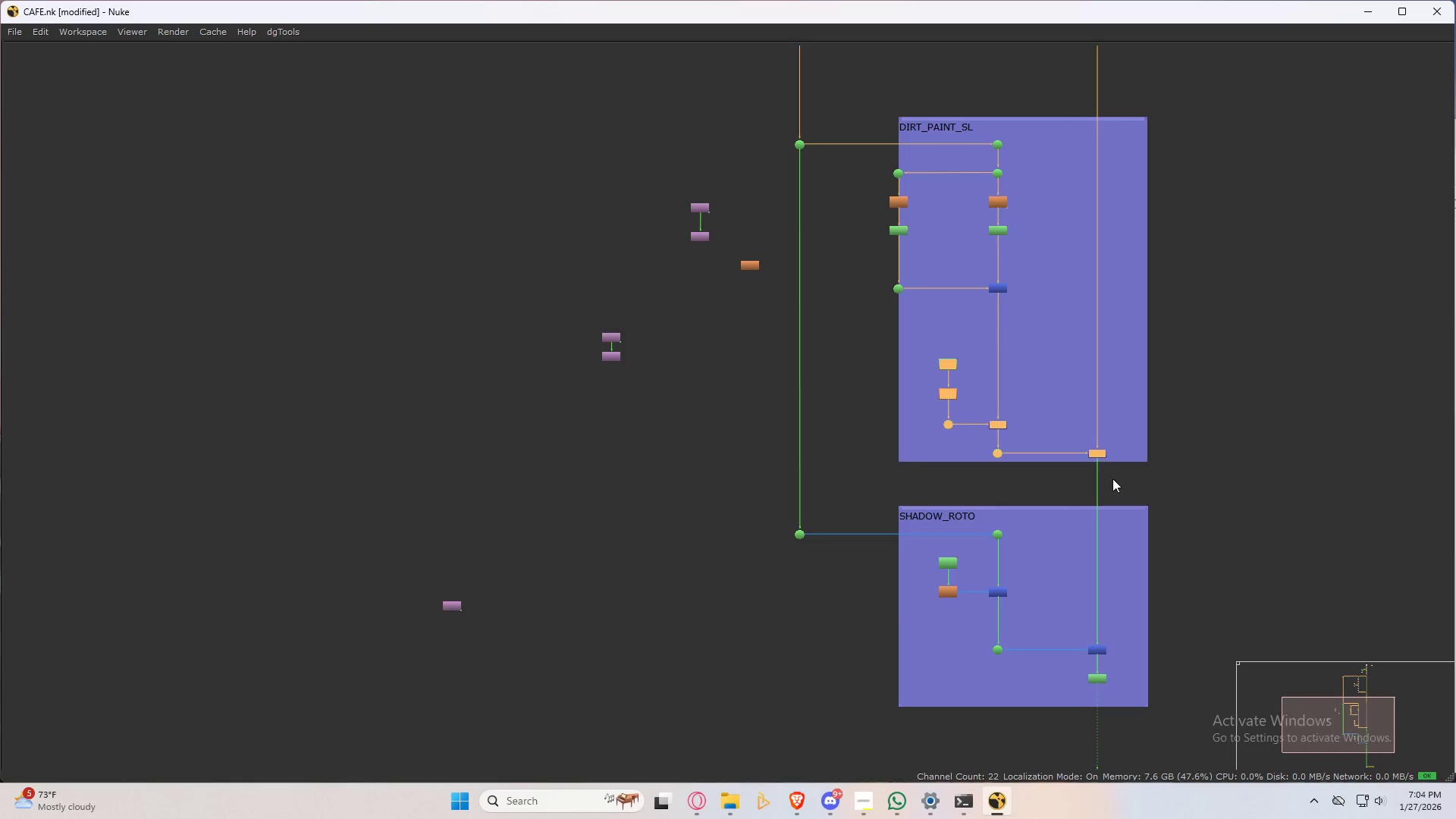 
scroll: coordinate [1112, 479], scroll_direction: up, amount: 6.0
 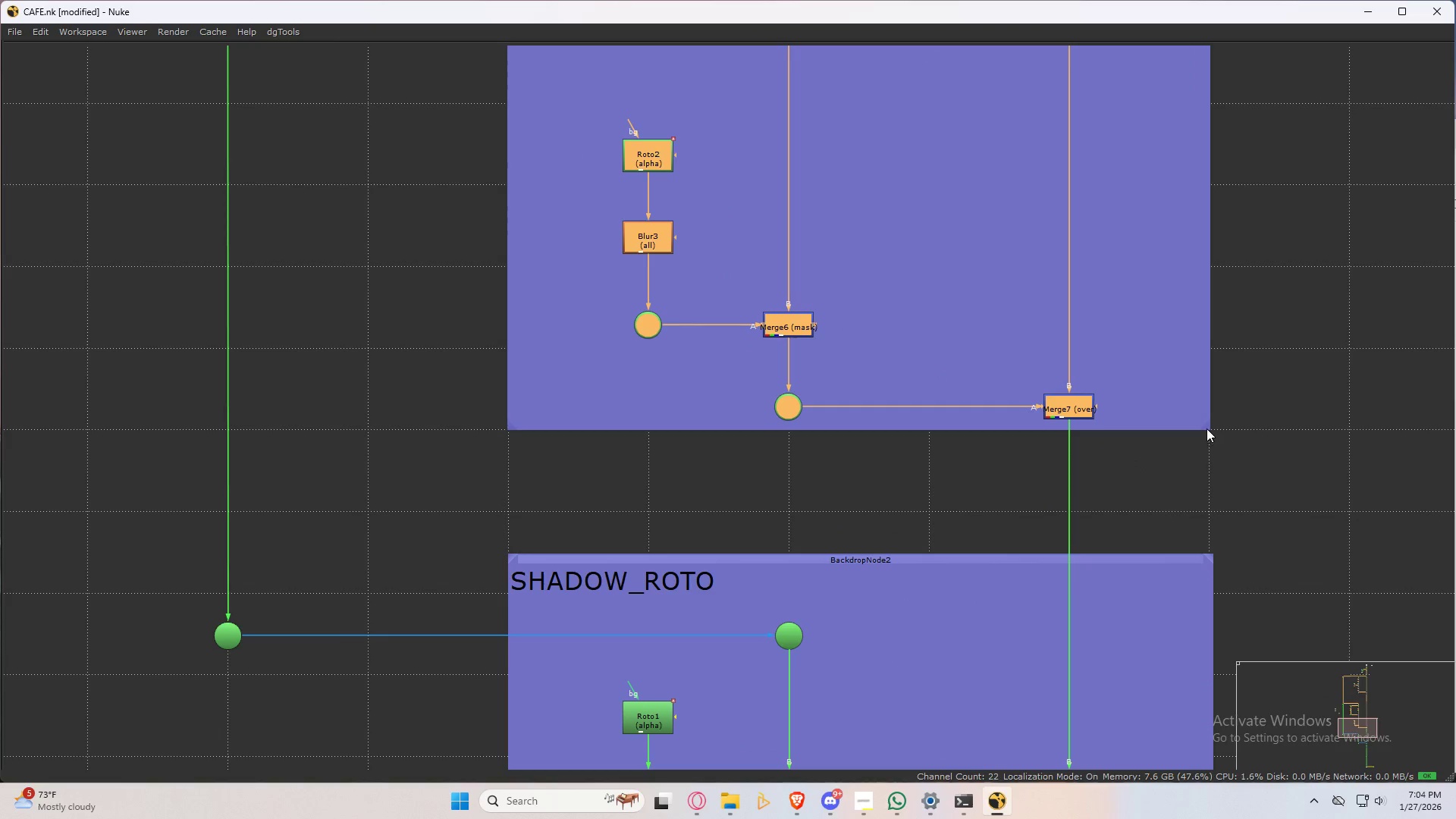 
left_click([1207, 428])
 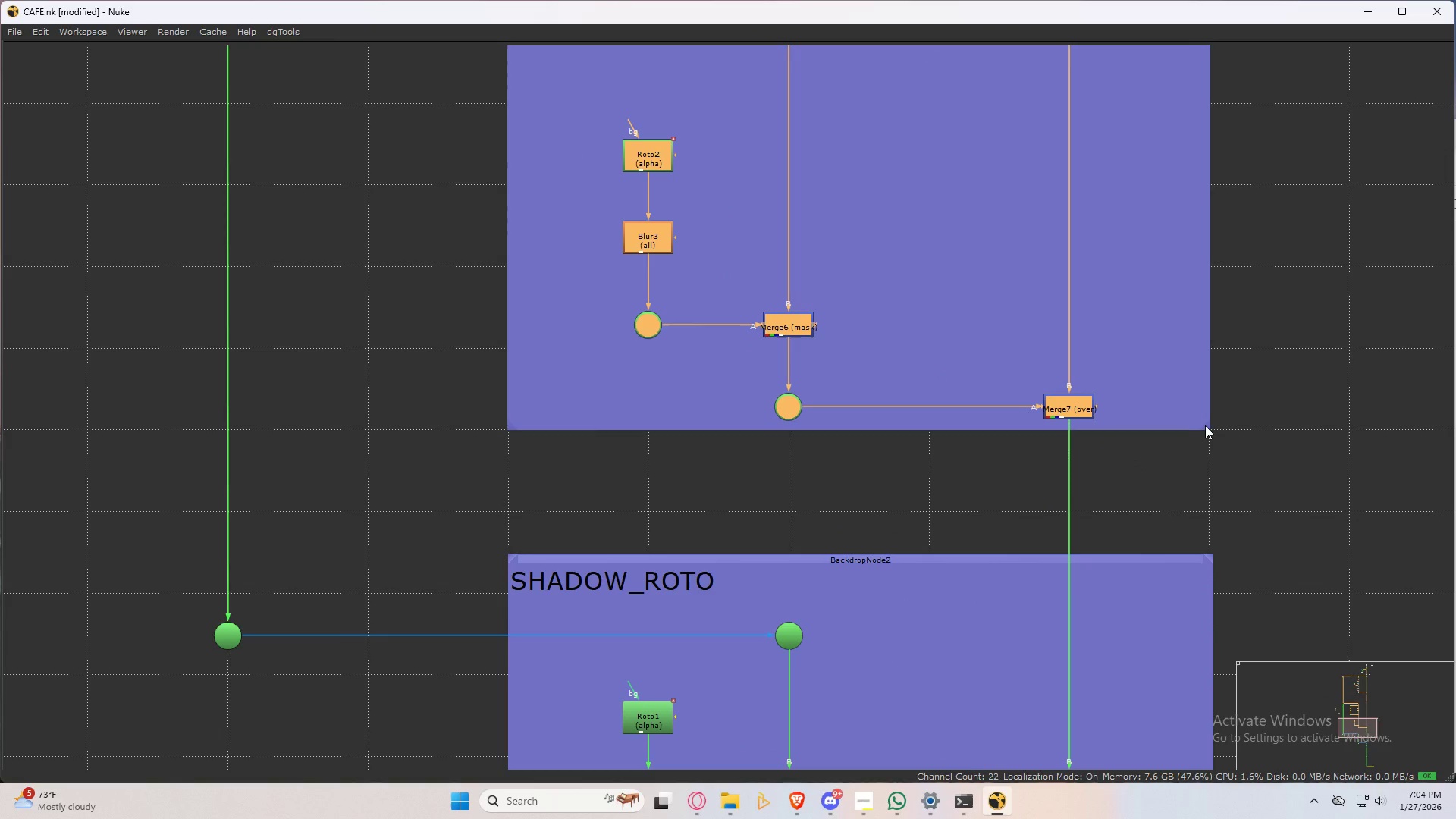 
left_click_drag(start_coordinate=[1205, 425], to_coordinate=[1205, 507])
 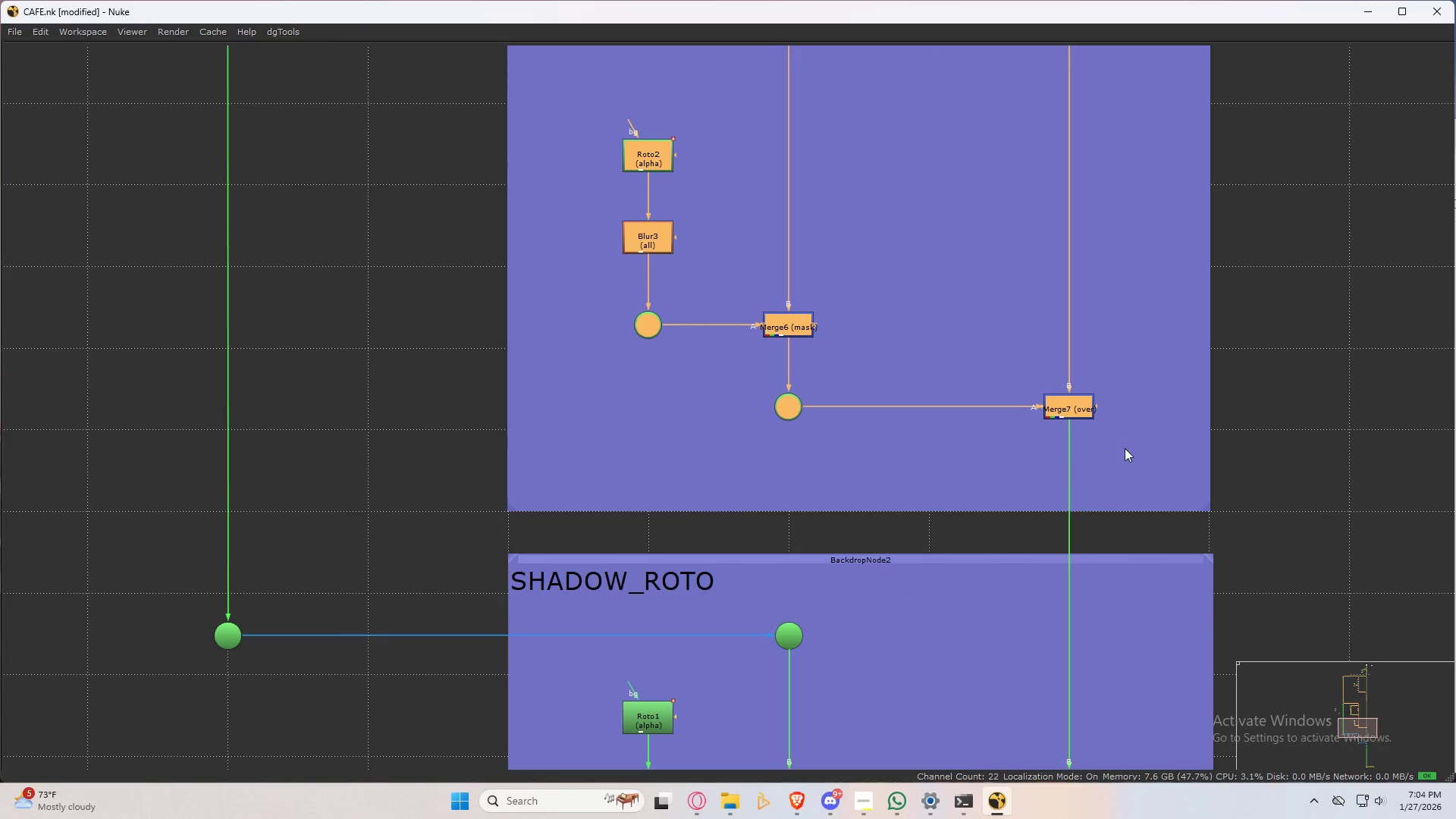 
left_click_drag(start_coordinate=[1125, 448], to_coordinate=[519, 102])
 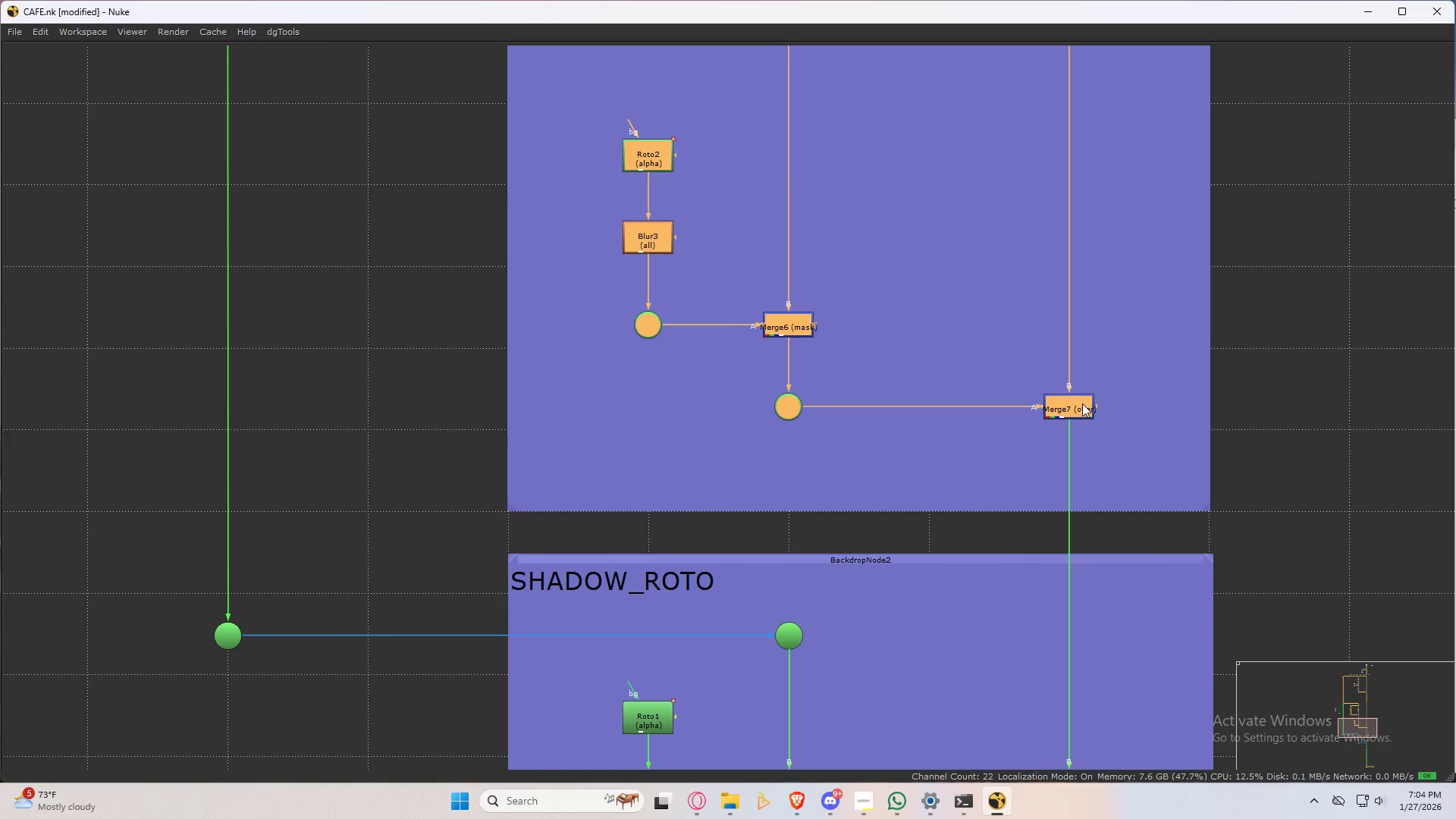 
left_click_drag(start_coordinate=[1078, 408], to_coordinate=[1075, 430])
 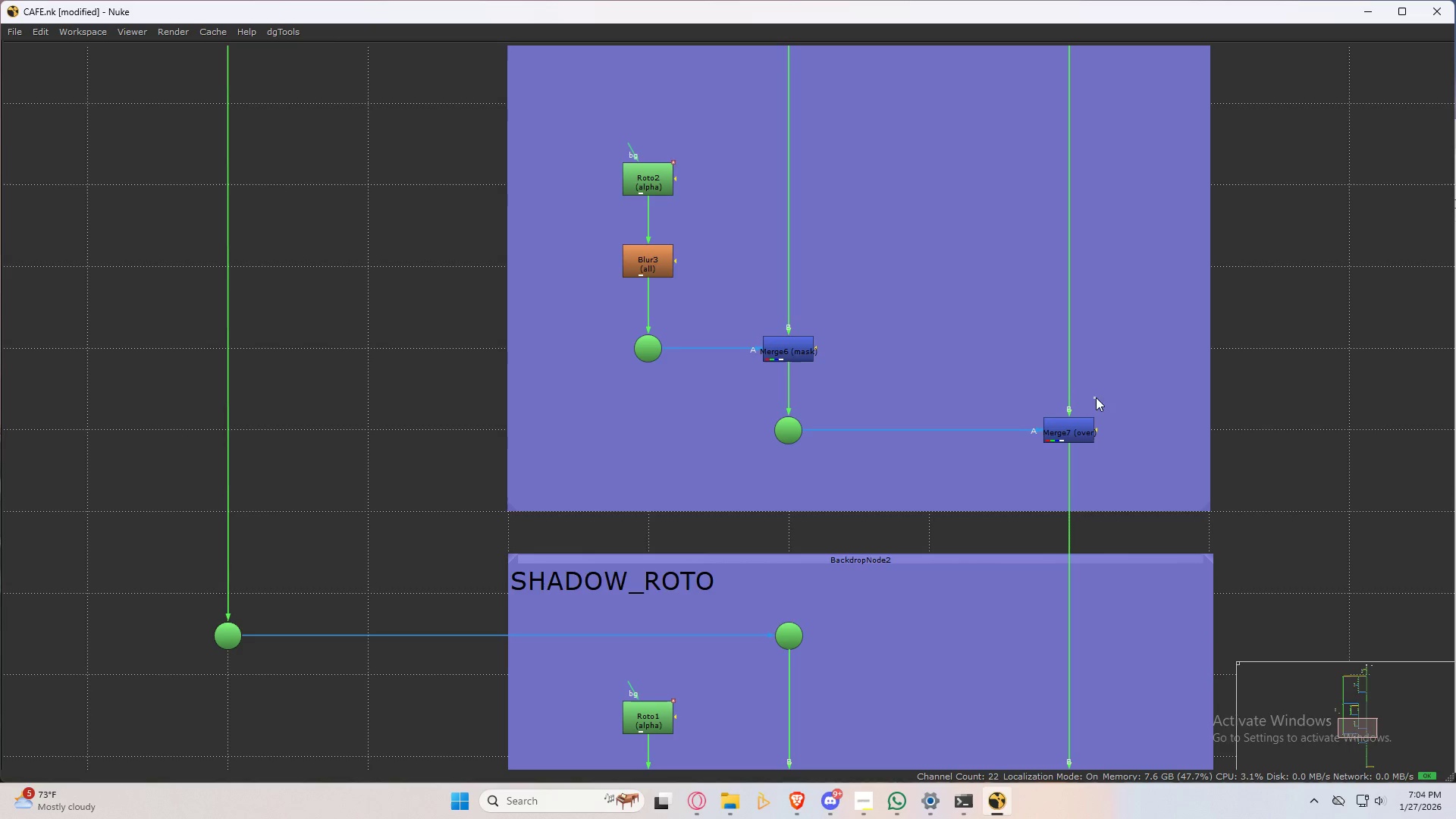 
left_click([1096, 397])
 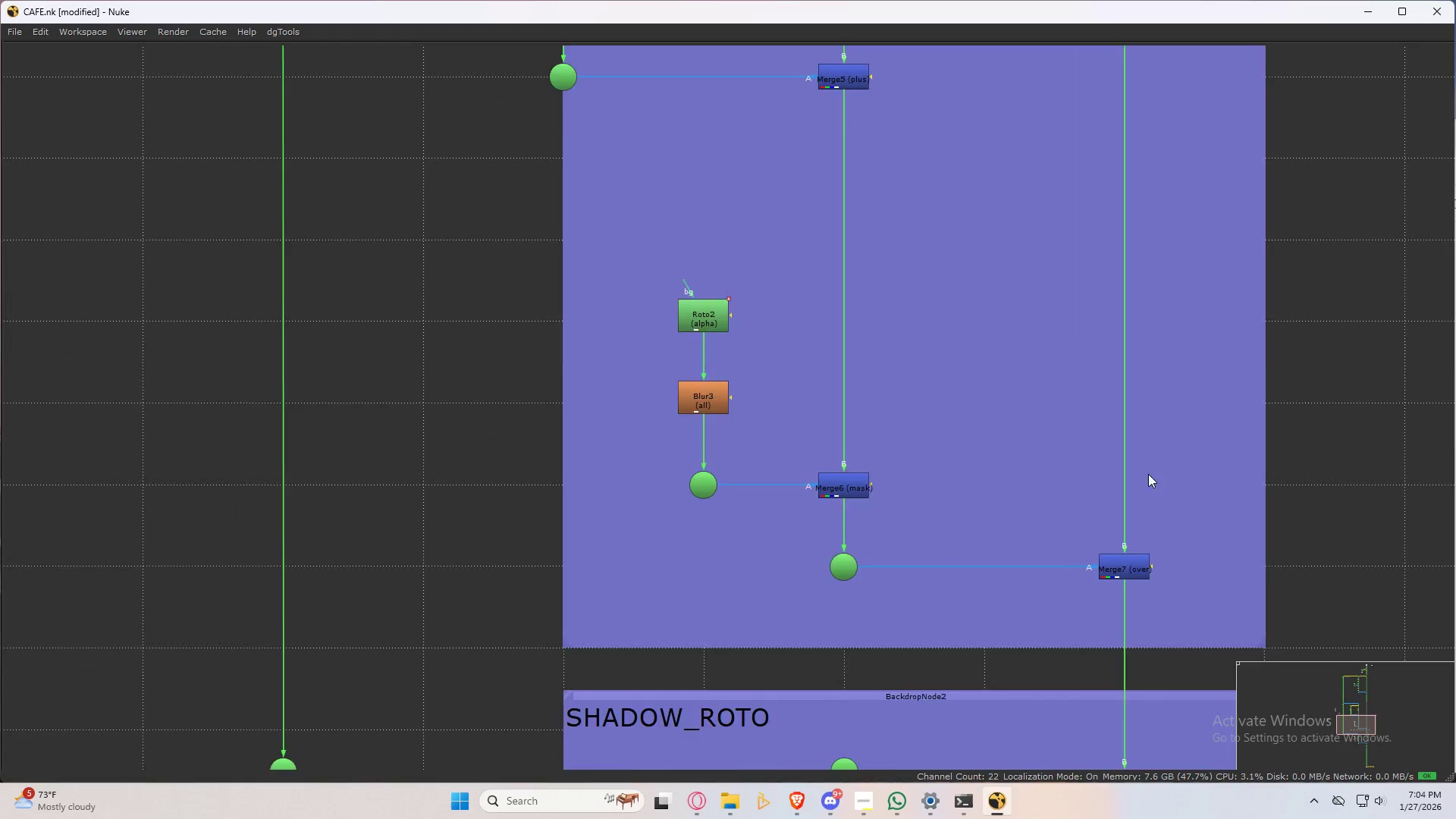 
scroll: coordinate [1021, 385], scroll_direction: down, amount: 5.0
 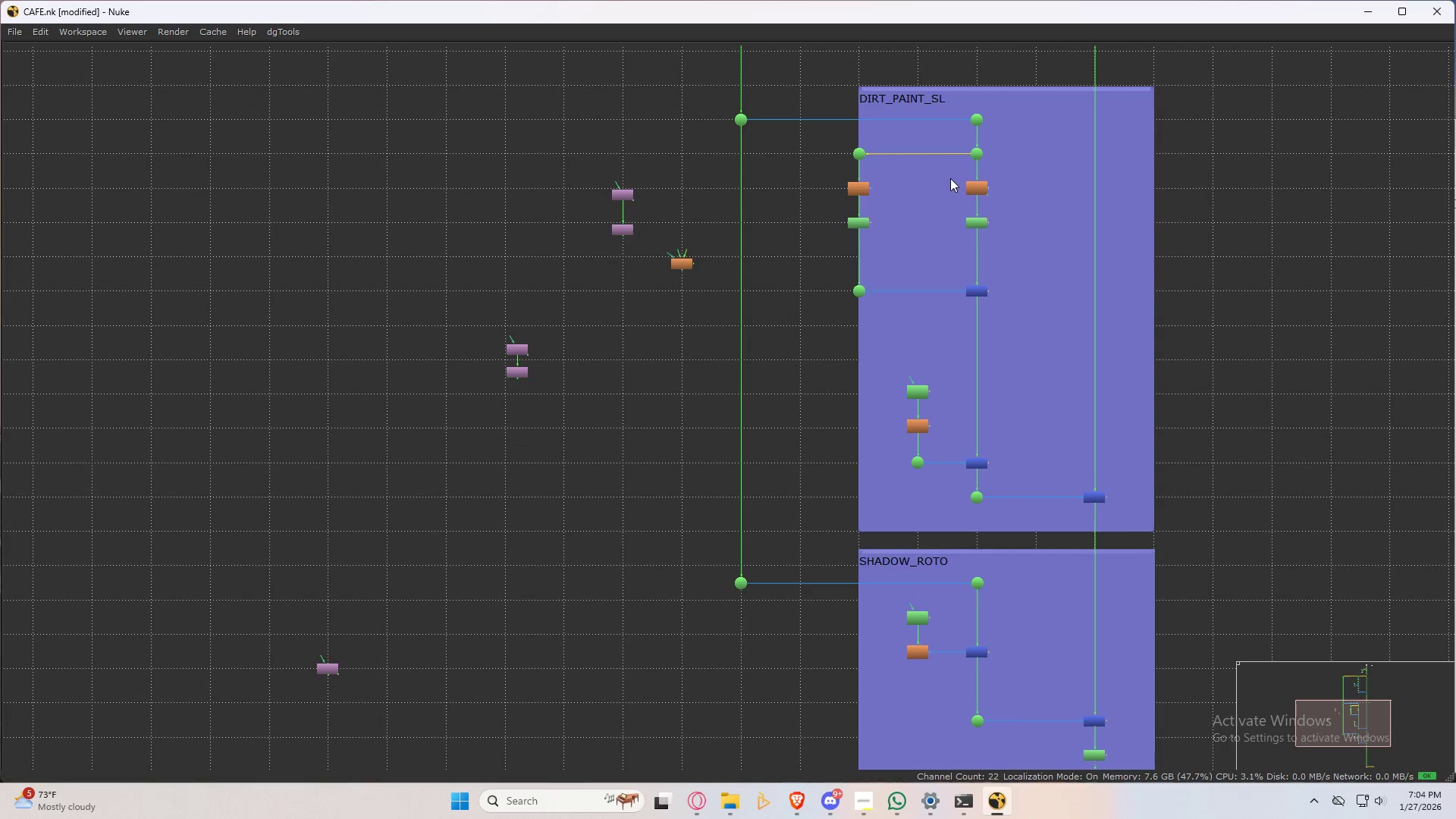 
scroll: coordinate [951, 197], scroll_direction: up, amount: 5.0
 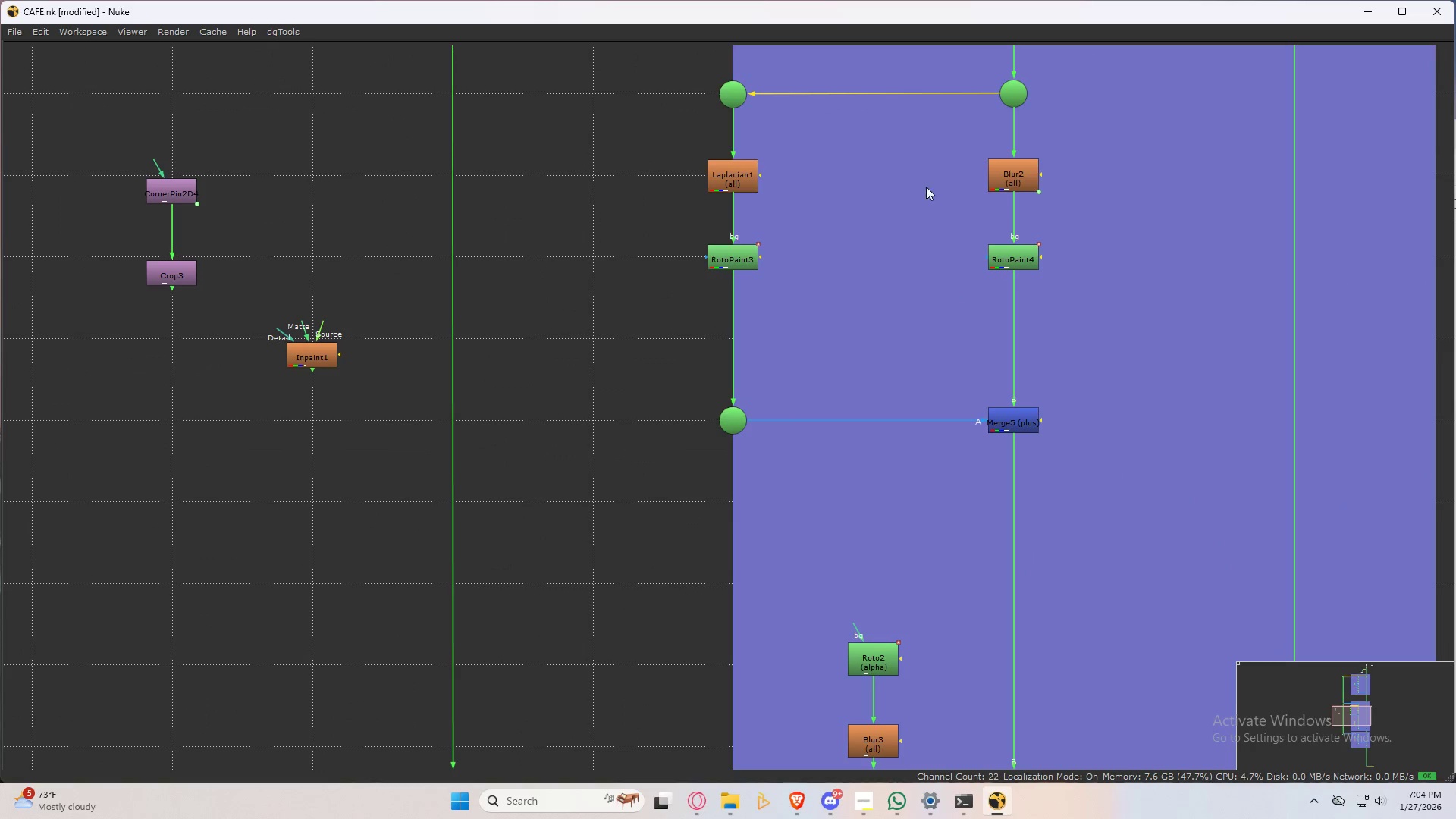 
scroll: coordinate [902, 191], scroll_direction: down, amount: 2.0
 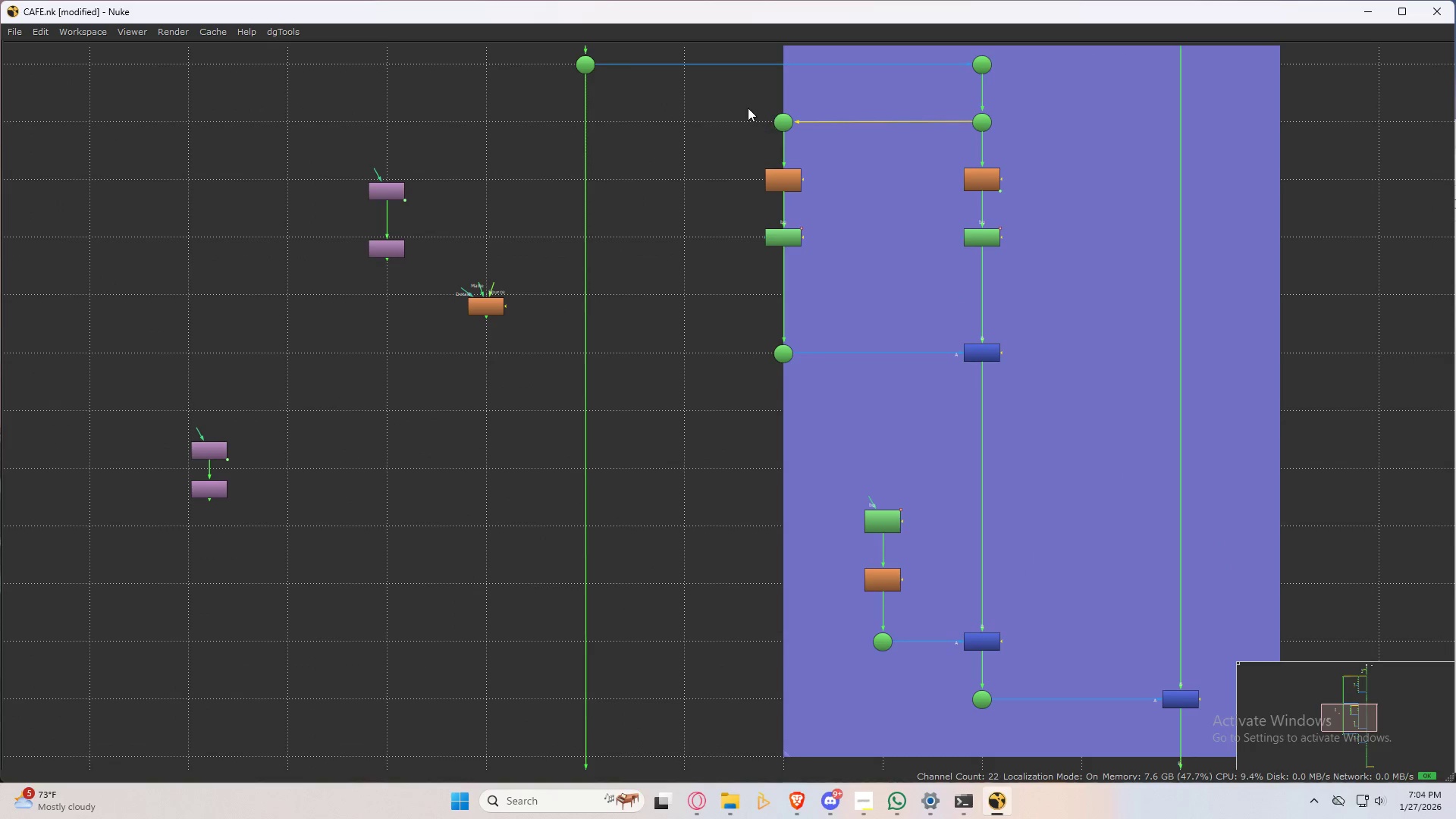 
left_click_drag(start_coordinate=[745, 102], to_coordinate=[1052, 403])
 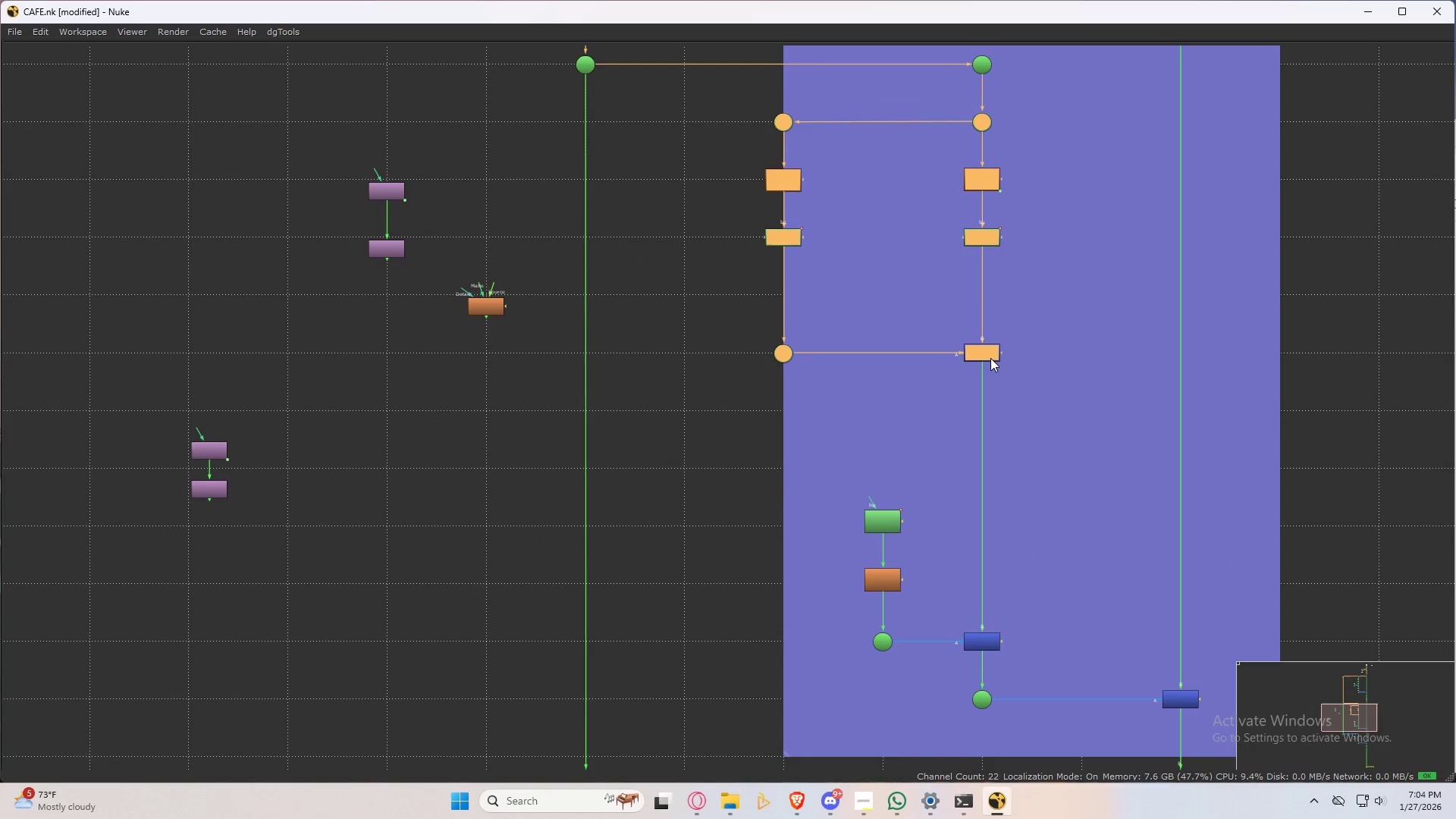 
left_click_drag(start_coordinate=[987, 356], to_coordinate=[987, 448])
 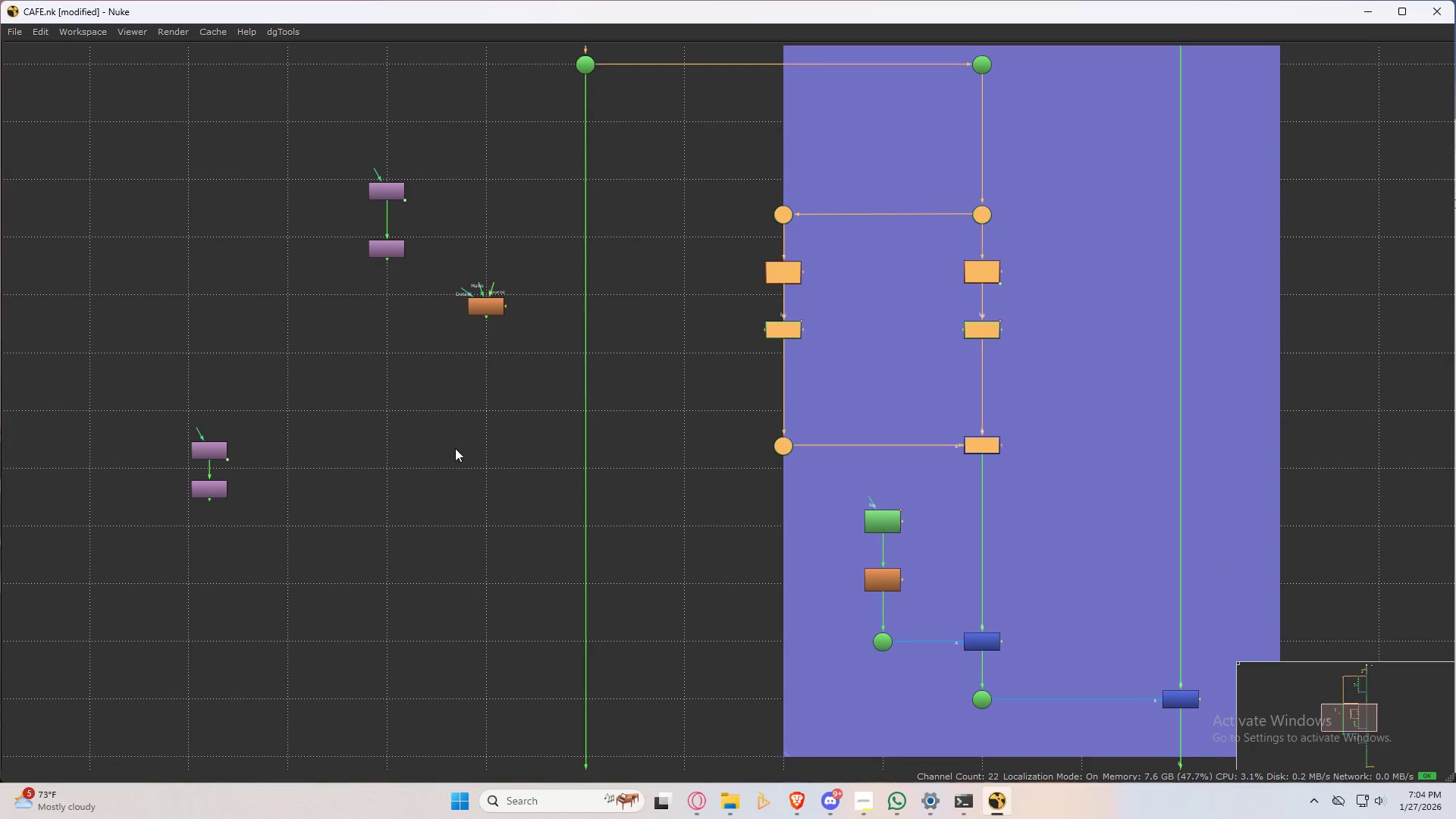 
scroll: coordinate [444, 463], scroll_direction: down, amount: 5.0
 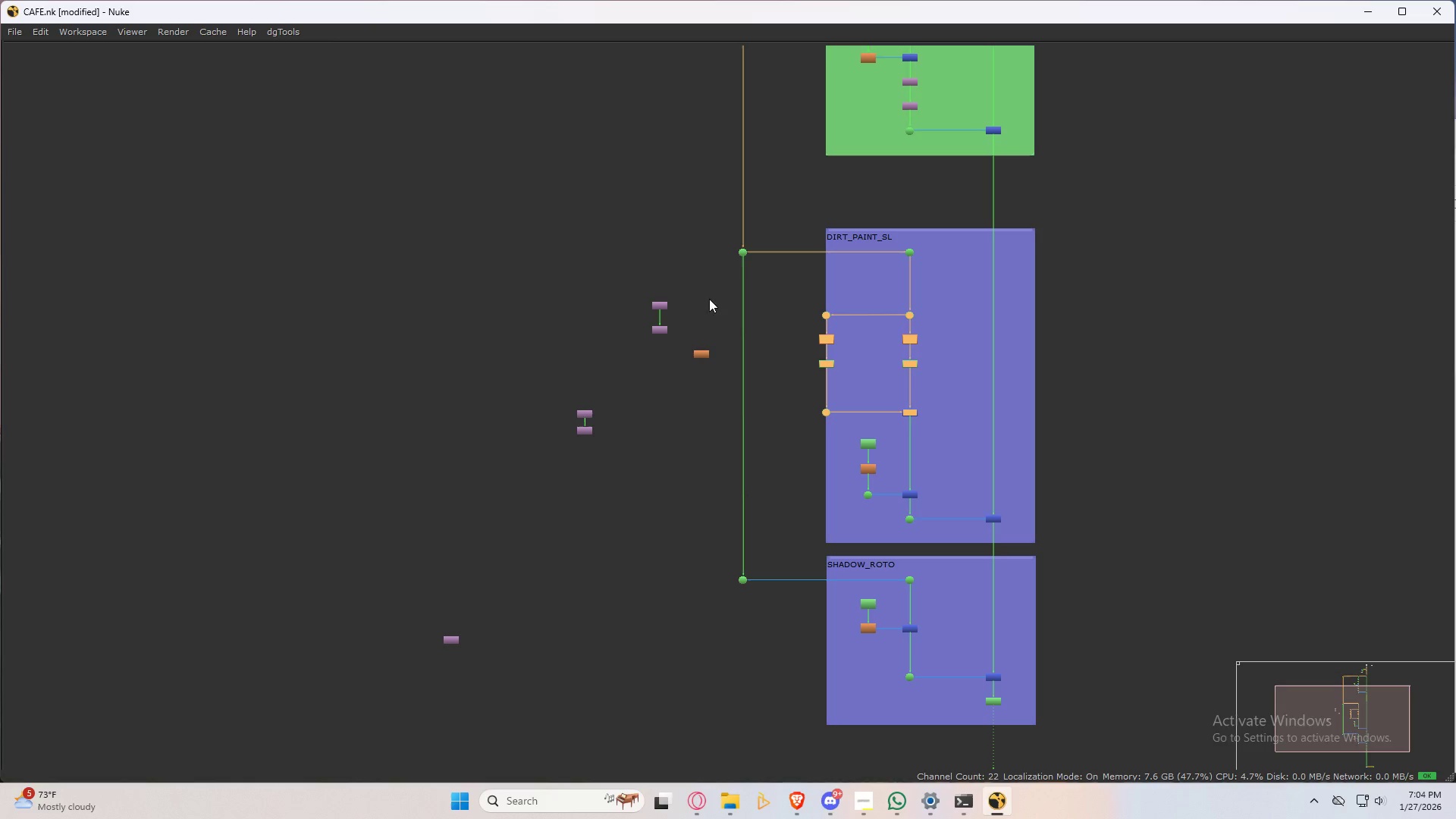 
left_click_drag(start_coordinate=[722, 253], to_coordinate=[326, 681])
 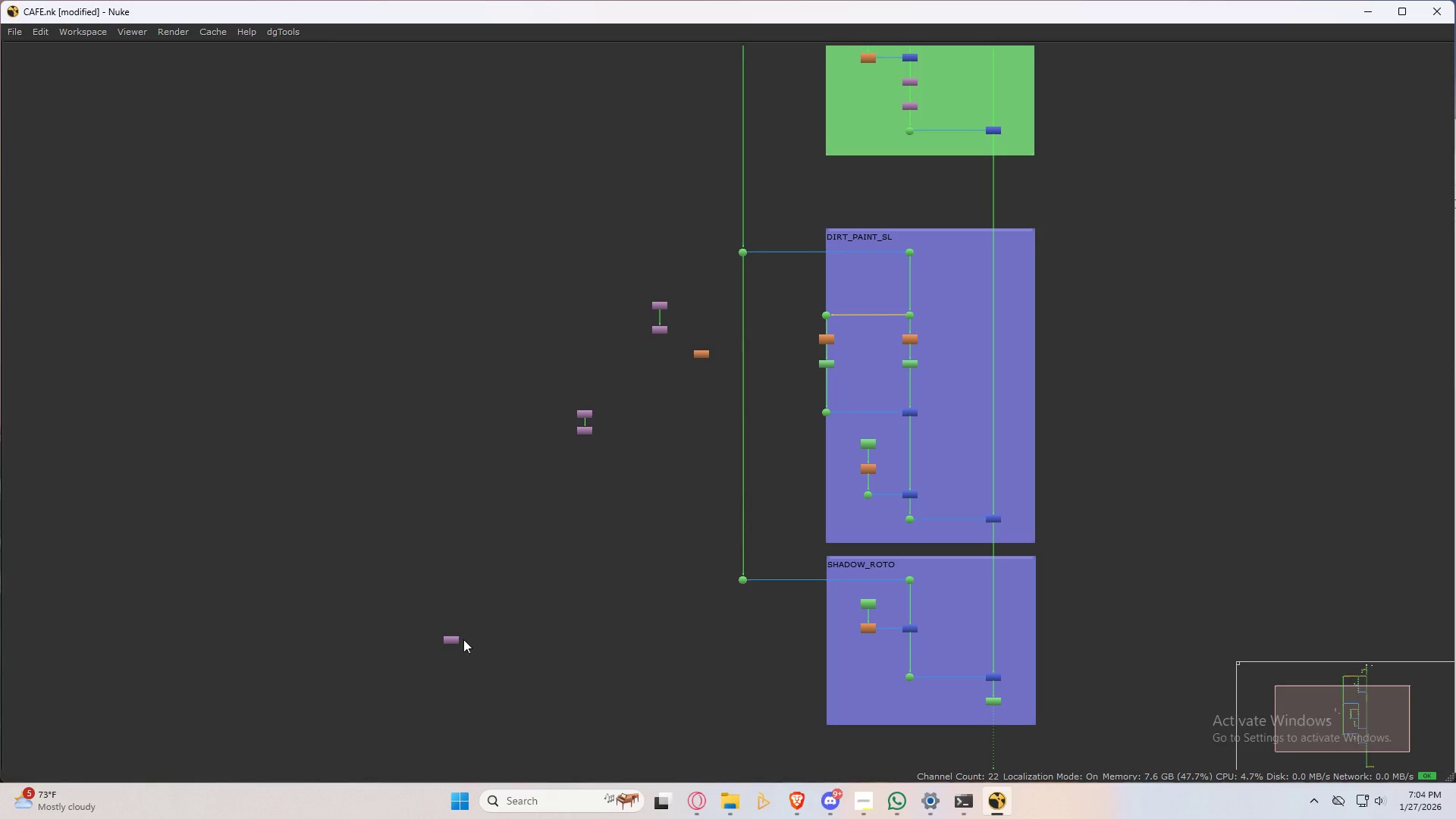 
left_click_drag(start_coordinate=[456, 637], to_coordinate=[598, 463])
 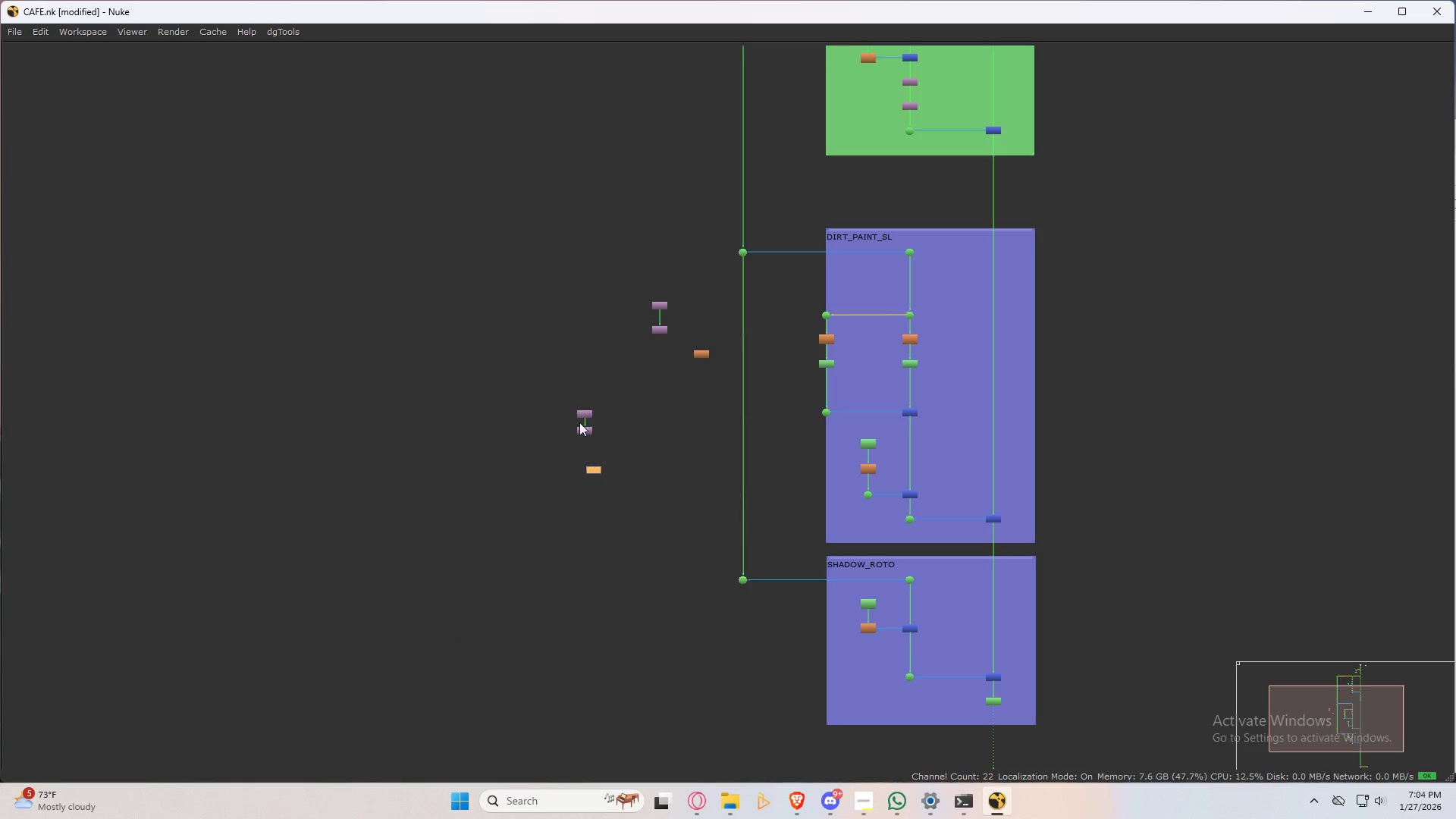 
left_click_drag(start_coordinate=[564, 403], to_coordinate=[670, 515])
 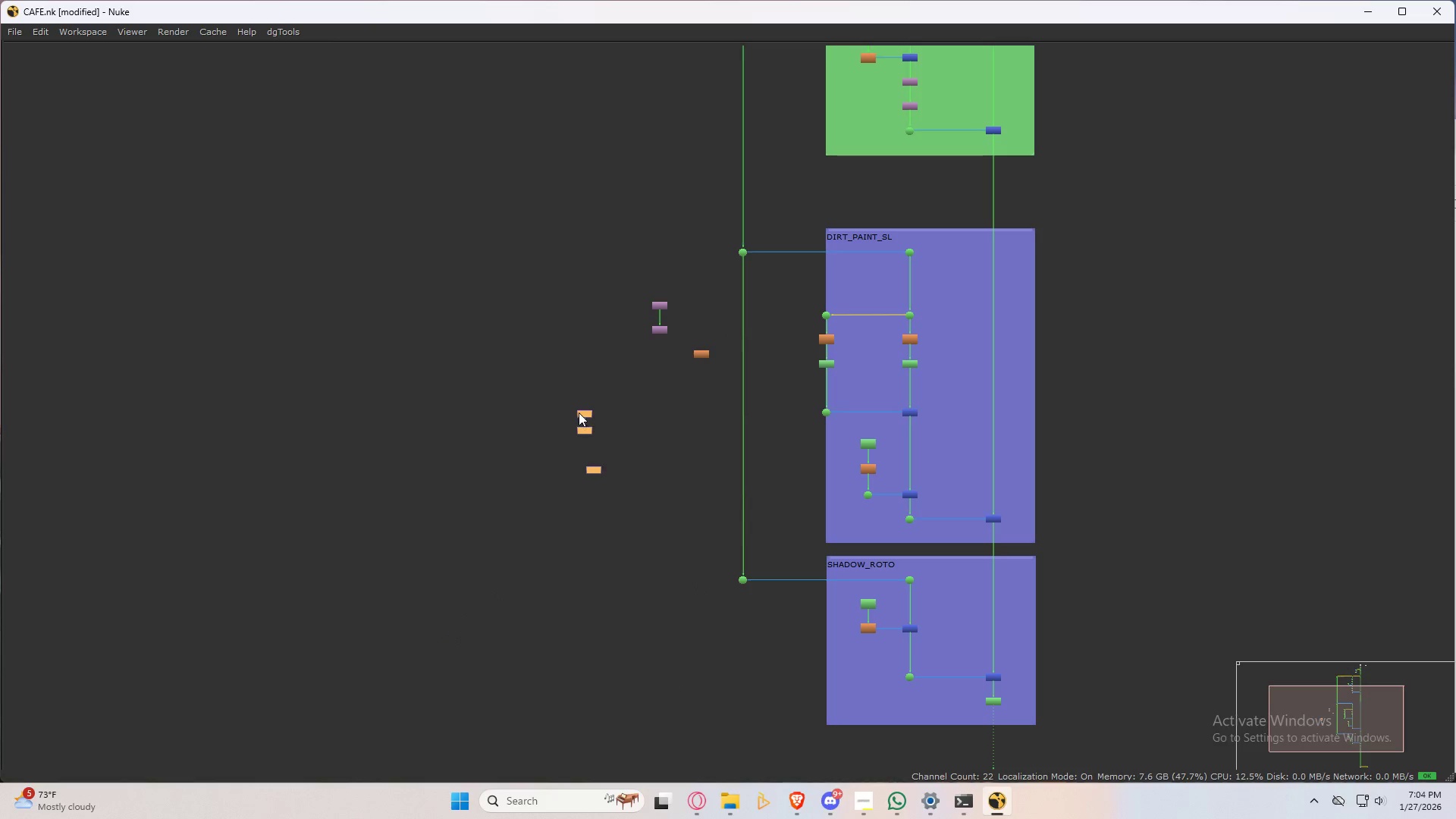 
left_click_drag(start_coordinate=[579, 413], to_coordinate=[651, 358])
 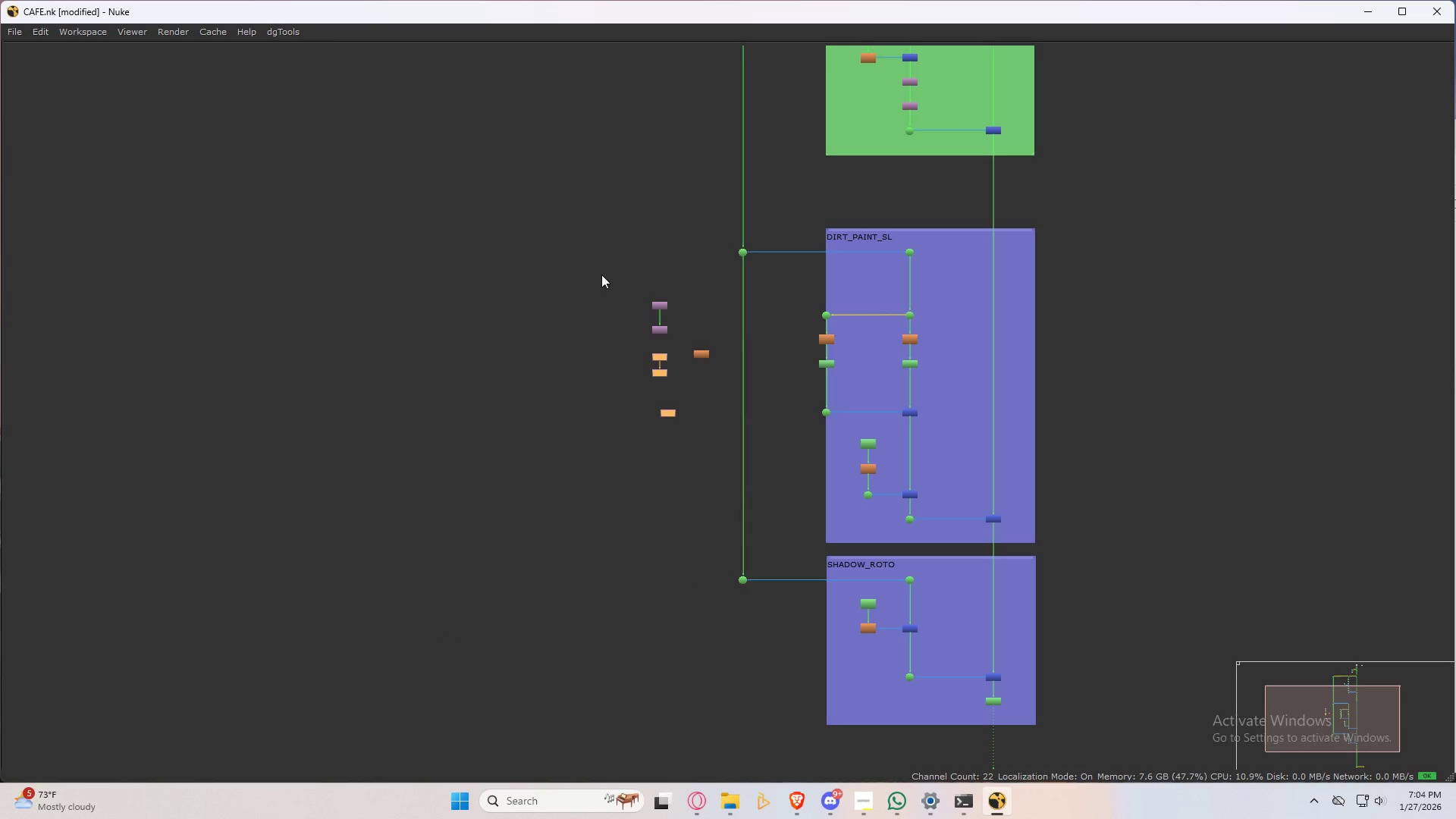 
left_click_drag(start_coordinate=[601, 275], to_coordinate=[723, 460])
 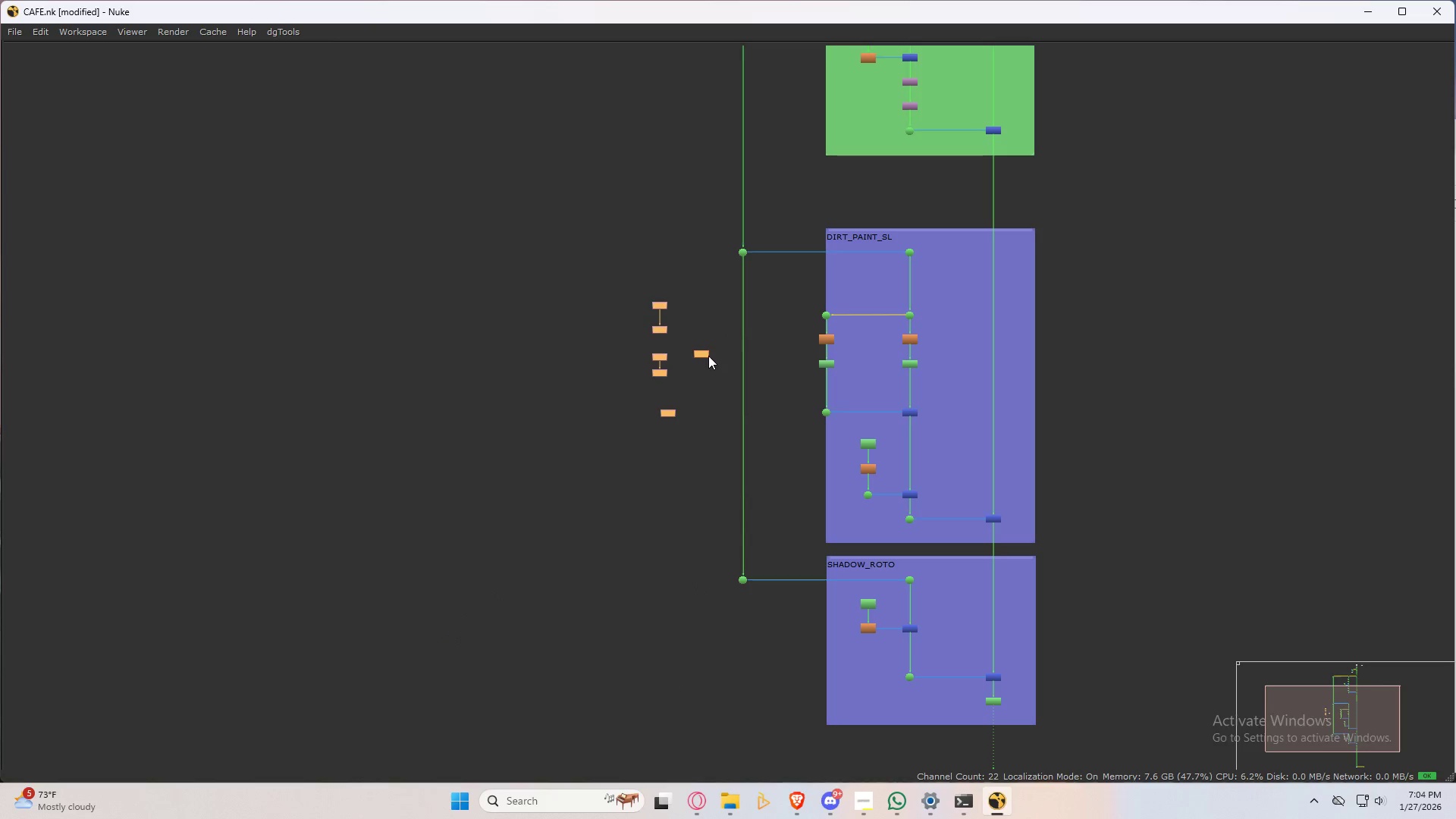 
left_click_drag(start_coordinate=[708, 356], to_coordinate=[595, 365])
 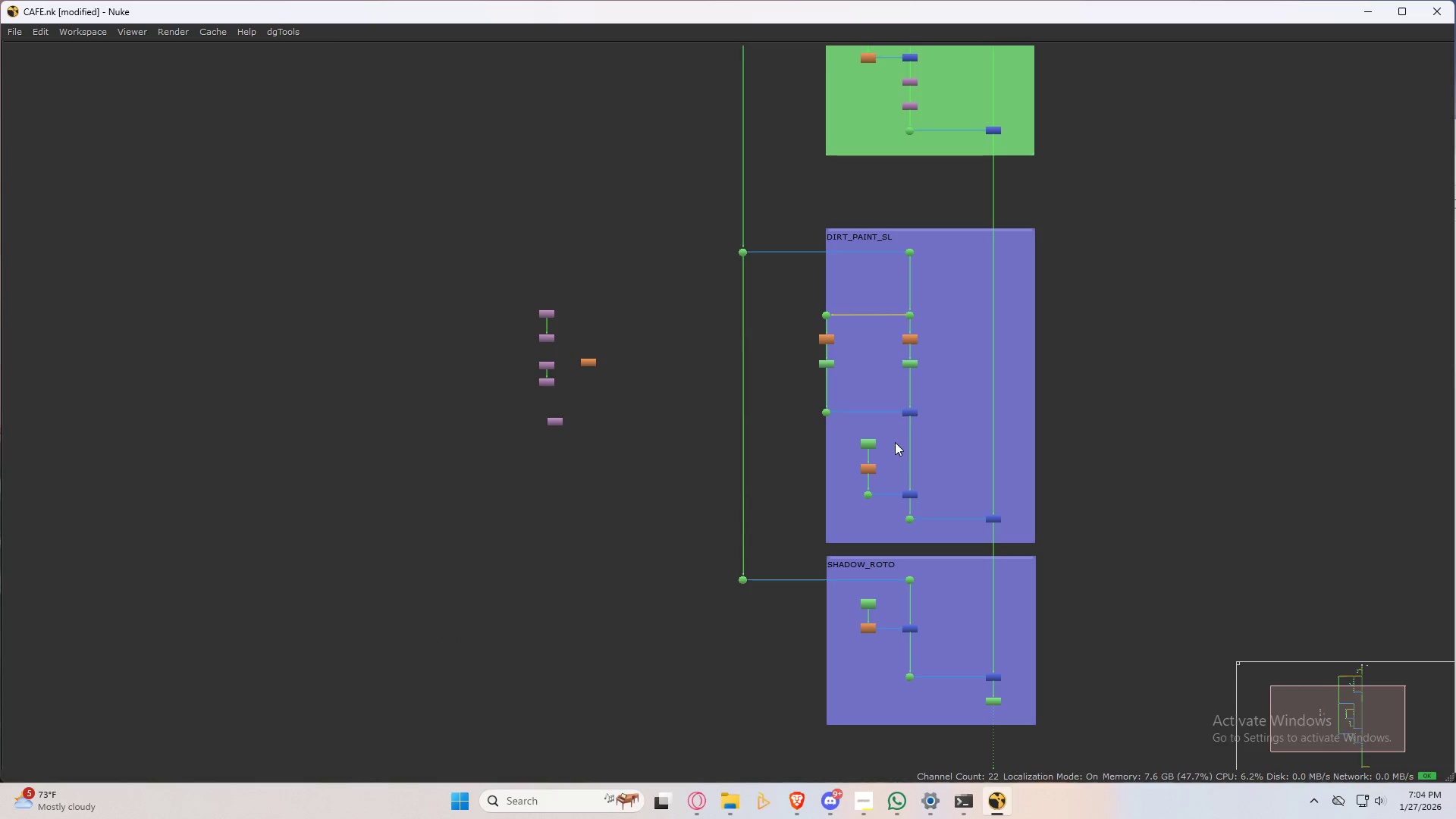 
scroll: coordinate [867, 481], scroll_direction: down, amount: 1.0
 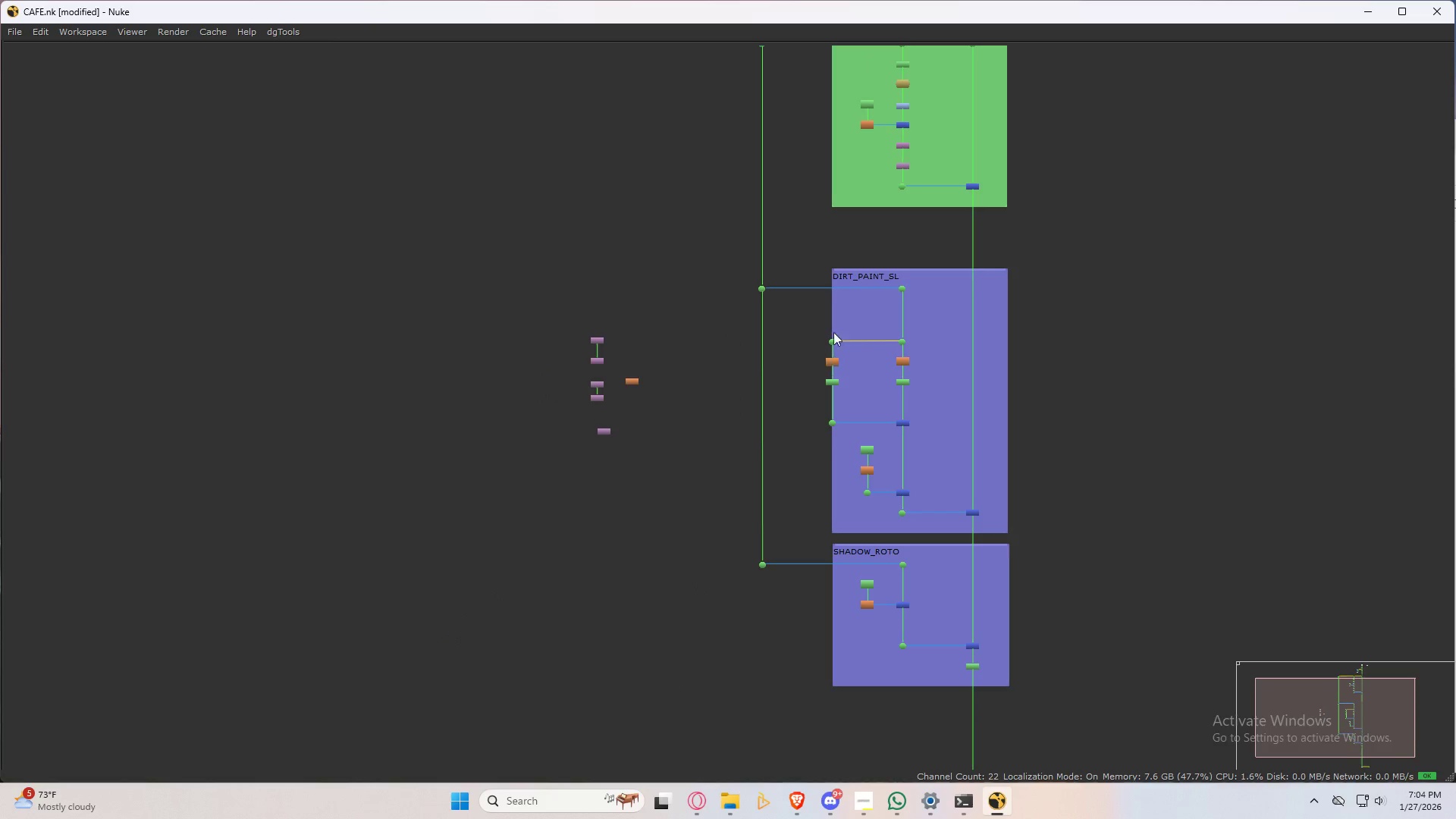 
scroll: coordinate [837, 284], scroll_direction: up, amount: 3.0
 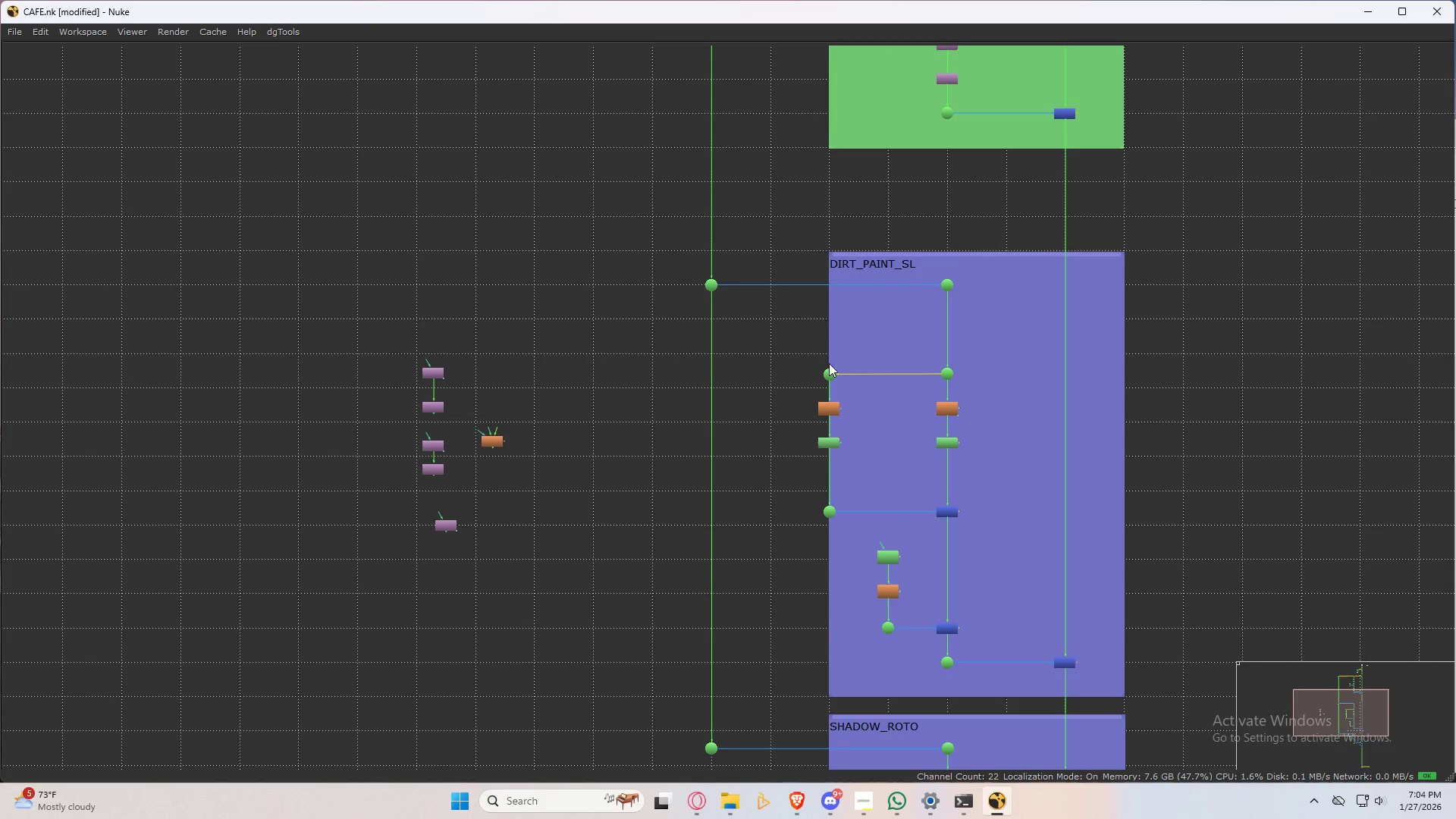 
left_click_drag(start_coordinate=[788, 347], to_coordinate=[842, 547])
 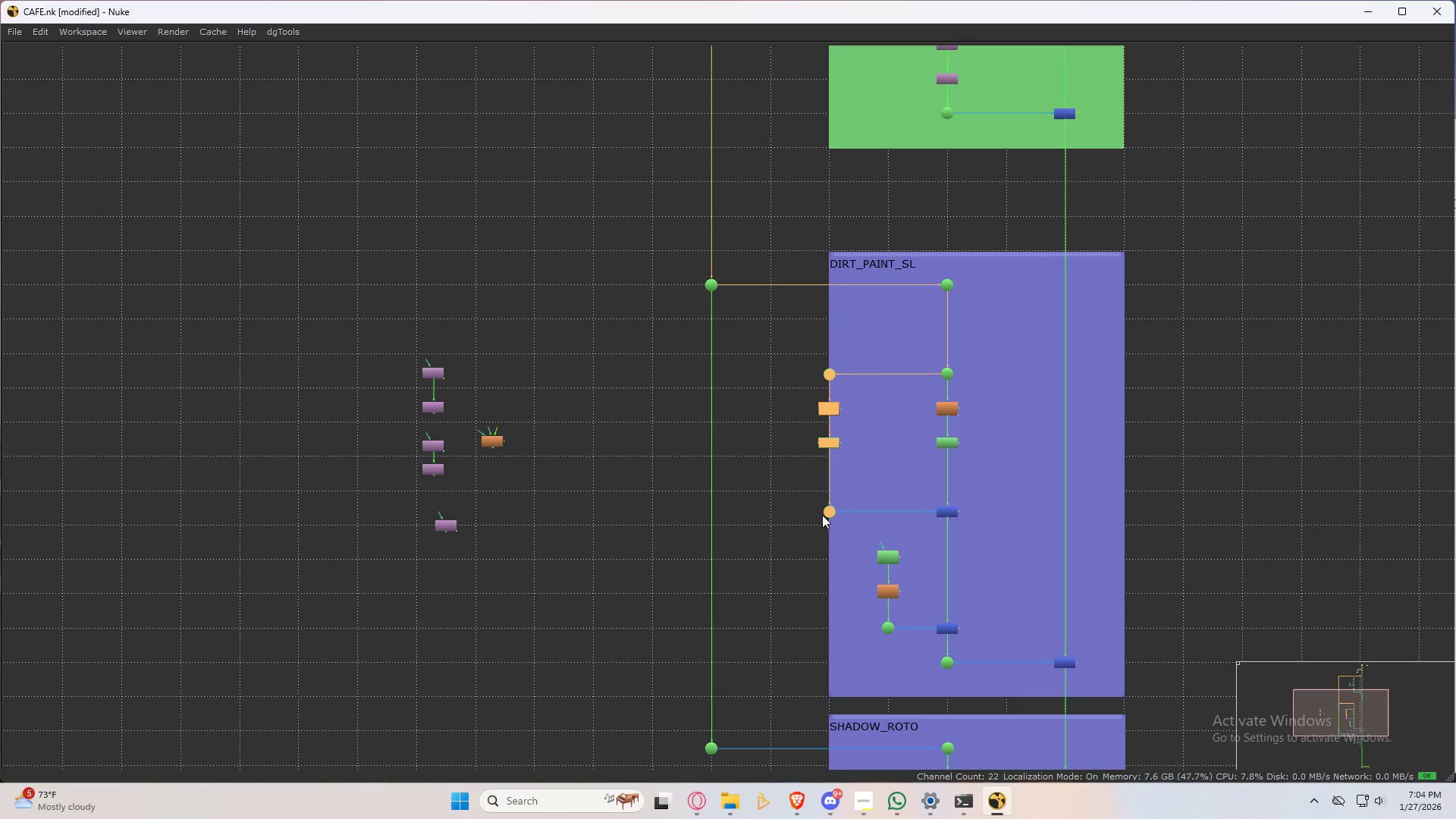 
left_click_drag(start_coordinate=[824, 513], to_coordinate=[877, 516])
 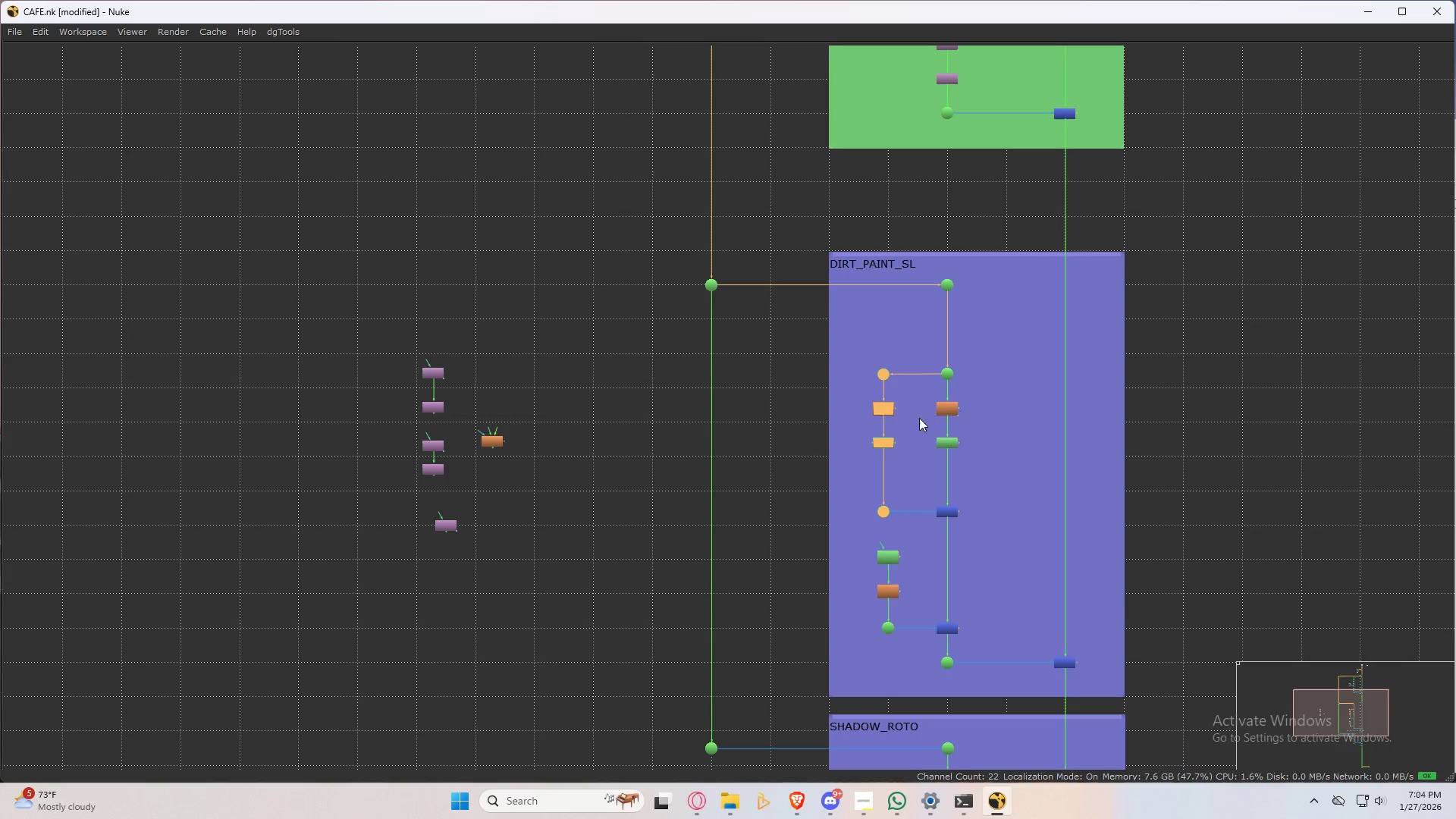 
left_click([919, 418])
 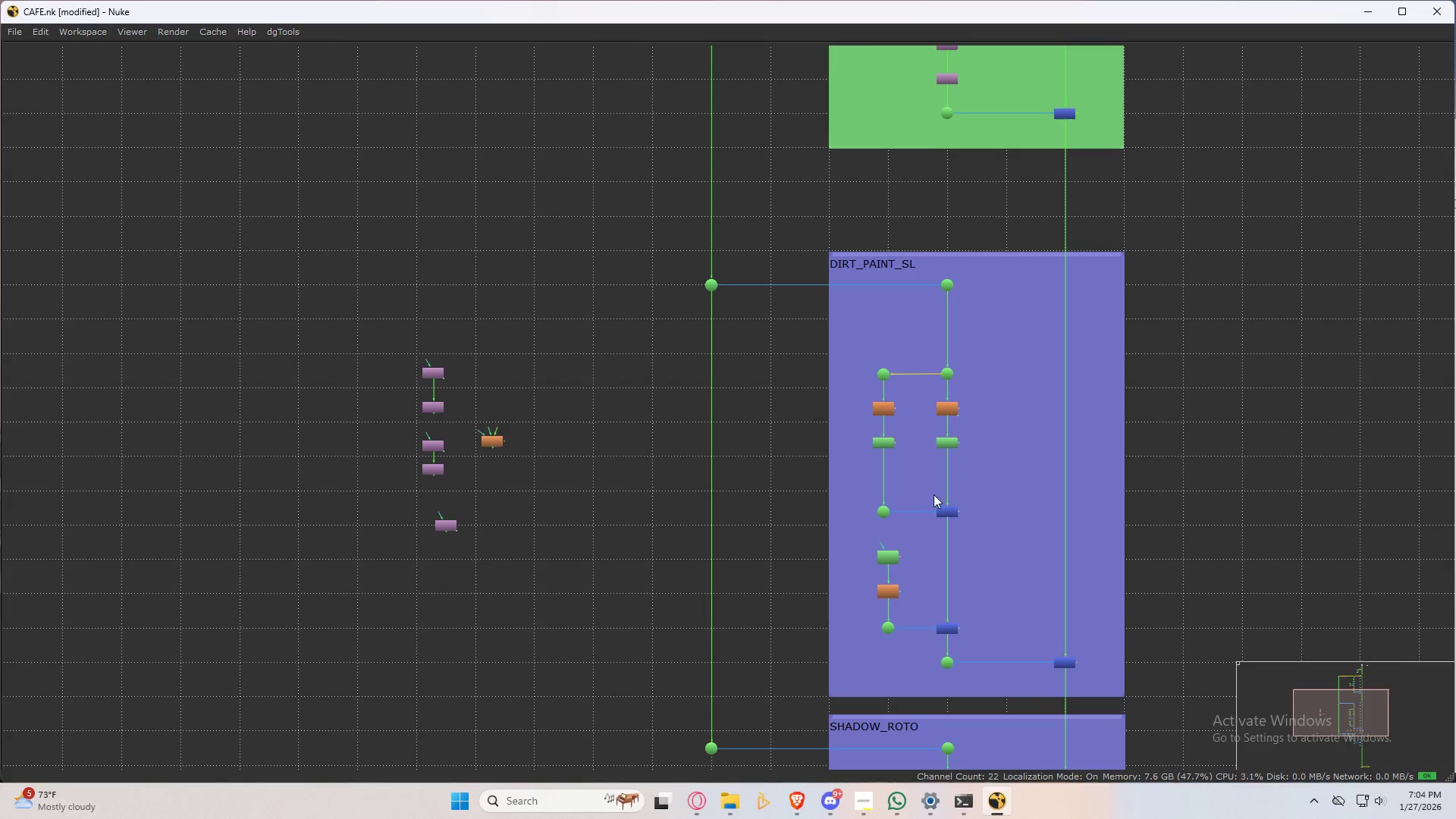 
scroll: coordinate [934, 538], scroll_direction: down, amount: 5.0
 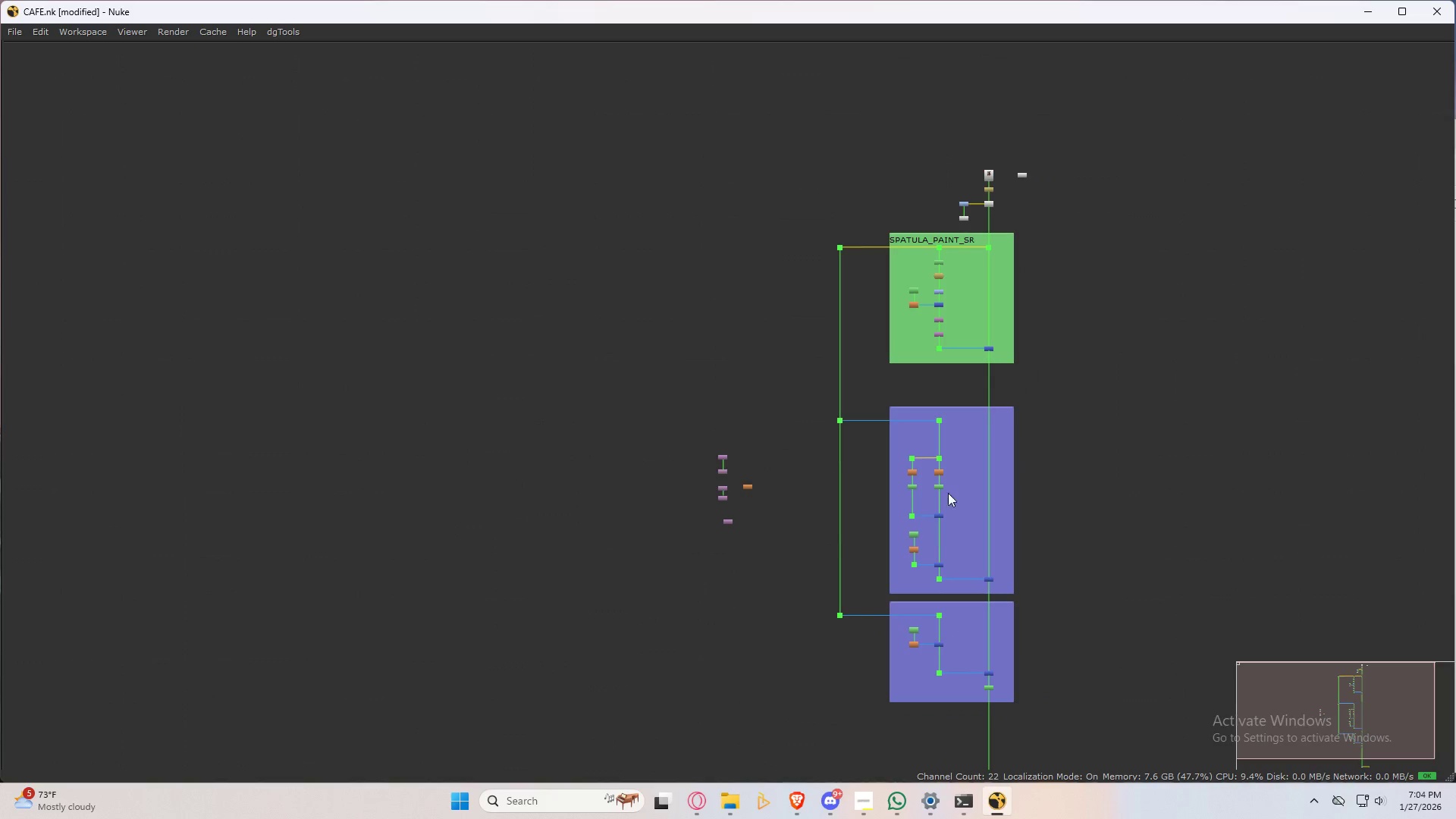 
key(Space)
 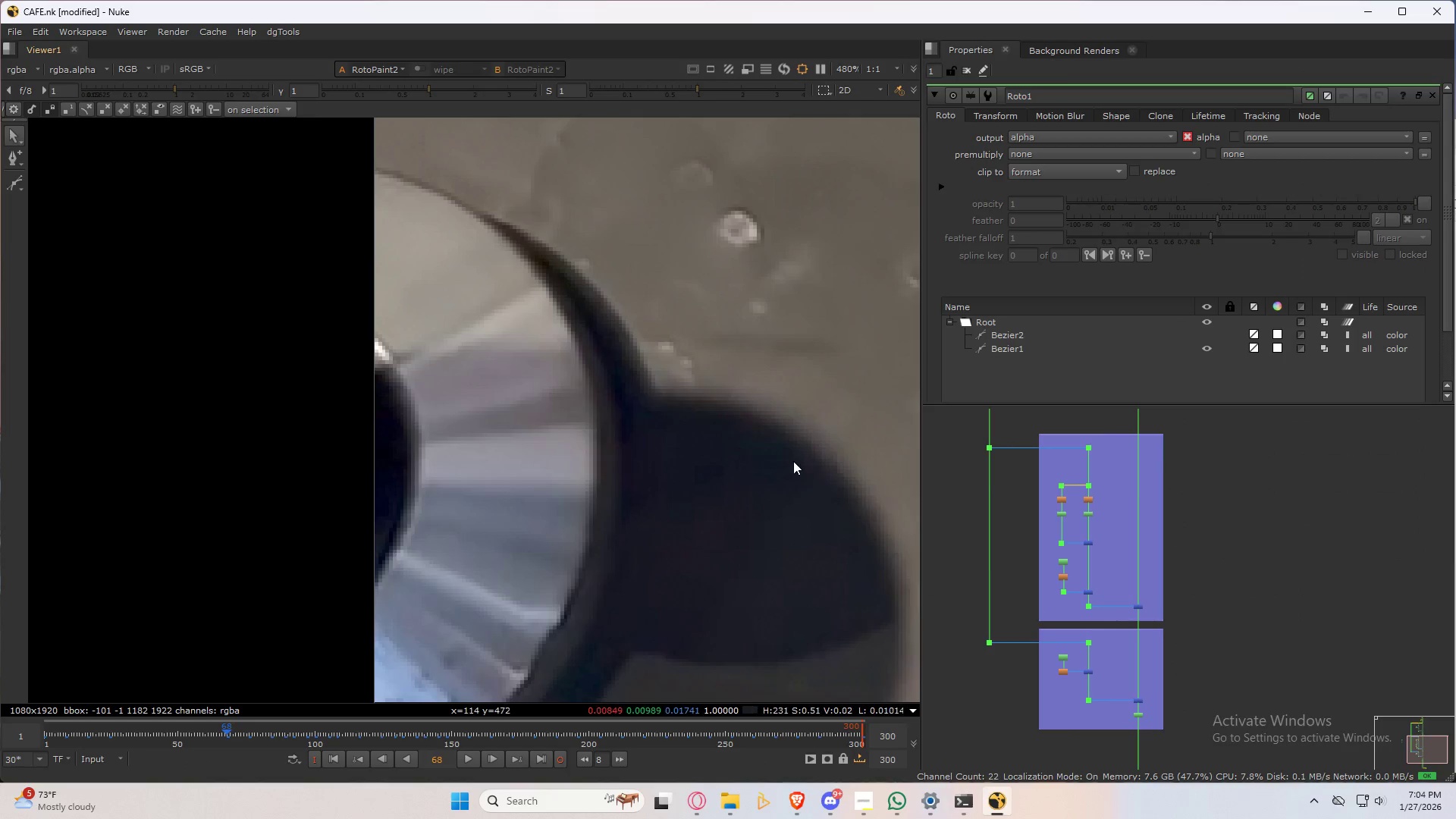 
scroll: coordinate [782, 486], scroll_direction: down, amount: 4.0
 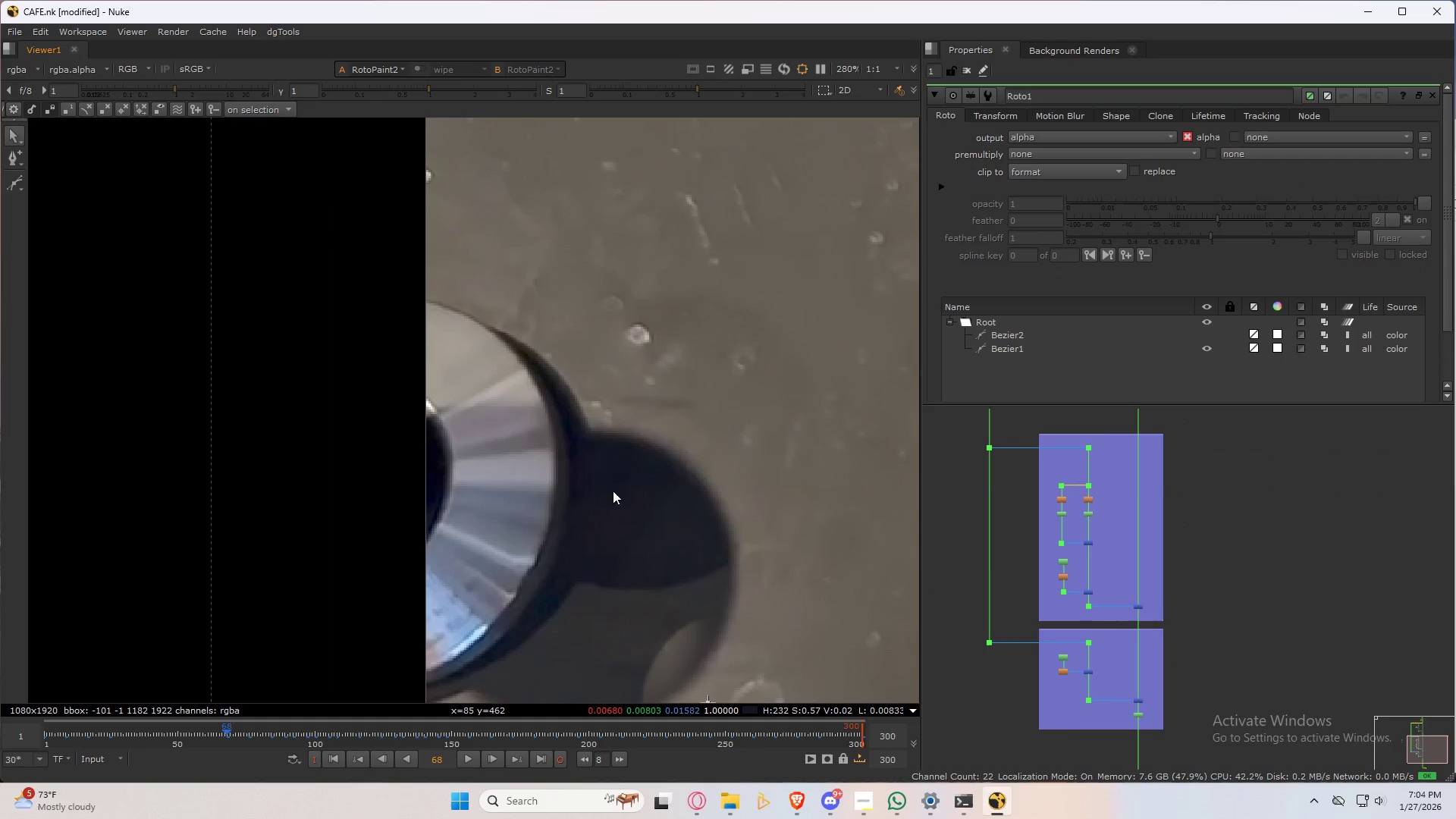 
scroll: coordinate [1056, 570], scroll_direction: up, amount: 7.0
 